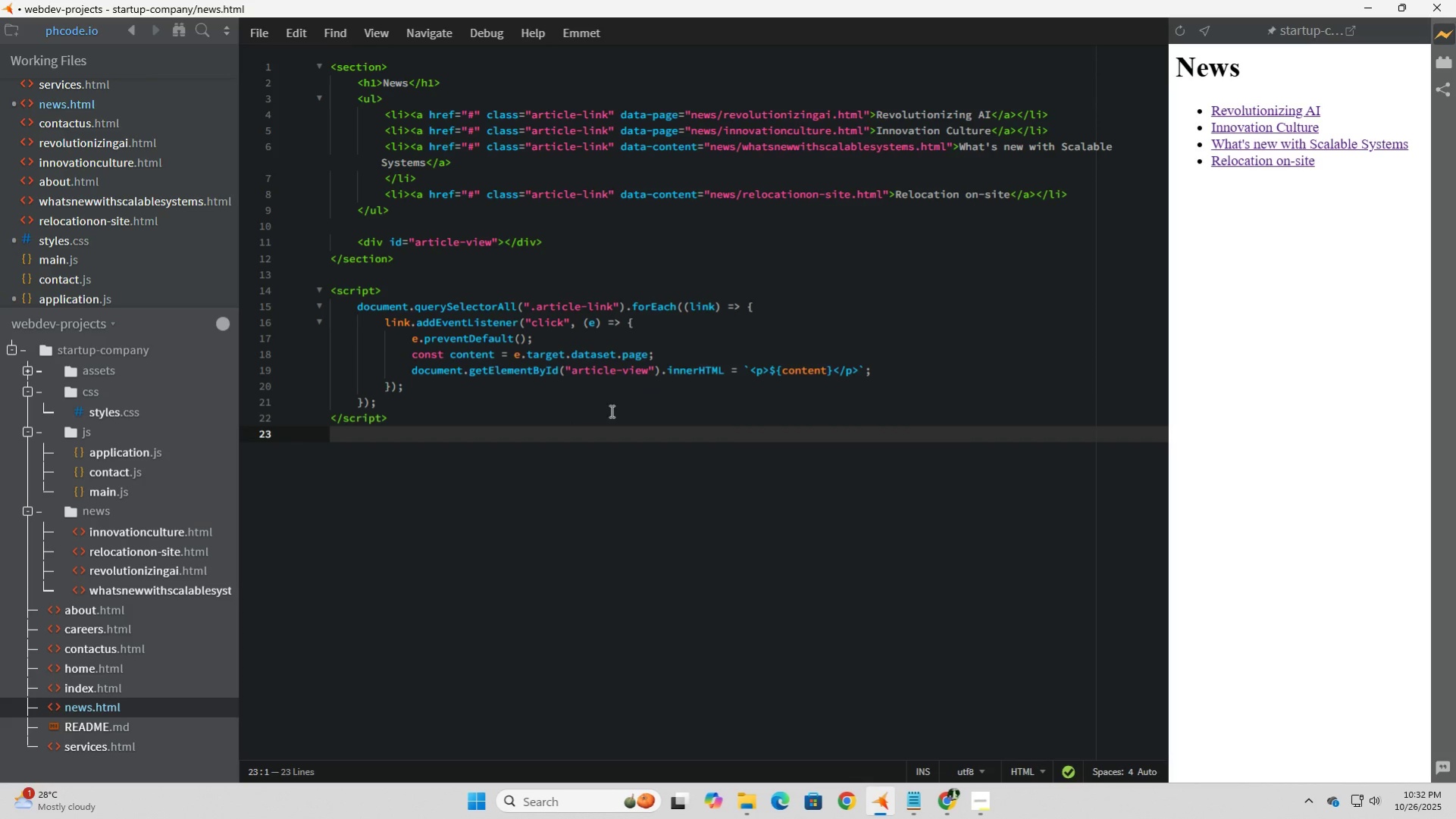 
left_click([612, 410])
 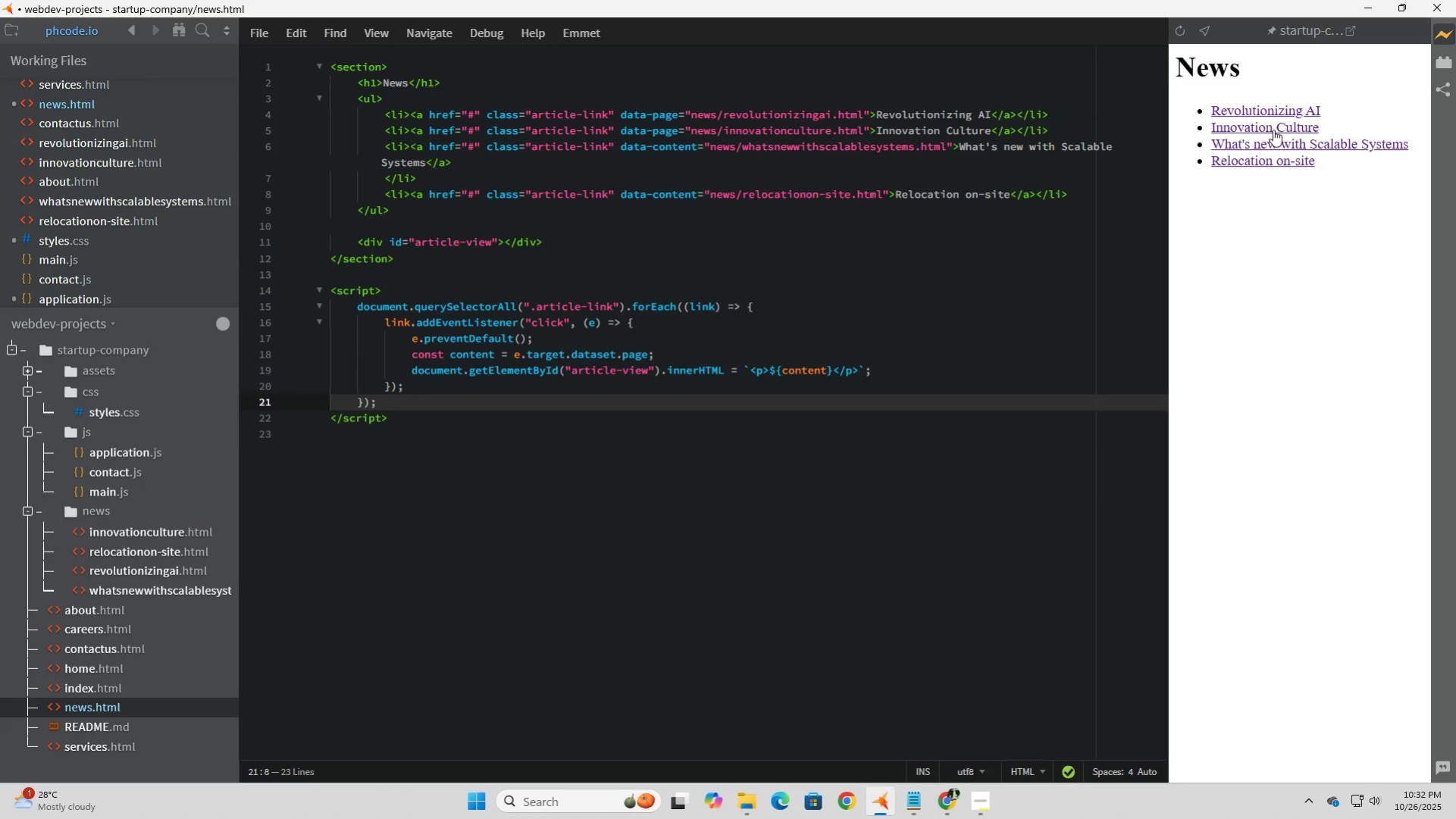 
left_click([1274, 111])
 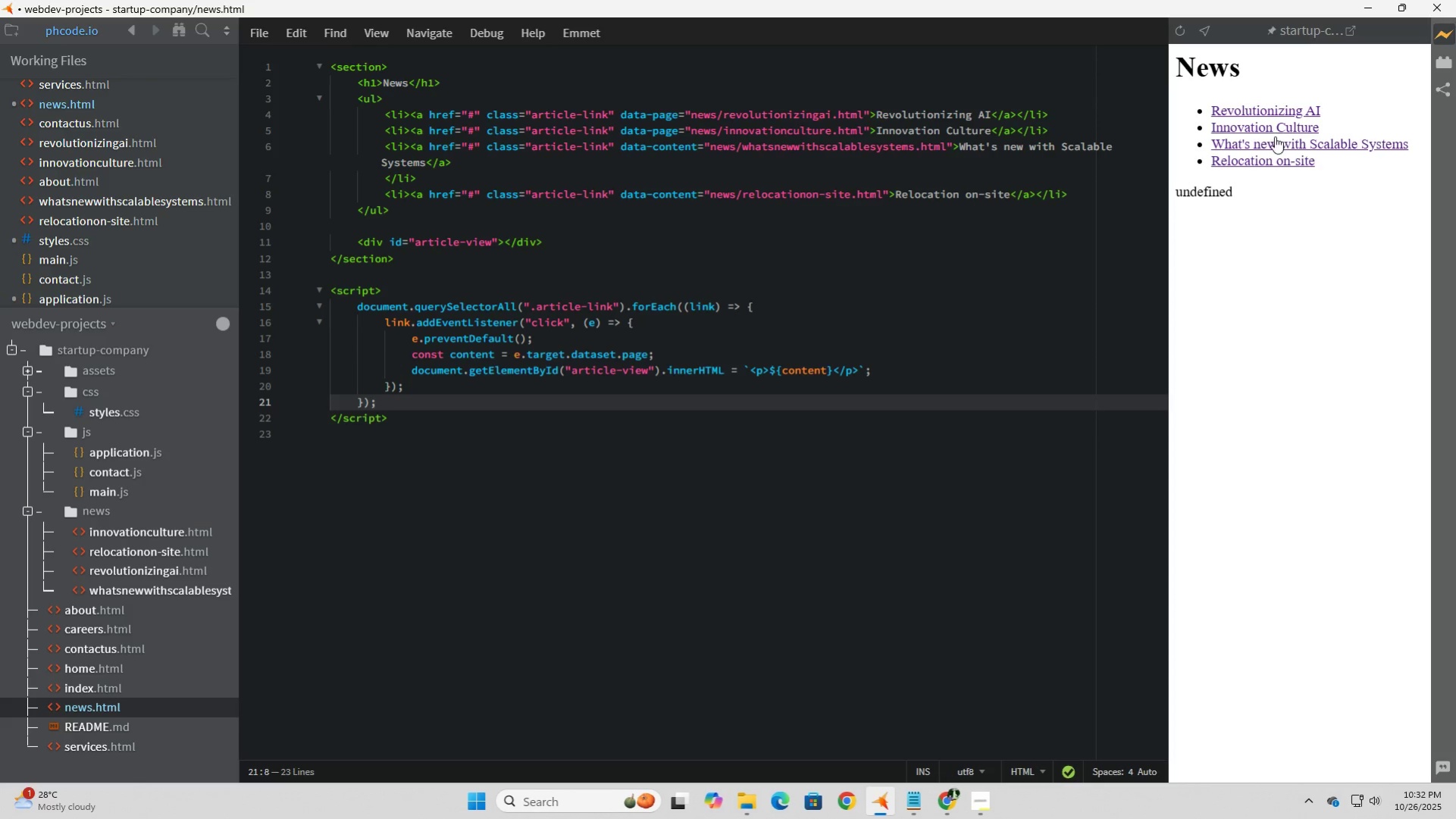 
left_click([1274, 136])
 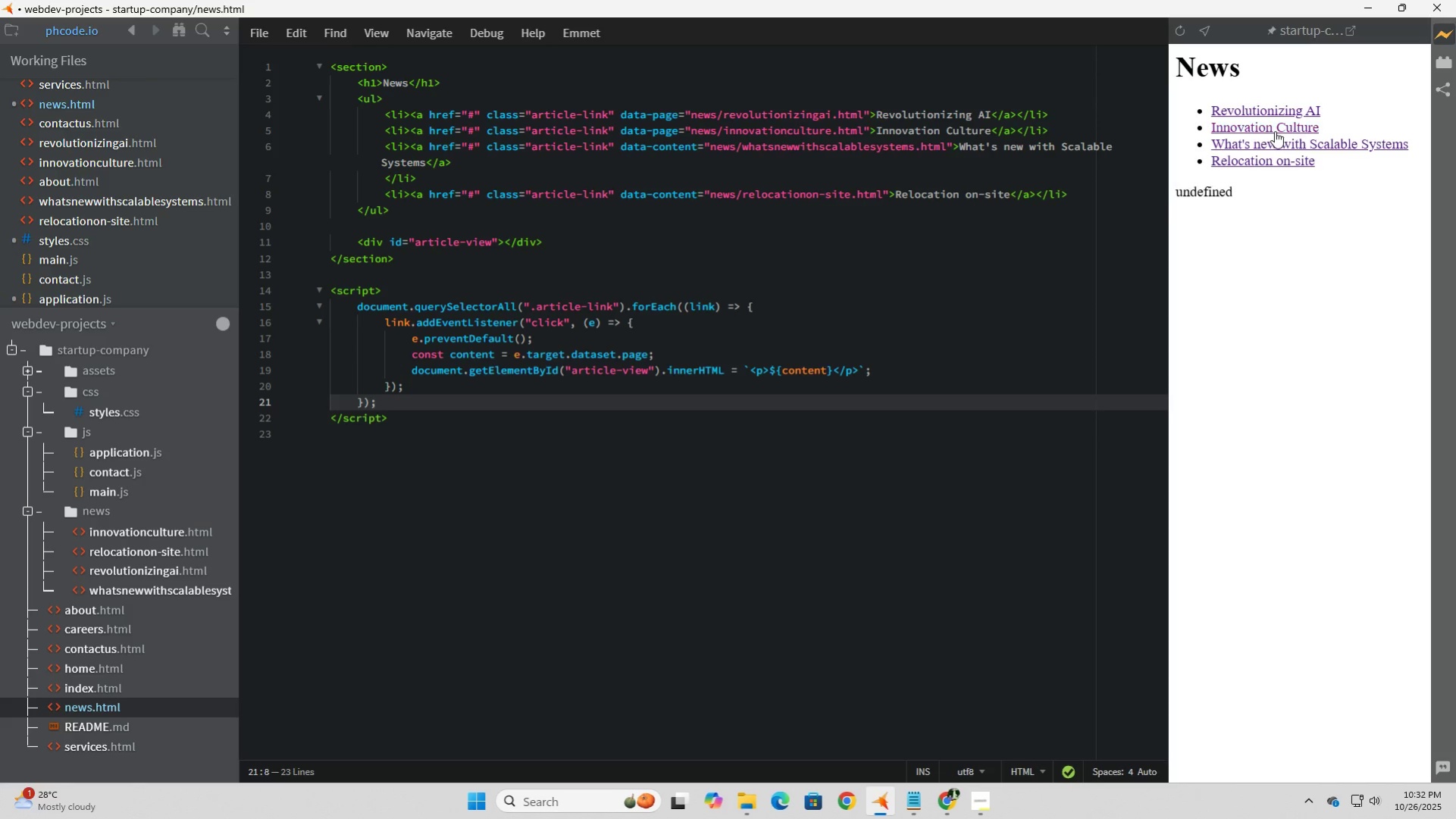 
left_click([1274, 131])
 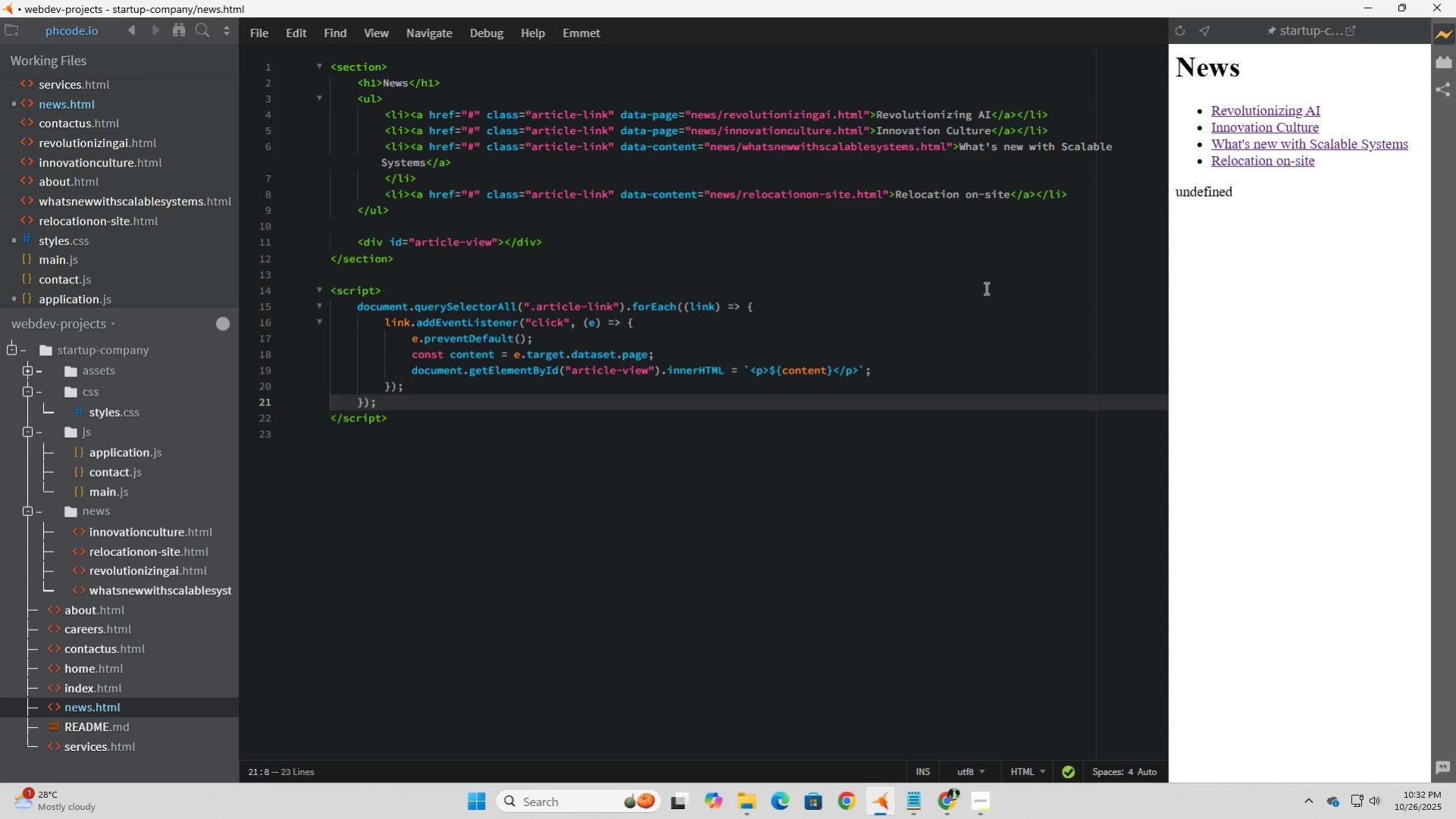 
left_click([941, 324])
 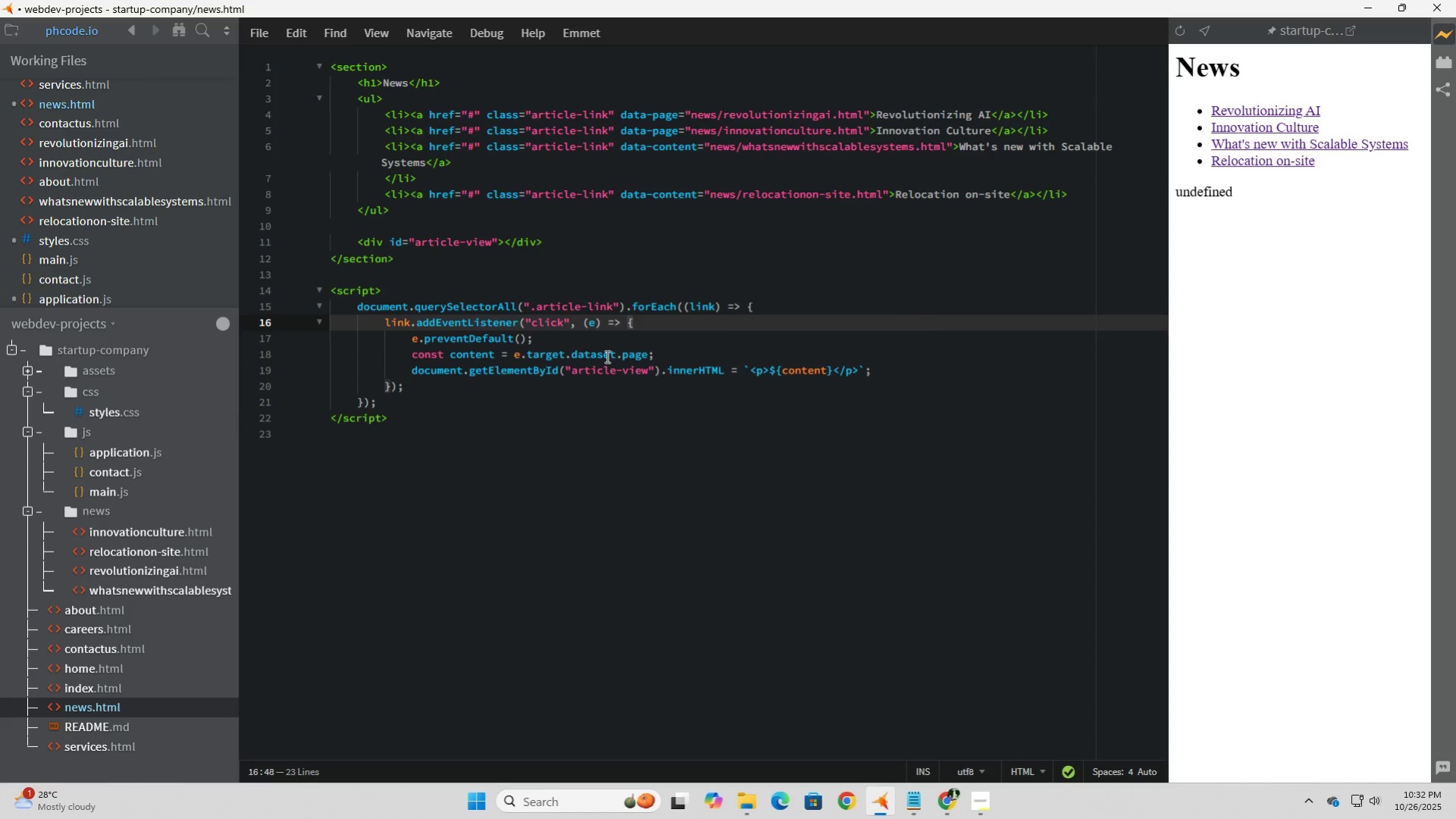 
left_click([606, 356])
 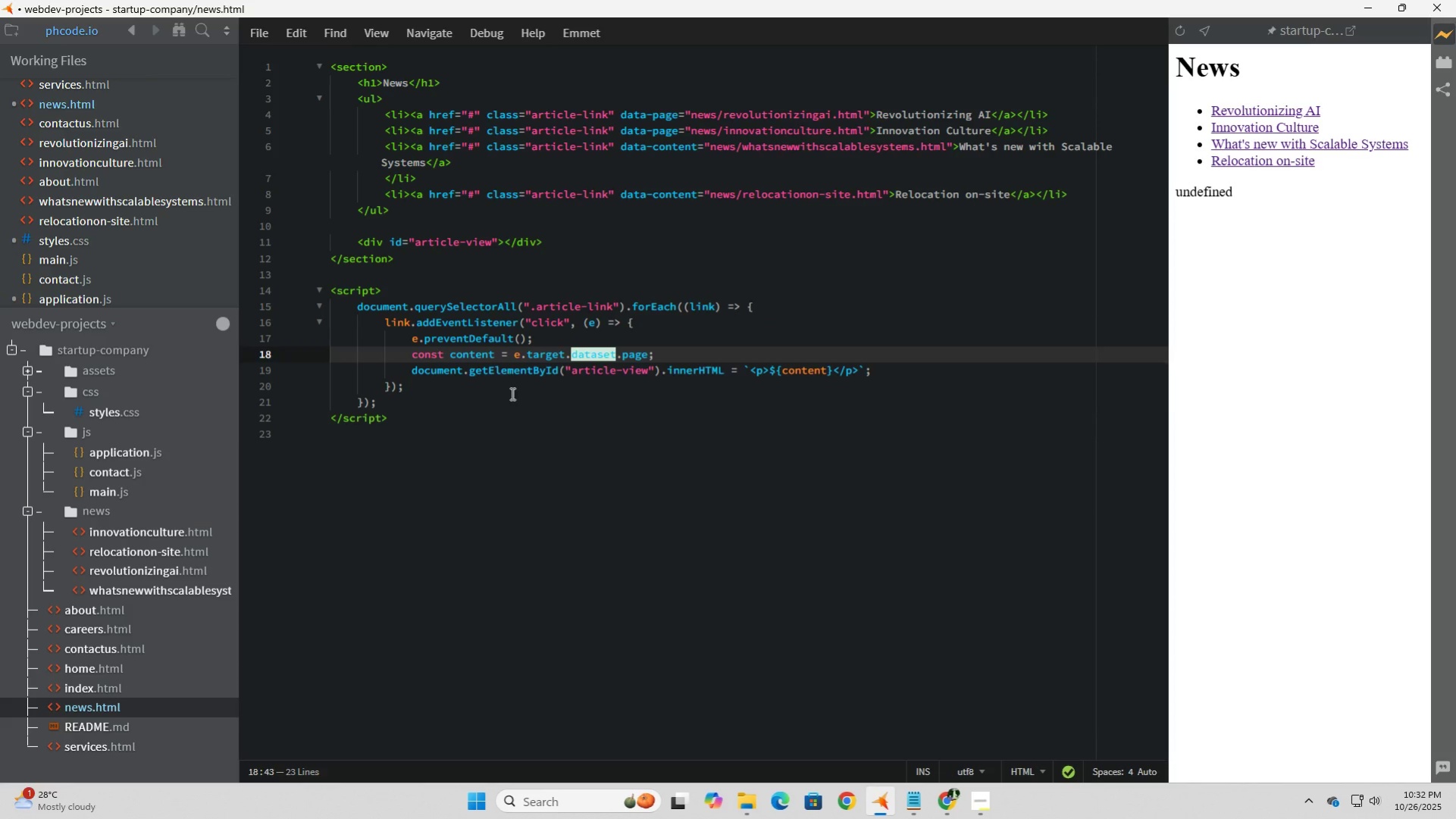 
left_click([524, 408])
 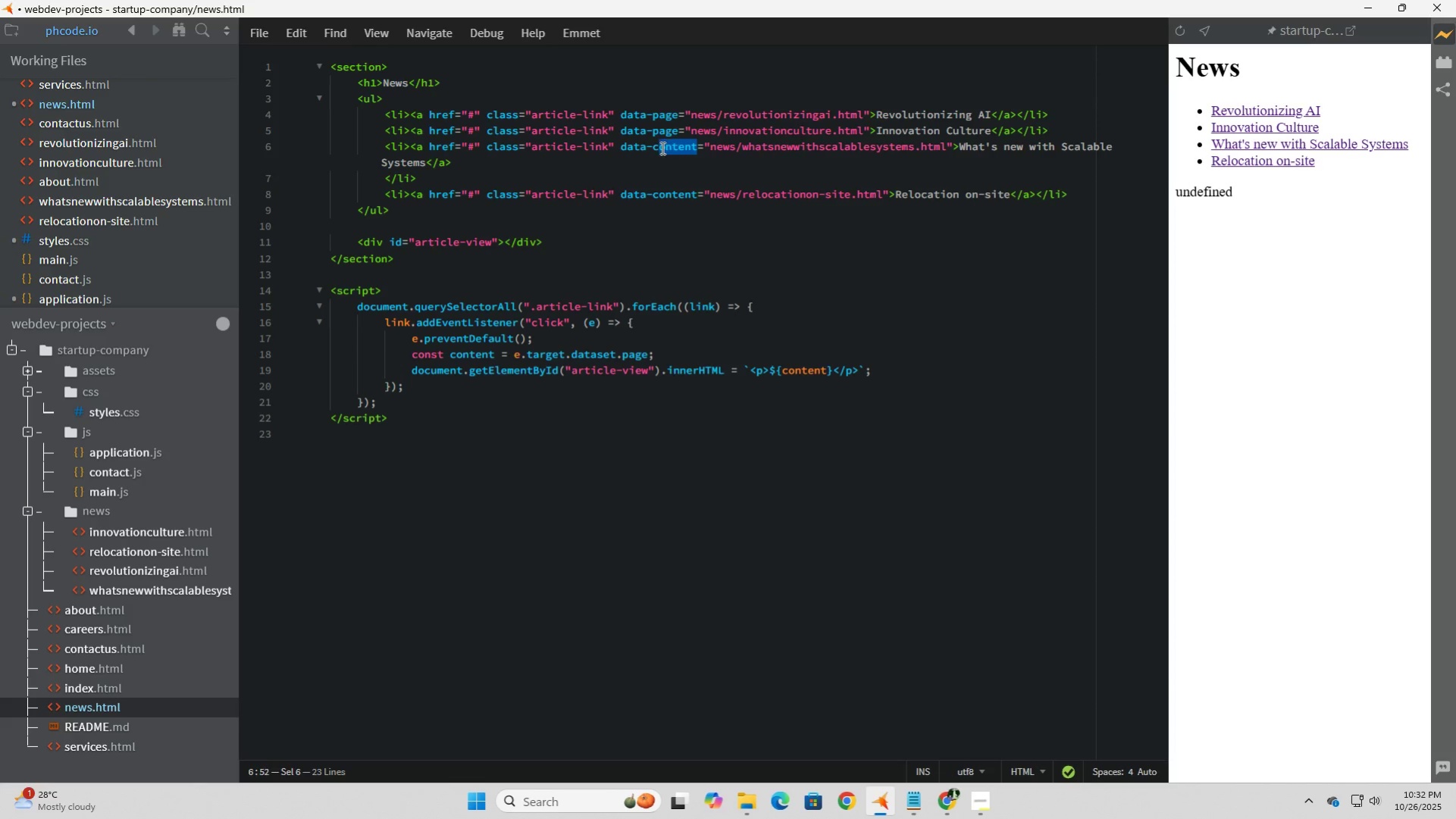 
wait(6.02)
 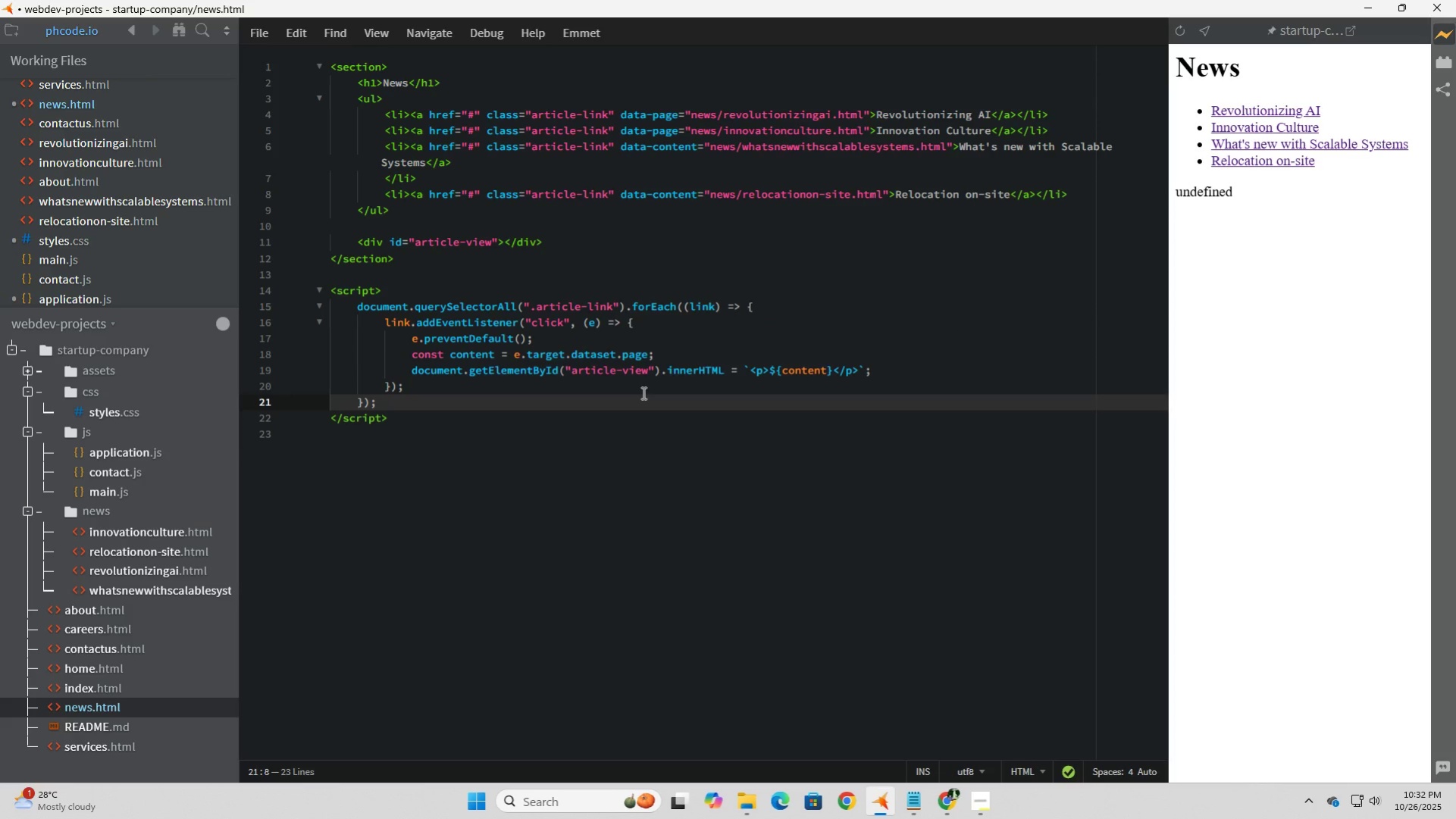 
type(page)
 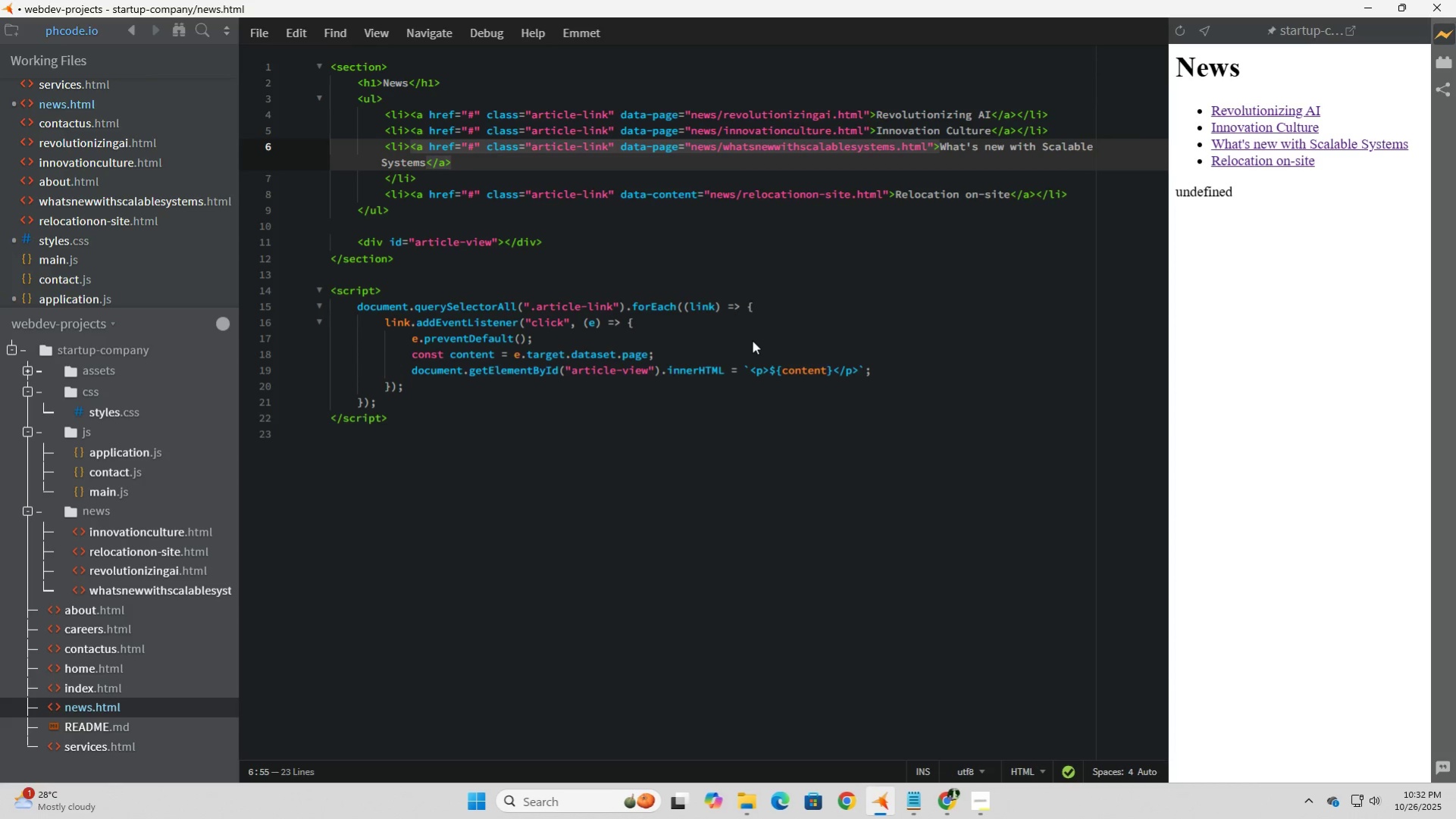 
key(ArrowDown)
 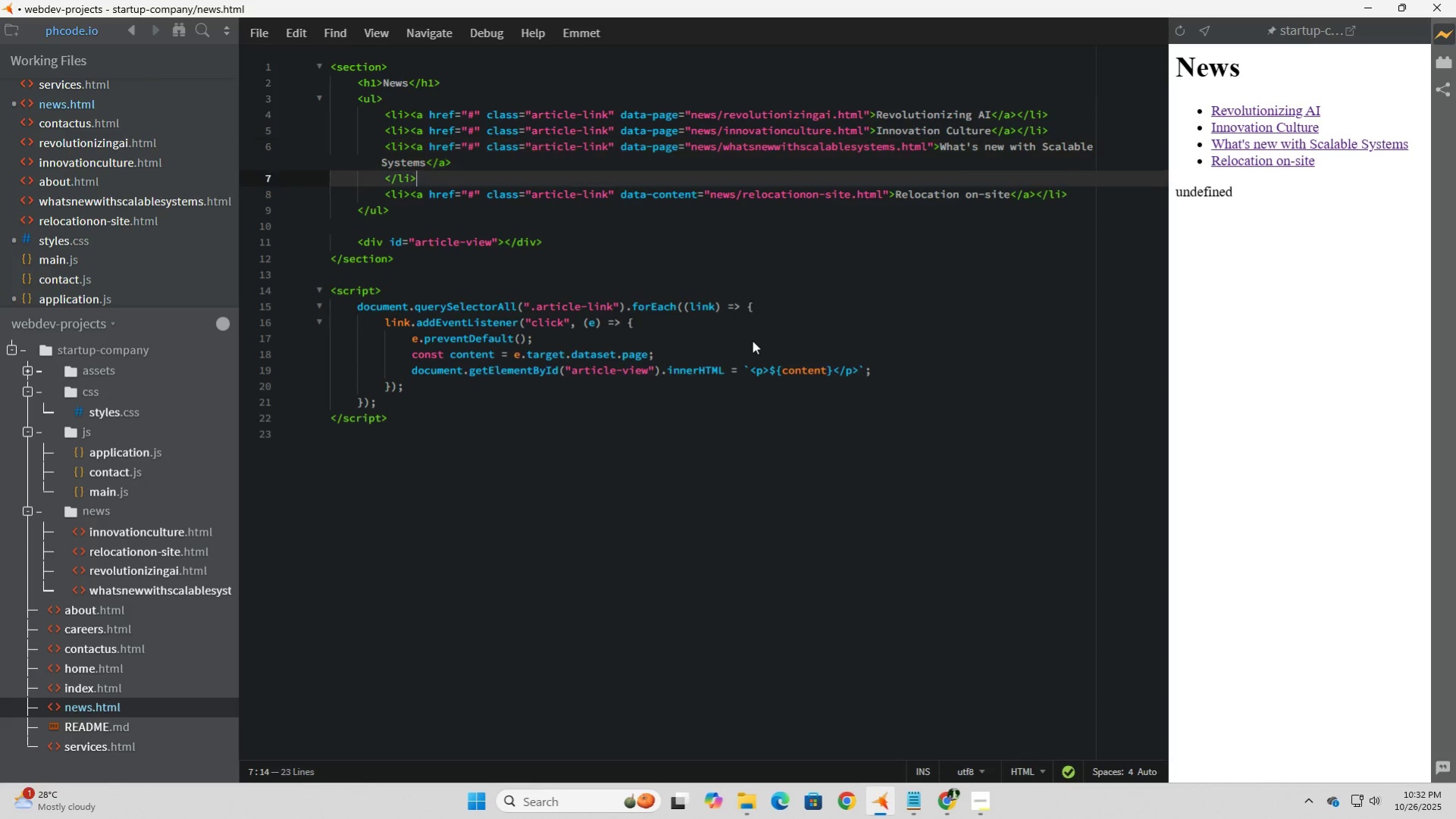 
key(ArrowDown)
 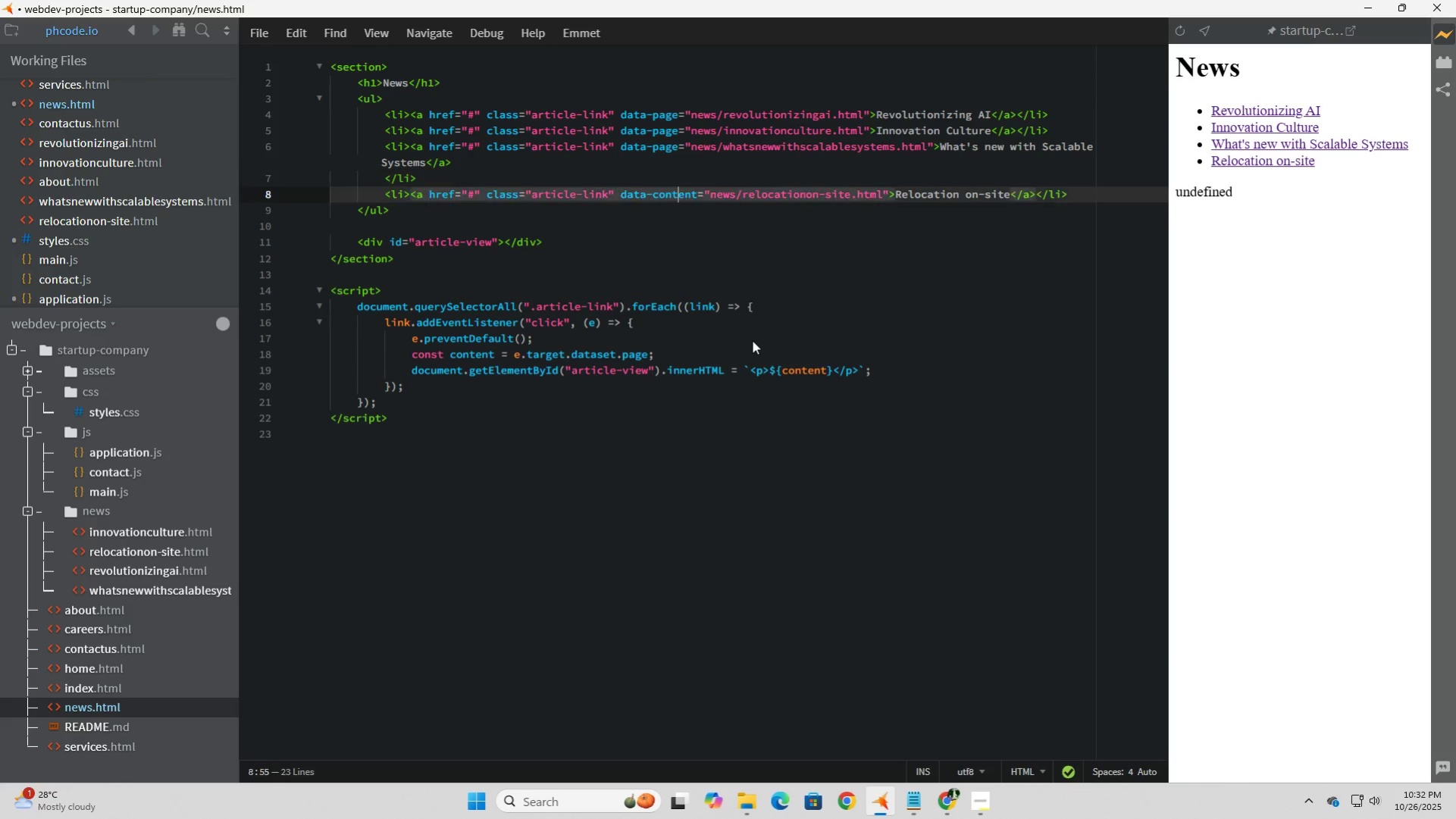 
key(ArrowDown)
 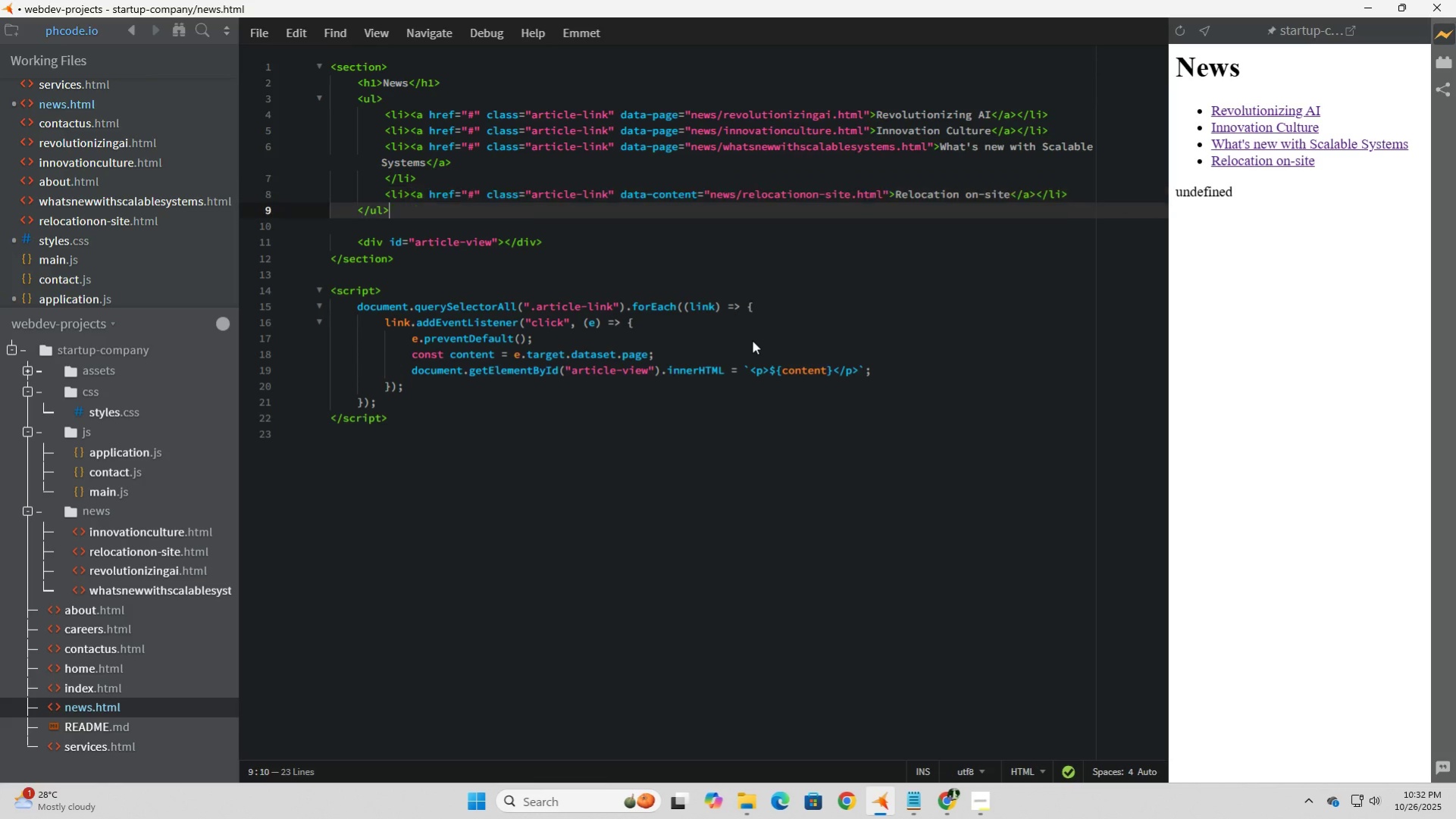 
key(ArrowDown)
 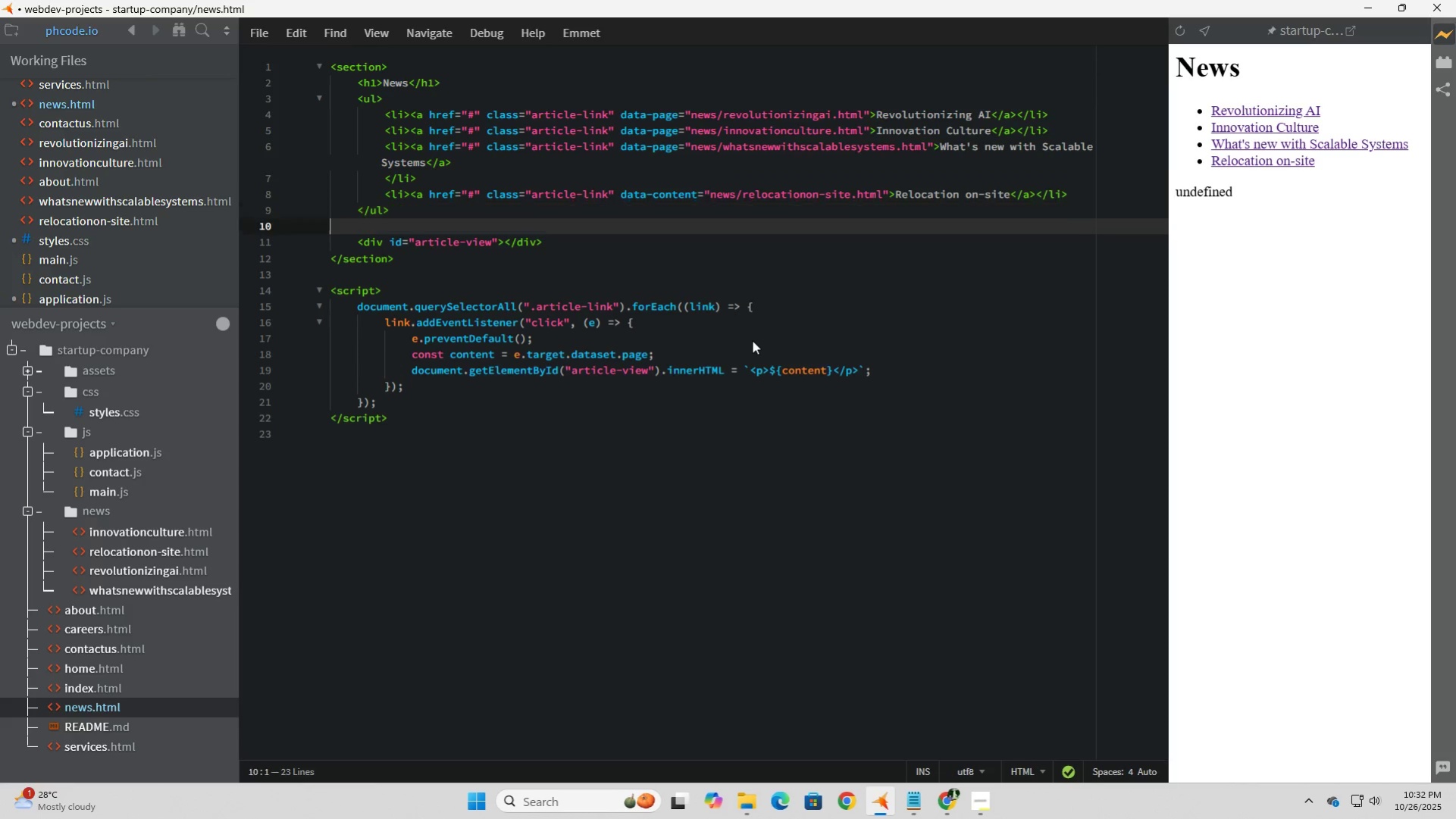 
key(ArrowRight)
 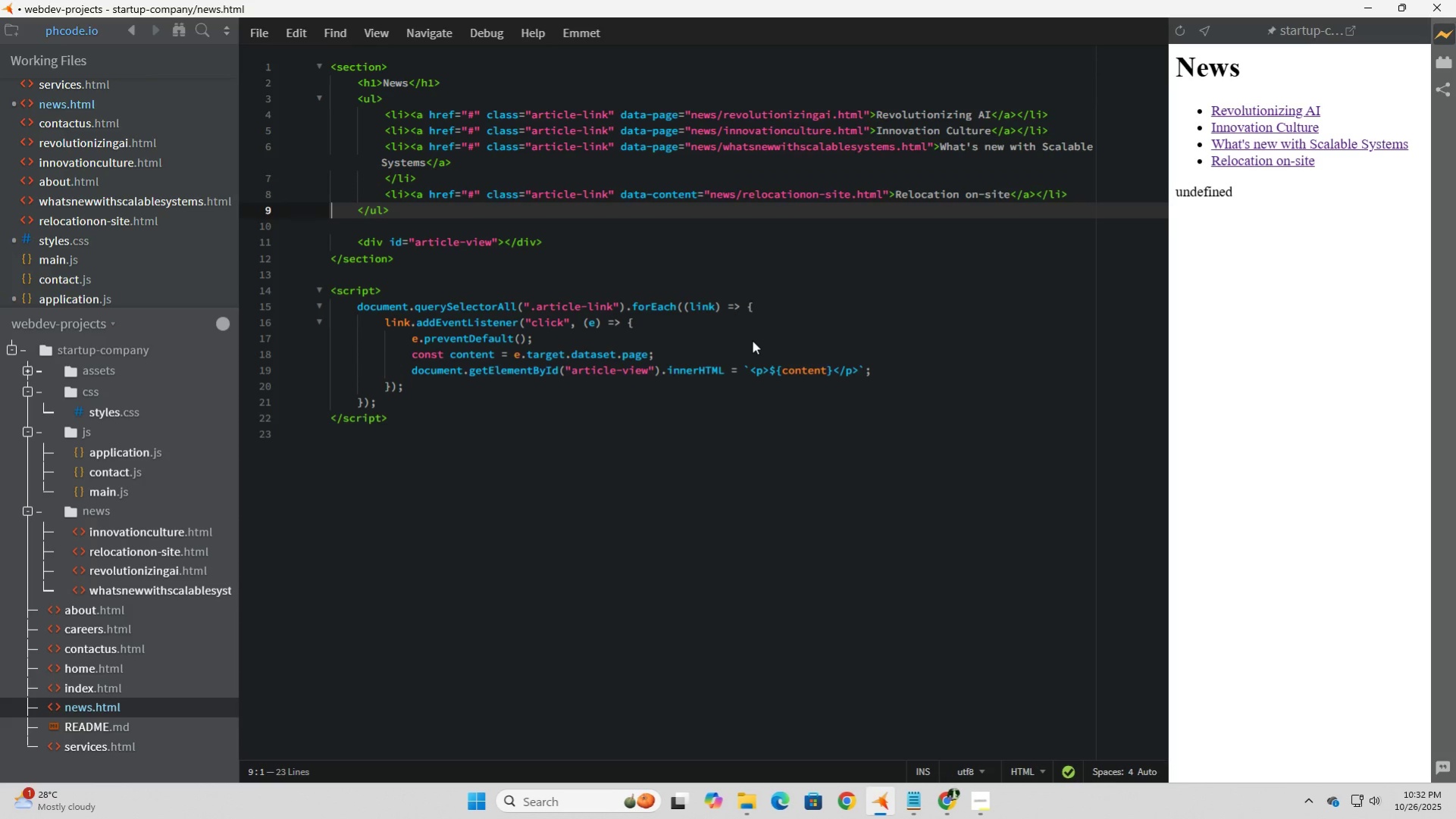 
key(ArrowUp)
 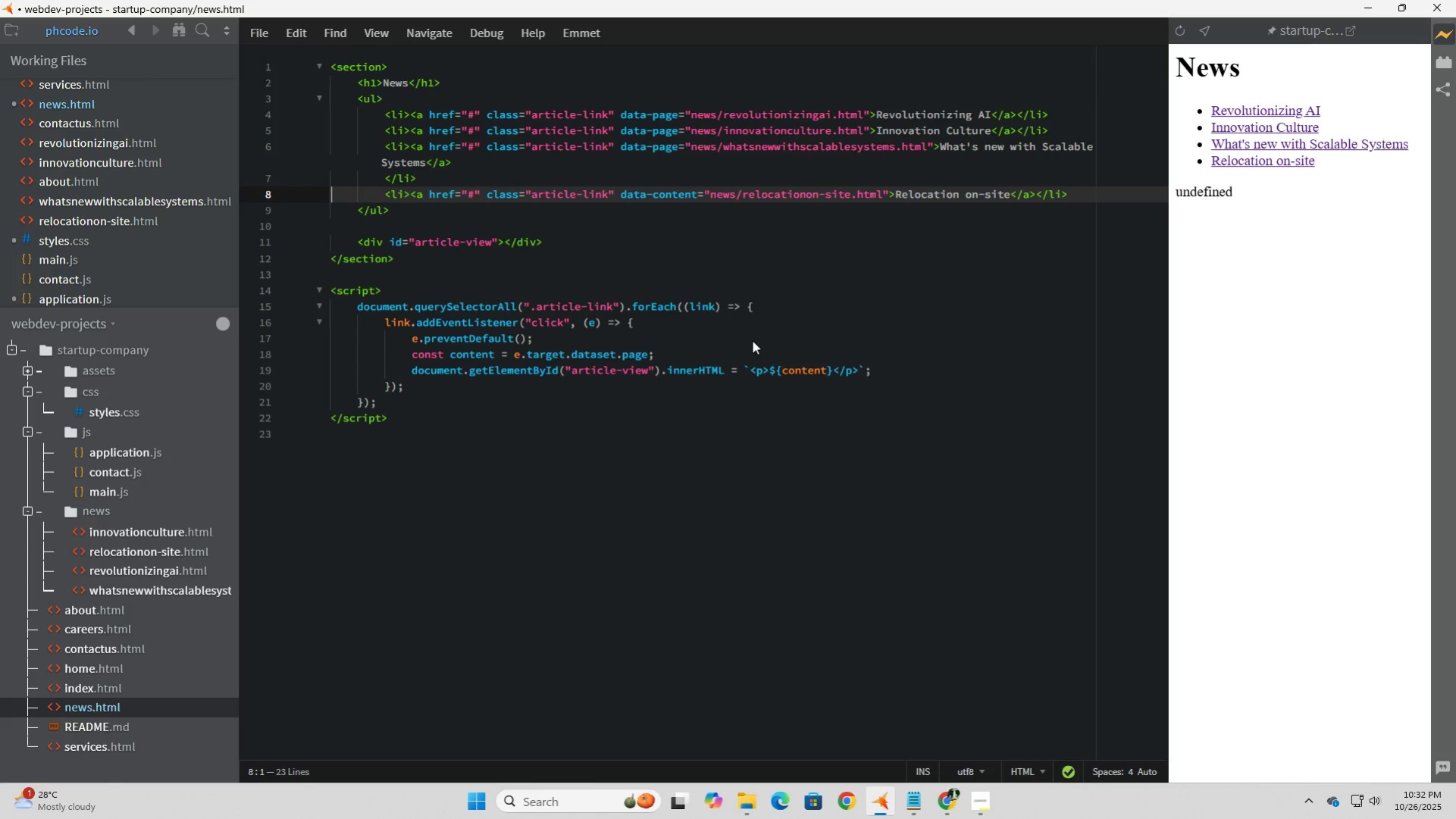 
key(ArrowUp)
 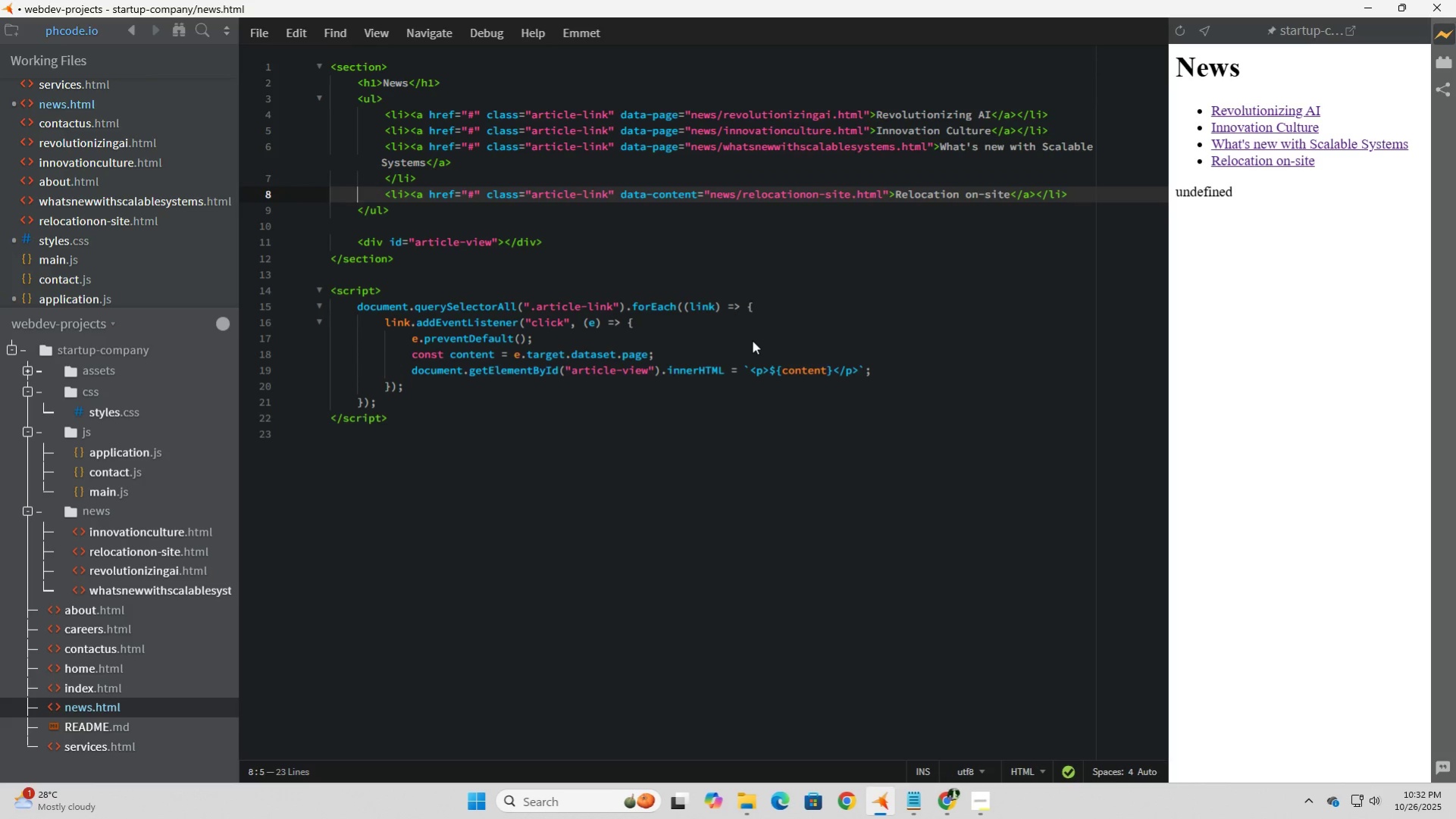 
key(ArrowRight)
 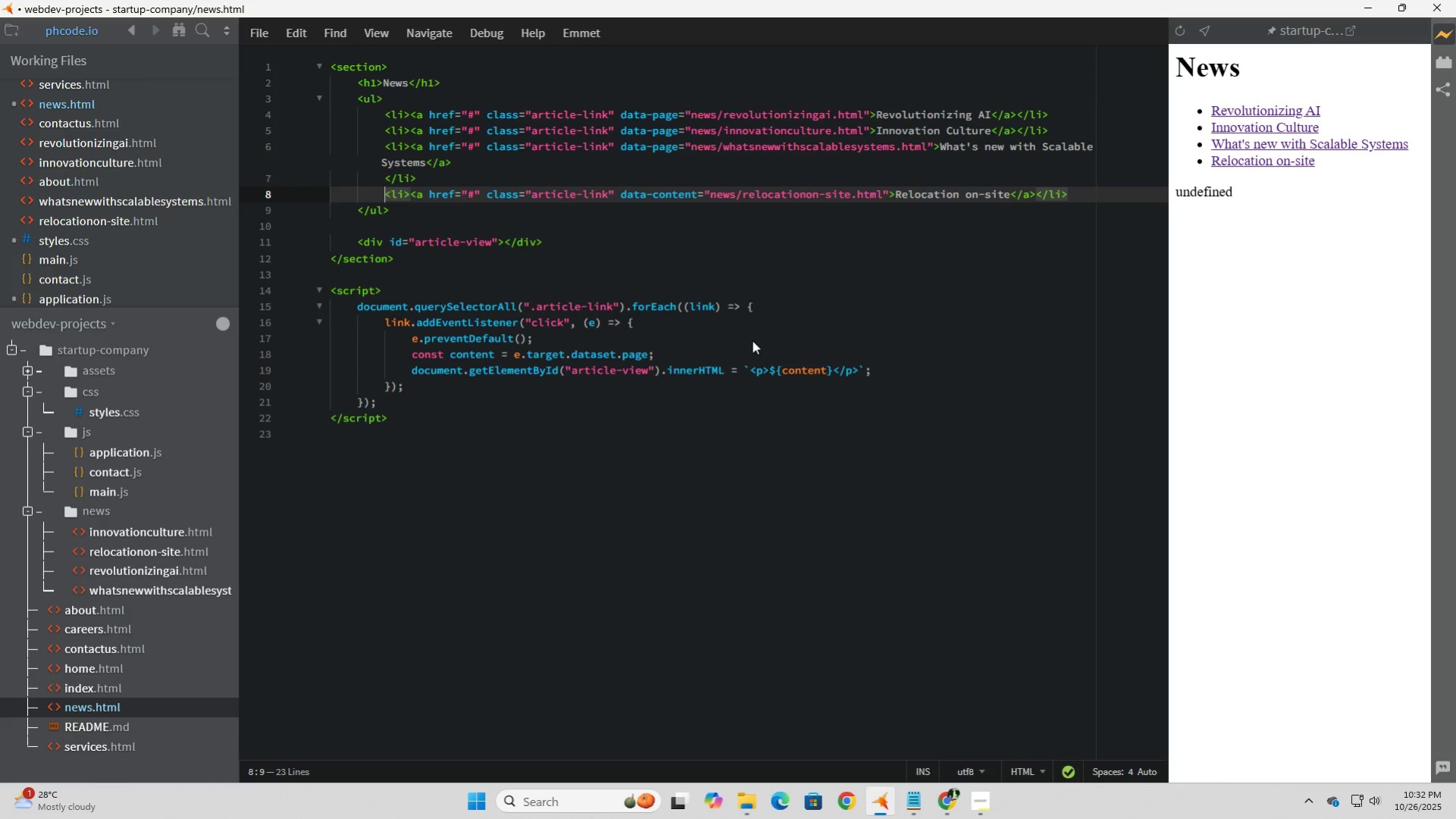 
hold_key(key=ArrowRight, duration=1.5)
 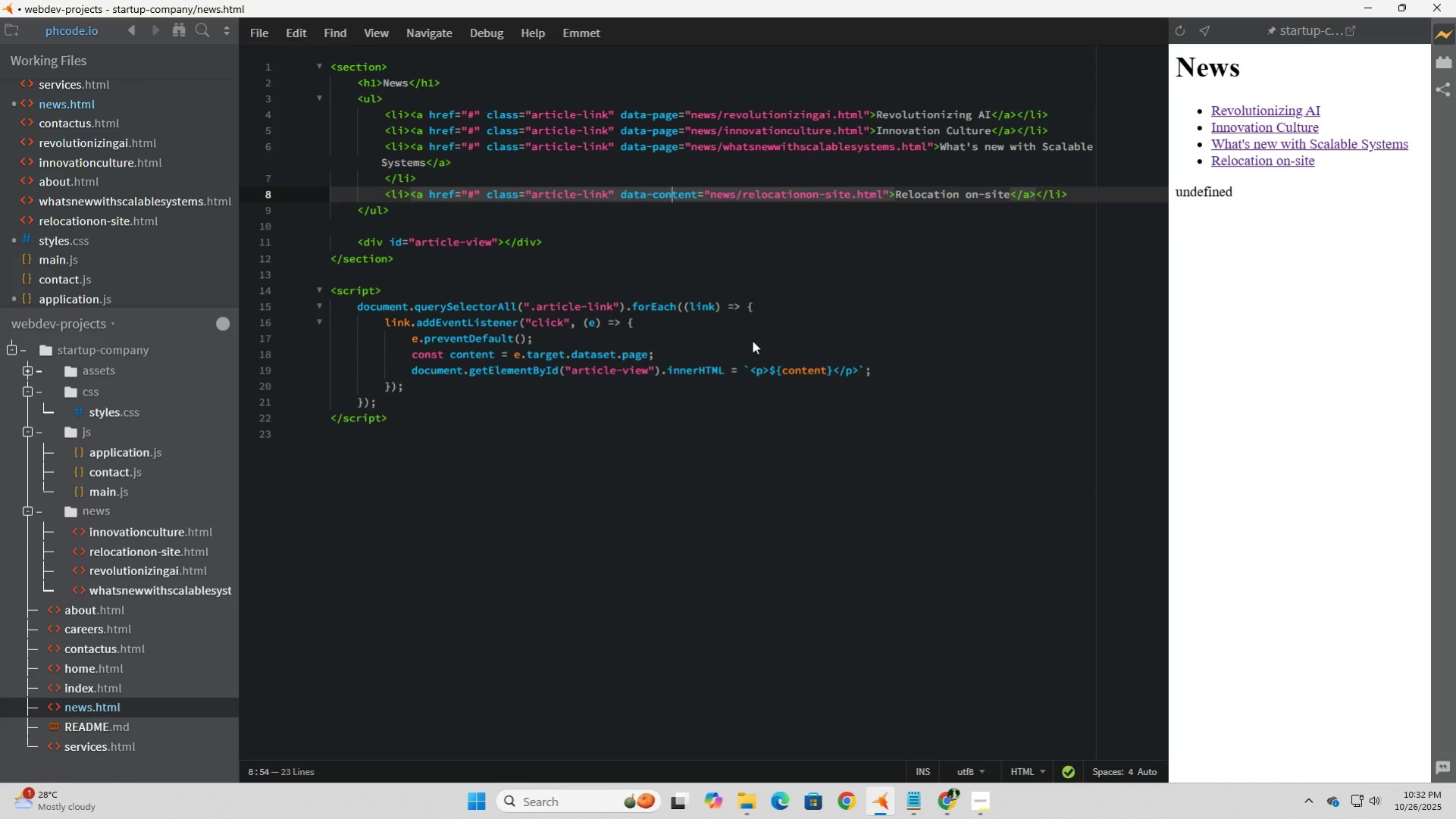 
hold_key(key=ArrowRight, duration=0.46)
 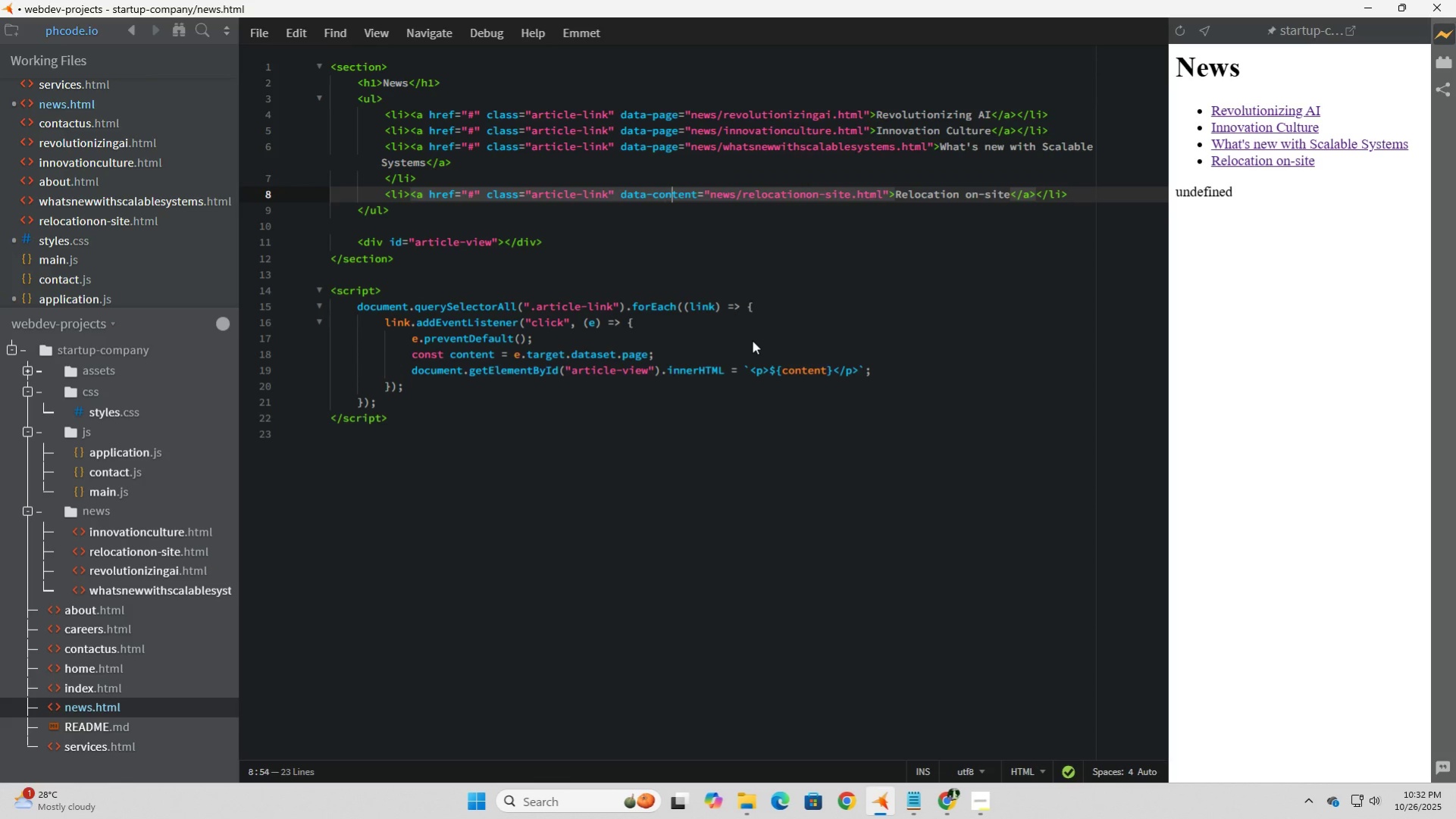 
key(ArrowRight)
 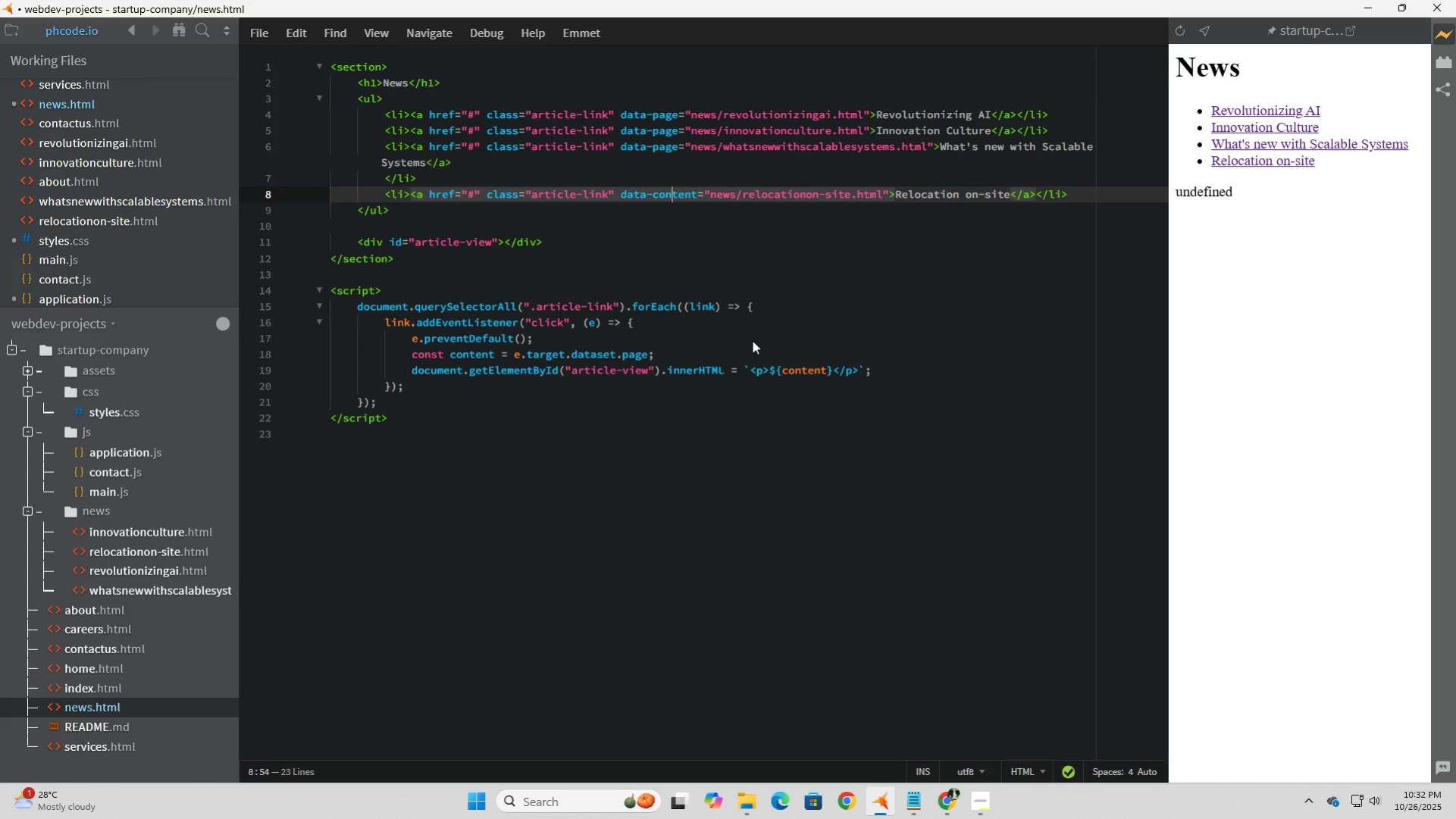 
key(ArrowRight)
 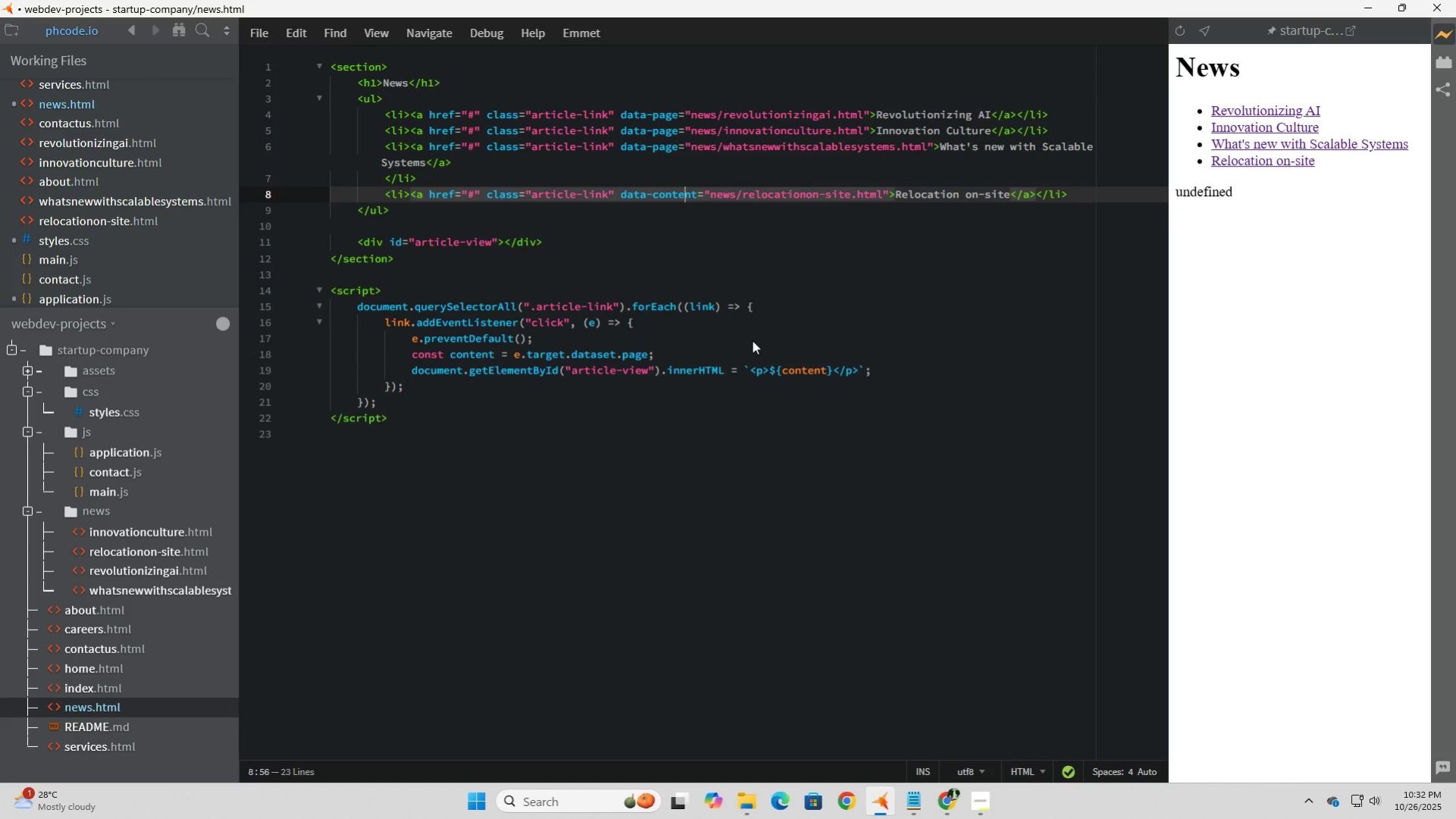 
key(ArrowRight)
 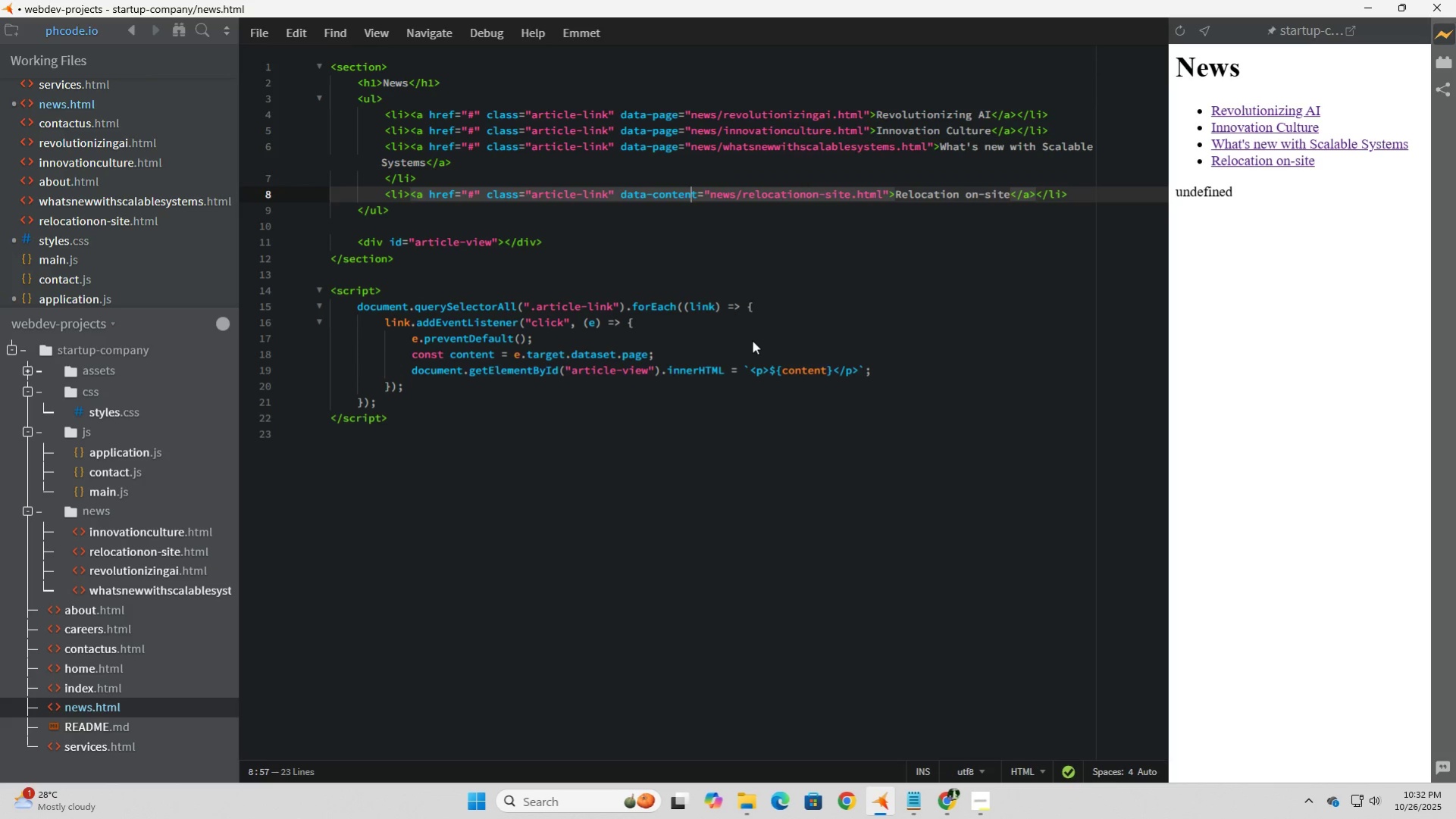 
key(ArrowRight)
 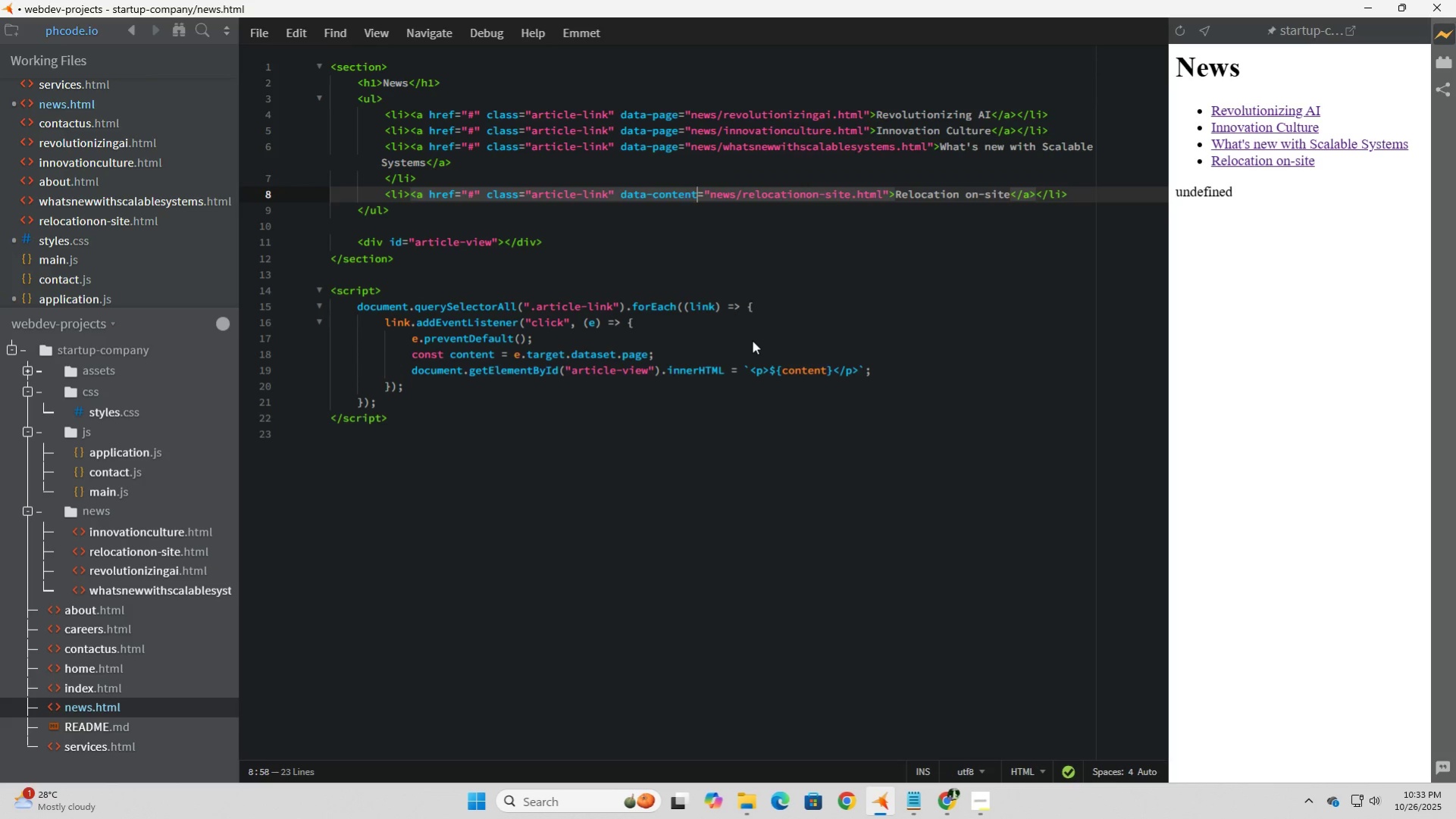 
key(ArrowRight)
 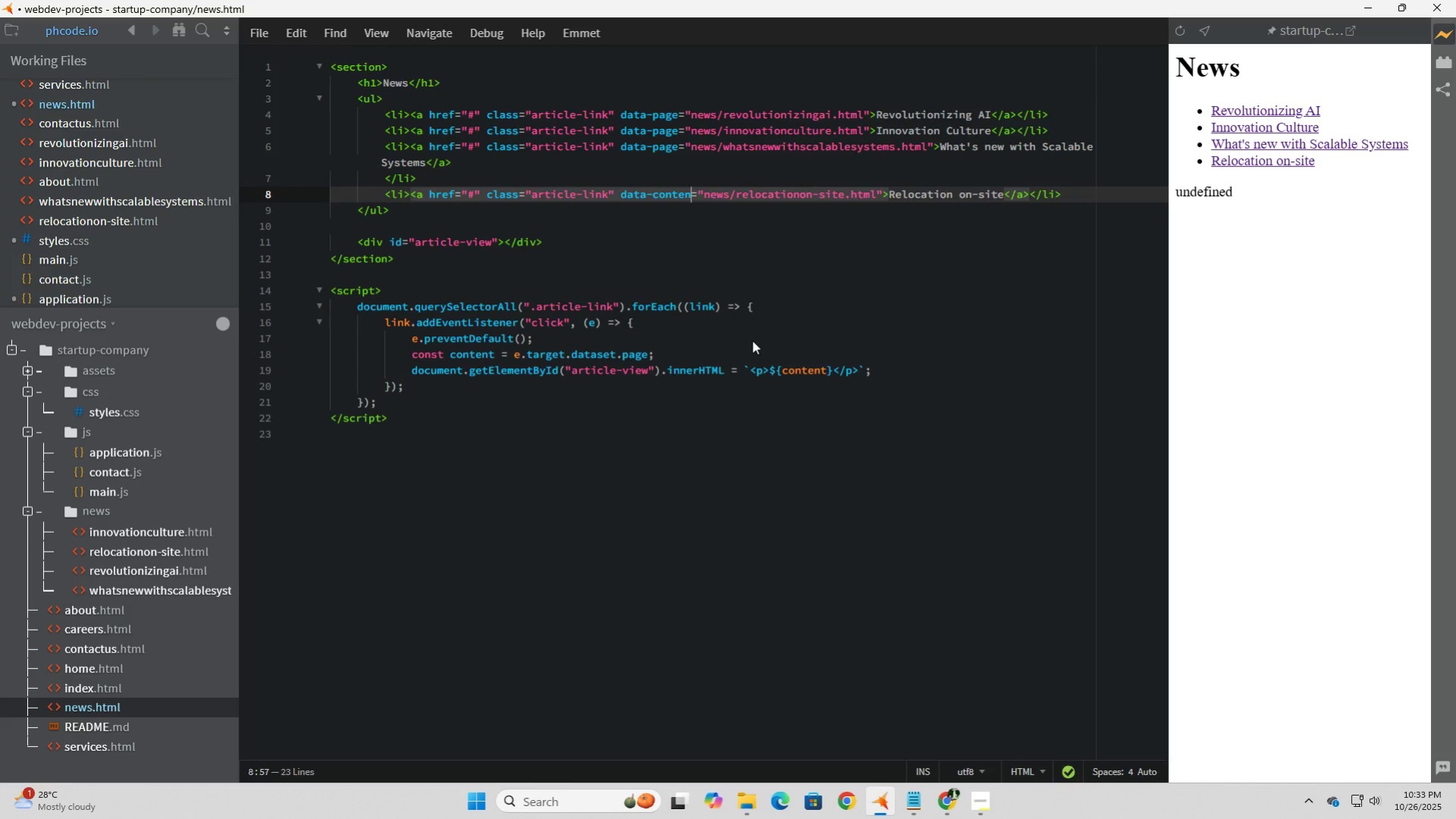 
key(Backspace)
key(Backspace)
key(Backspace)
key(Backspace)
key(Backspace)
key(Backspace)
key(Backspace)
type(page)
 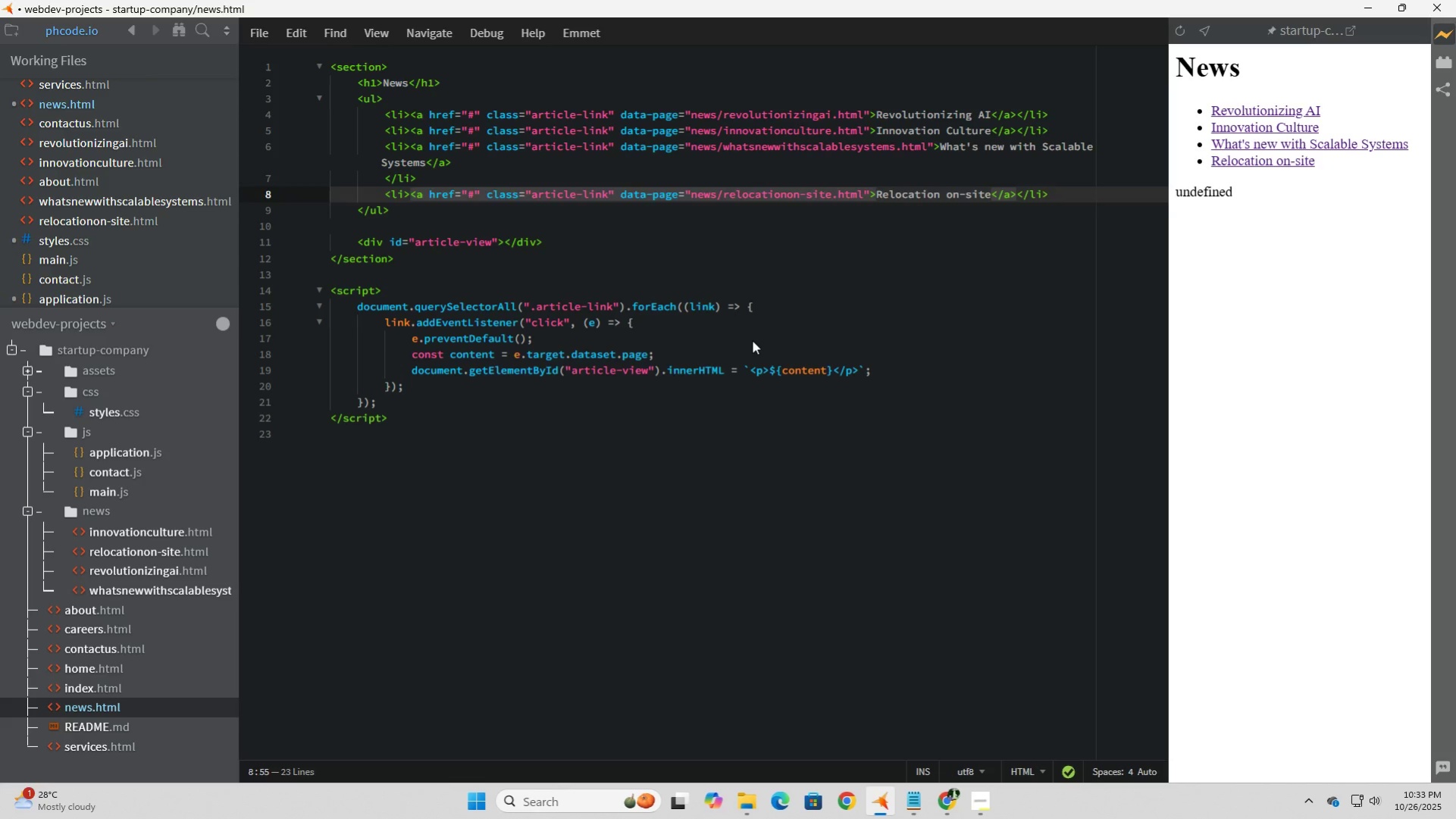 
key(ArrowDown)
 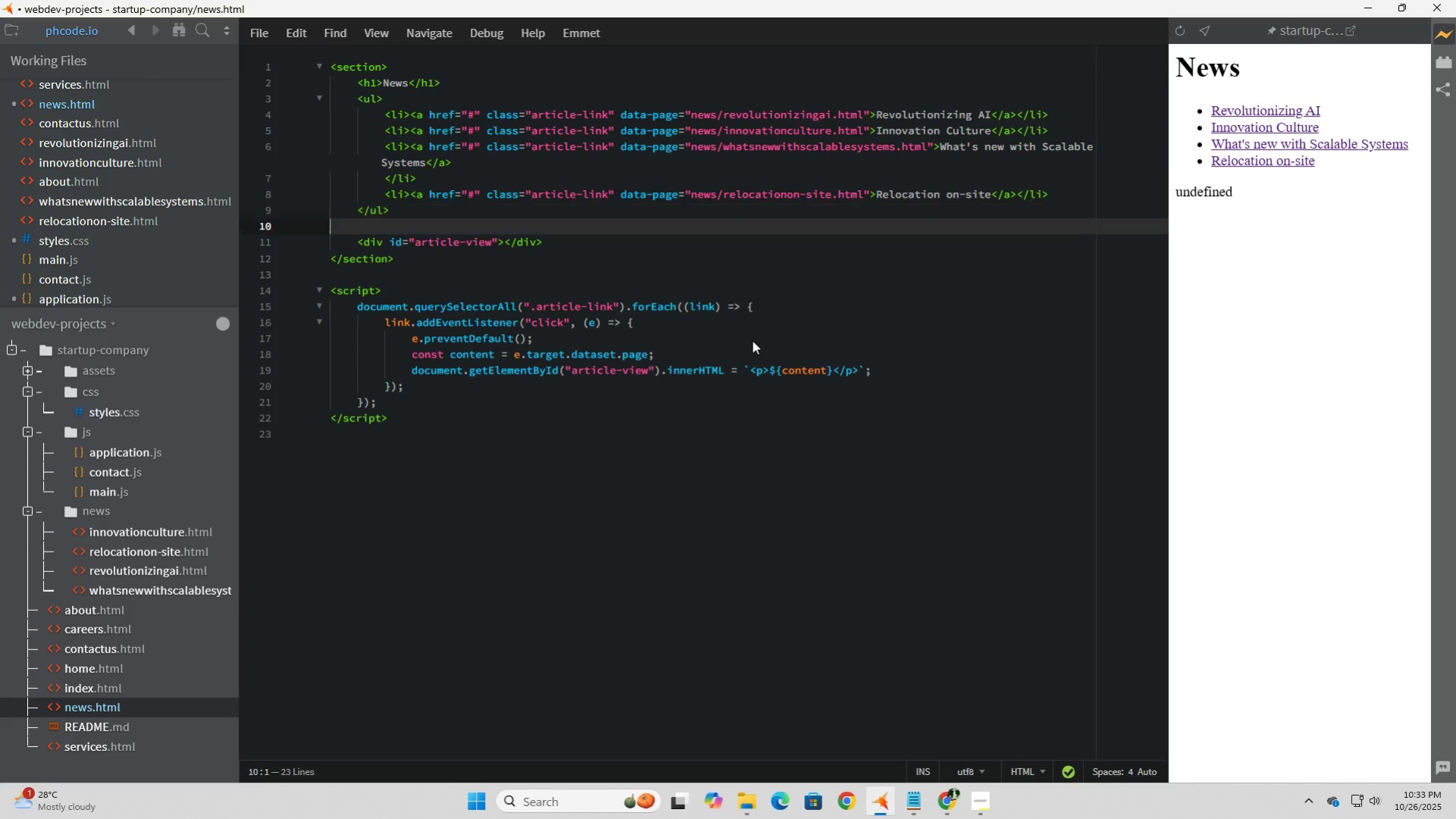 
key(ArrowDown)
 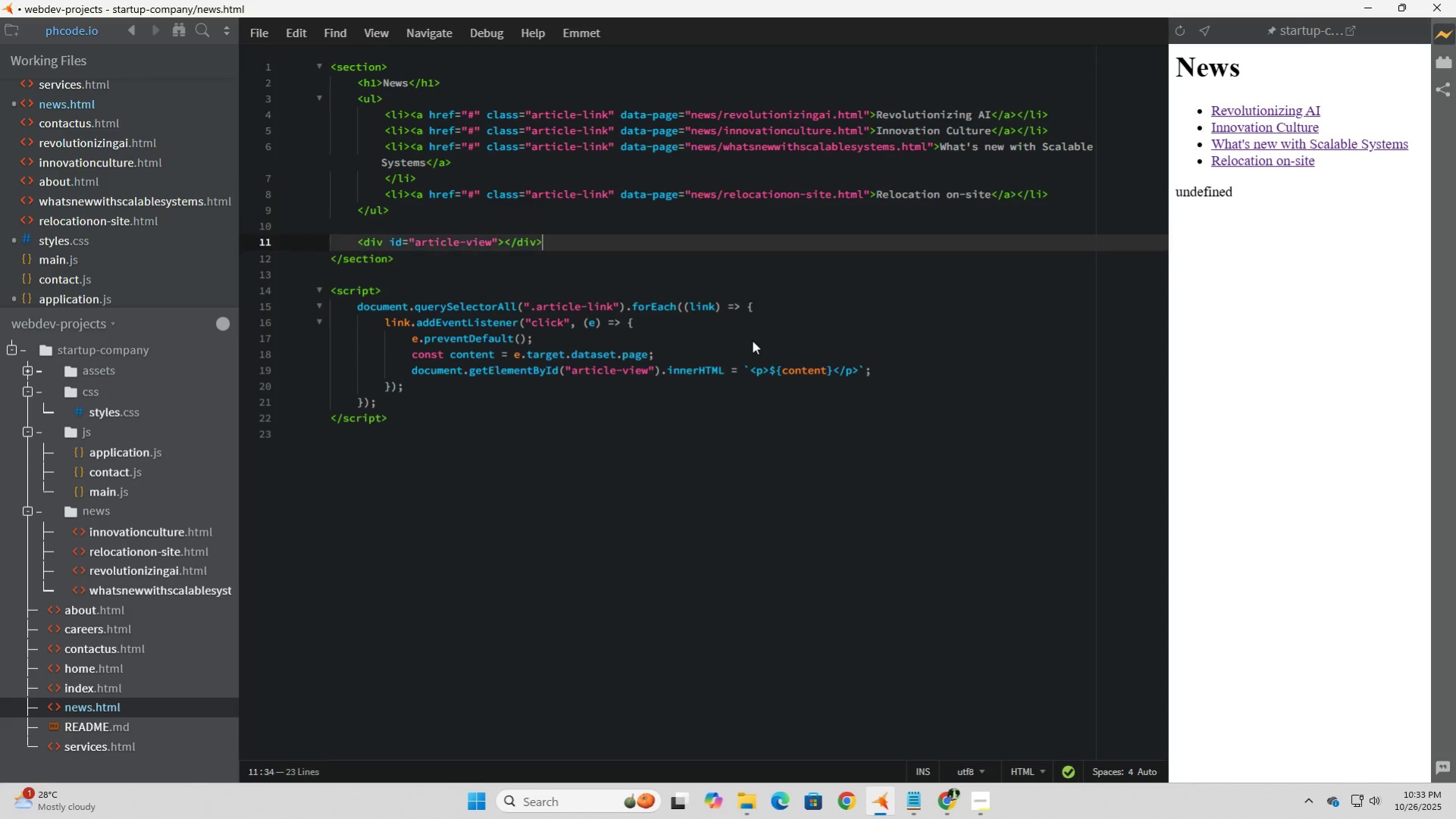 
key(ArrowDown)
 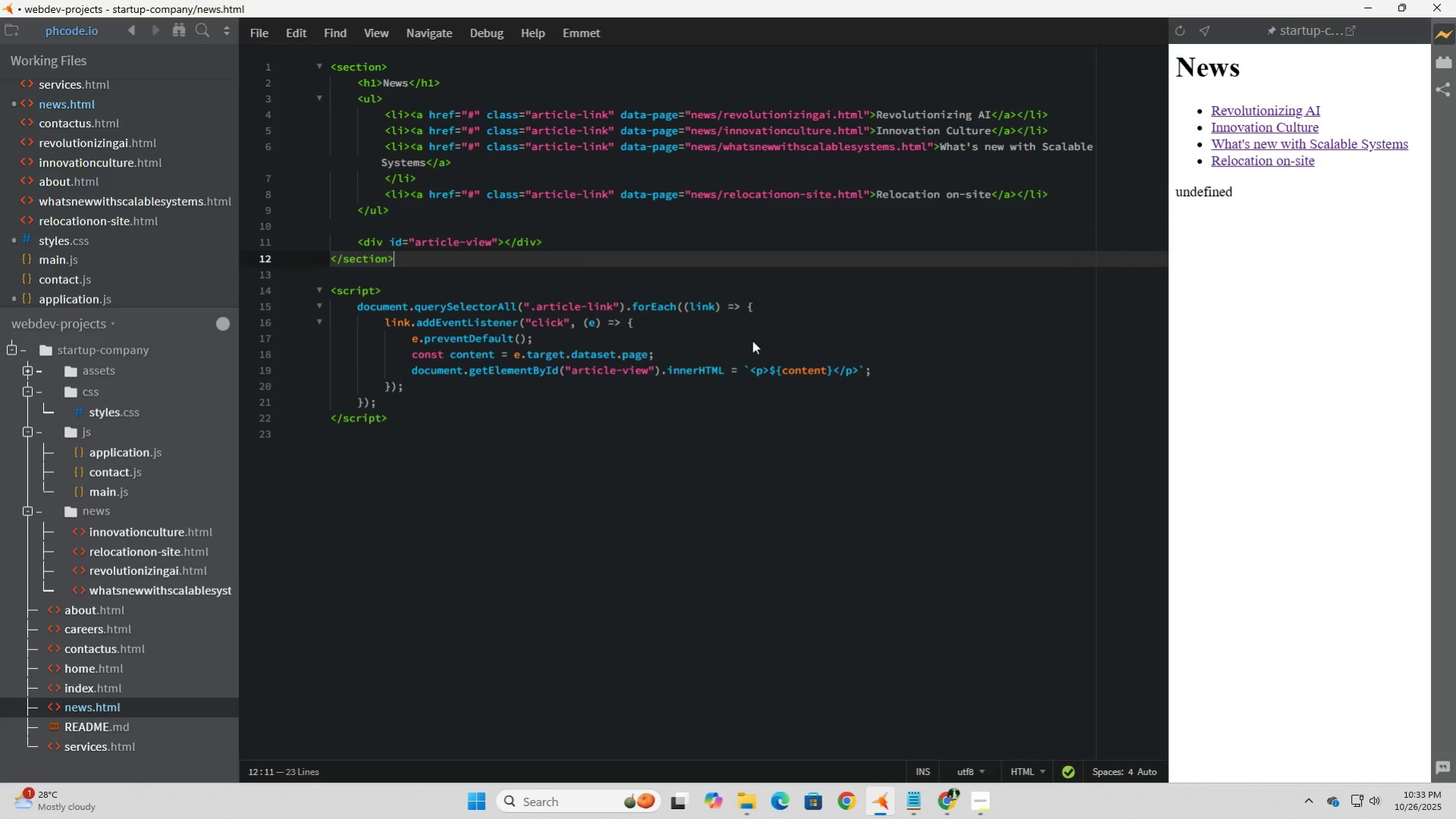 
key(ArrowDown)
 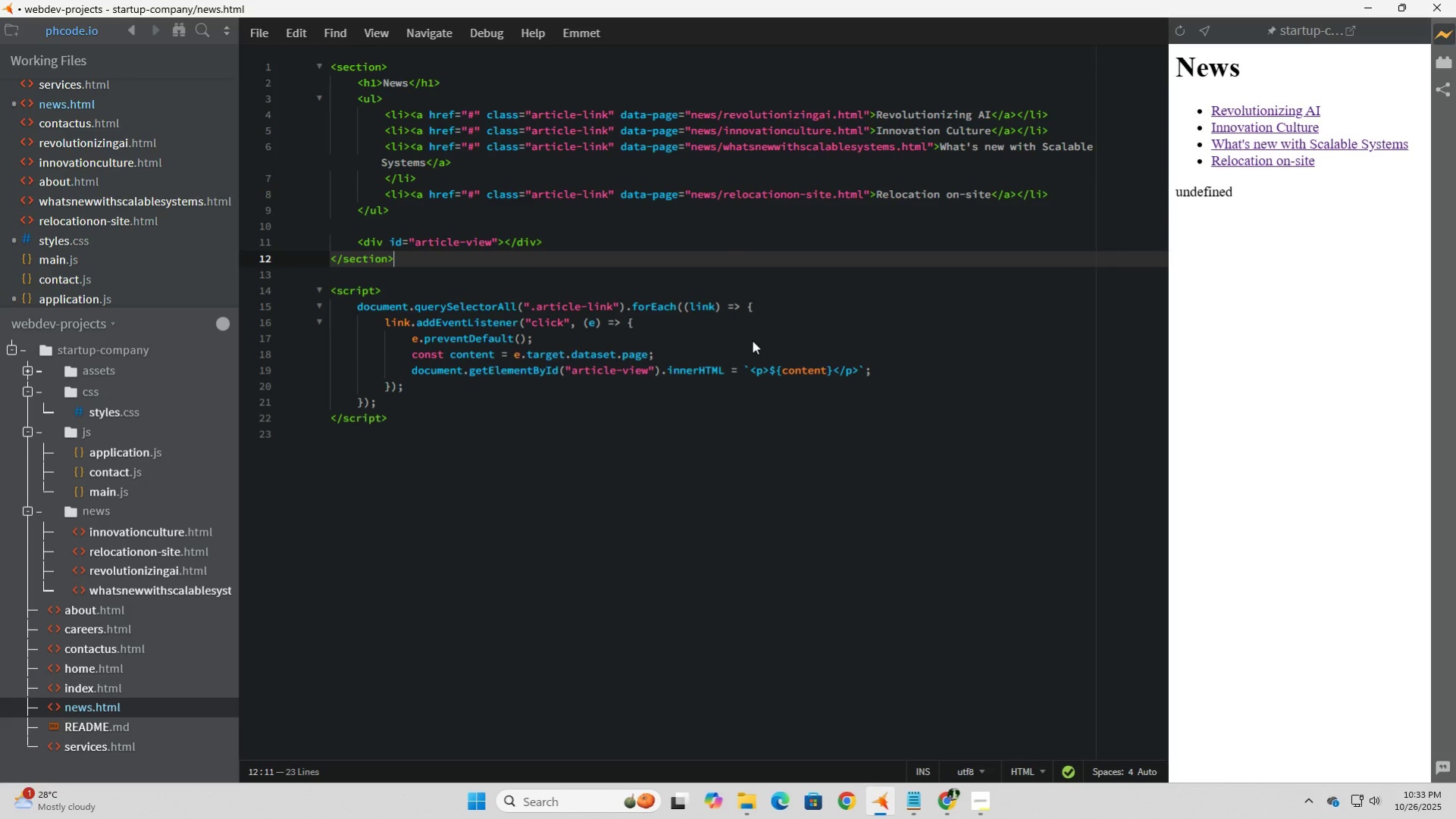 
key(ArrowDown)
 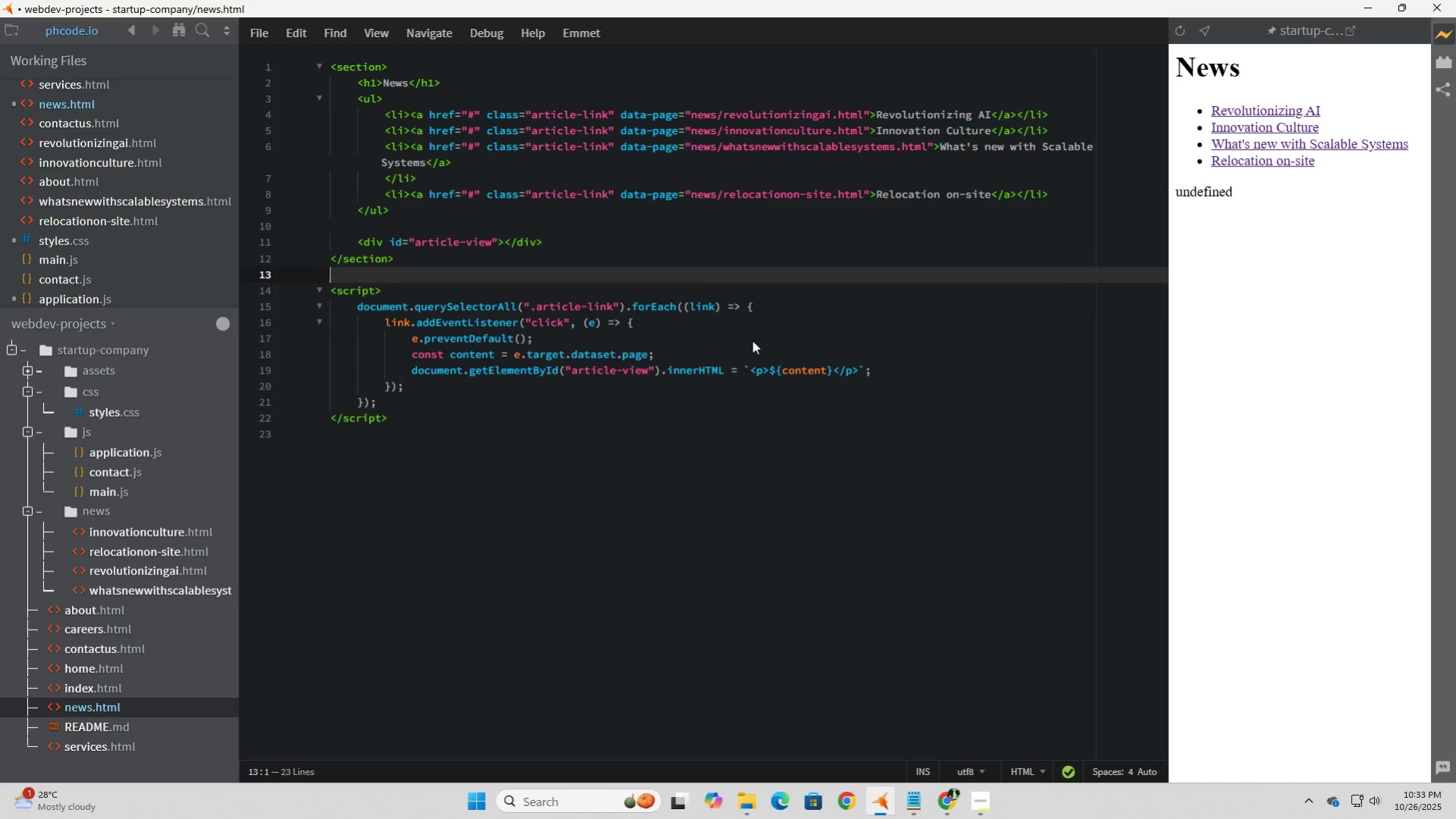 
key(ArrowDown)
 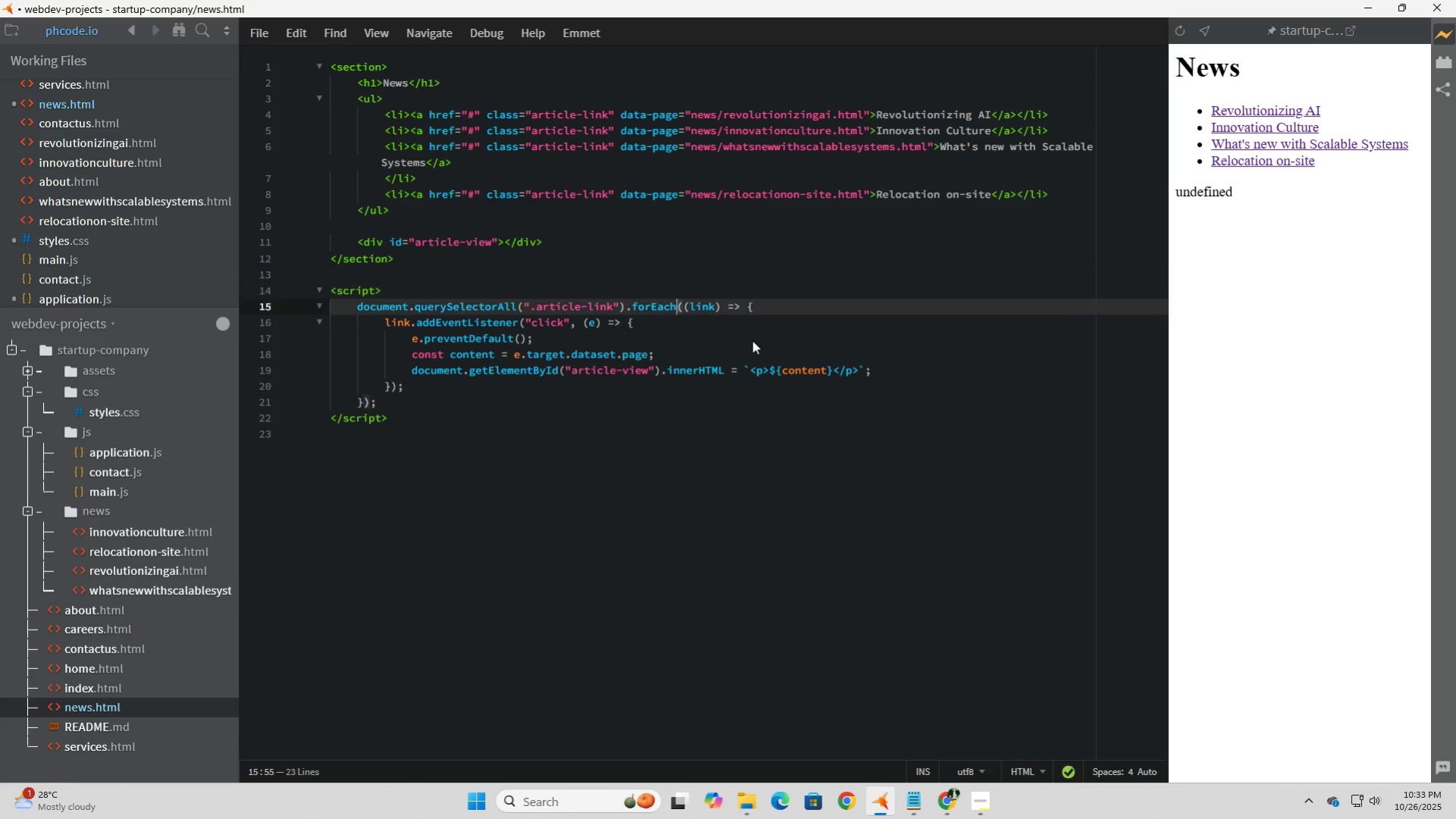 
key(ArrowDown)
 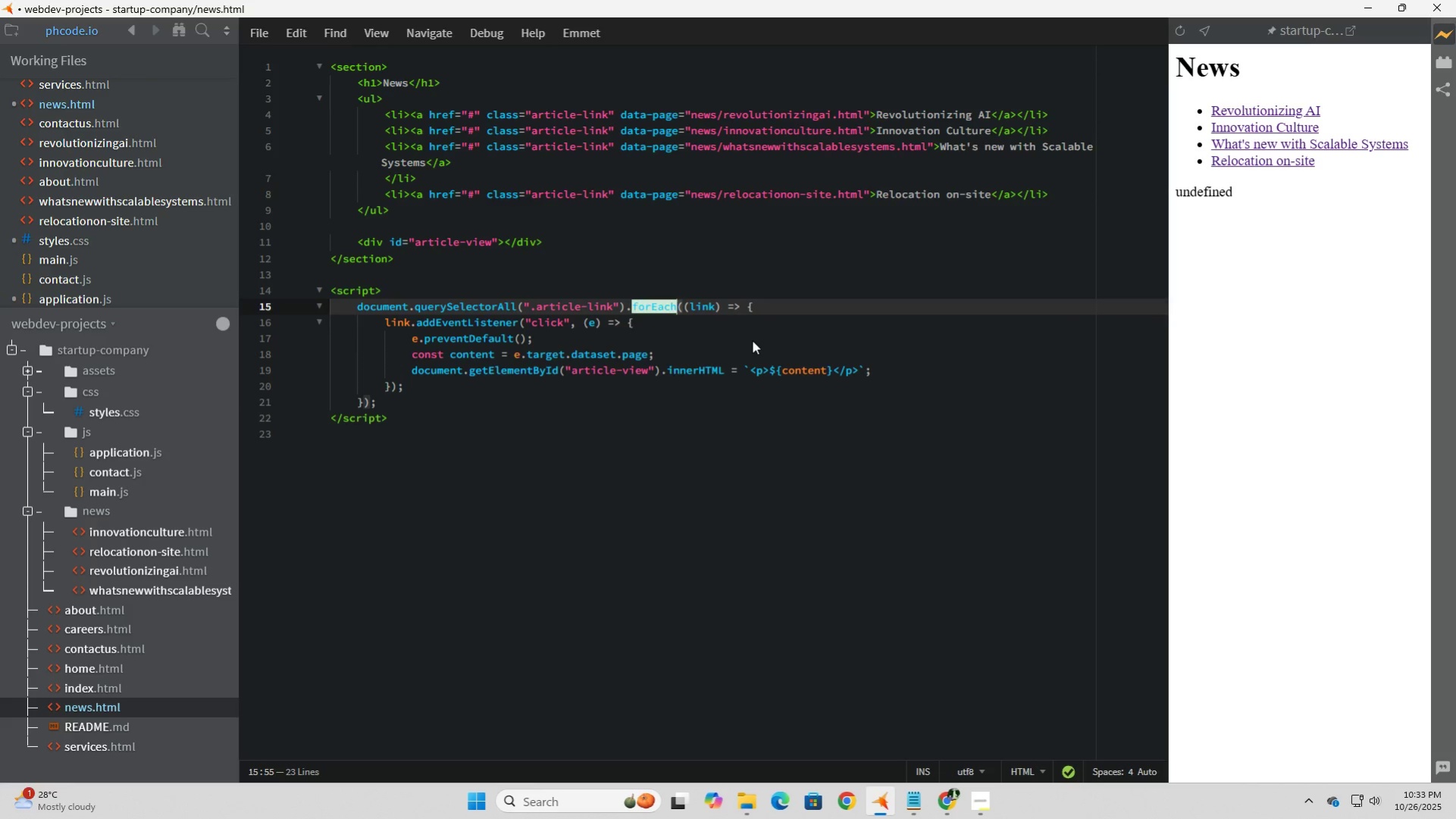 
key(ArrowDown)
 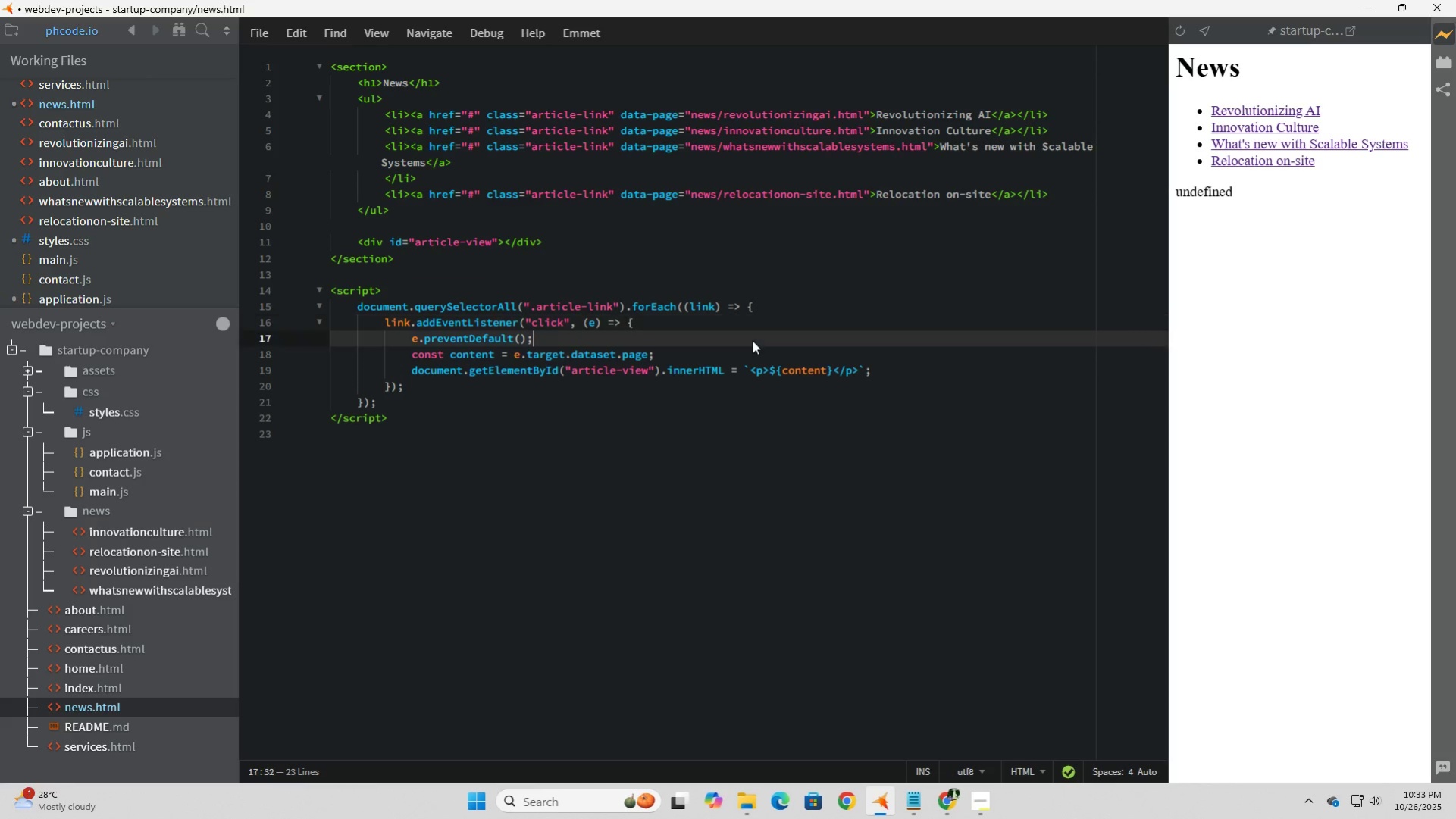 
key(ArrowDown)
 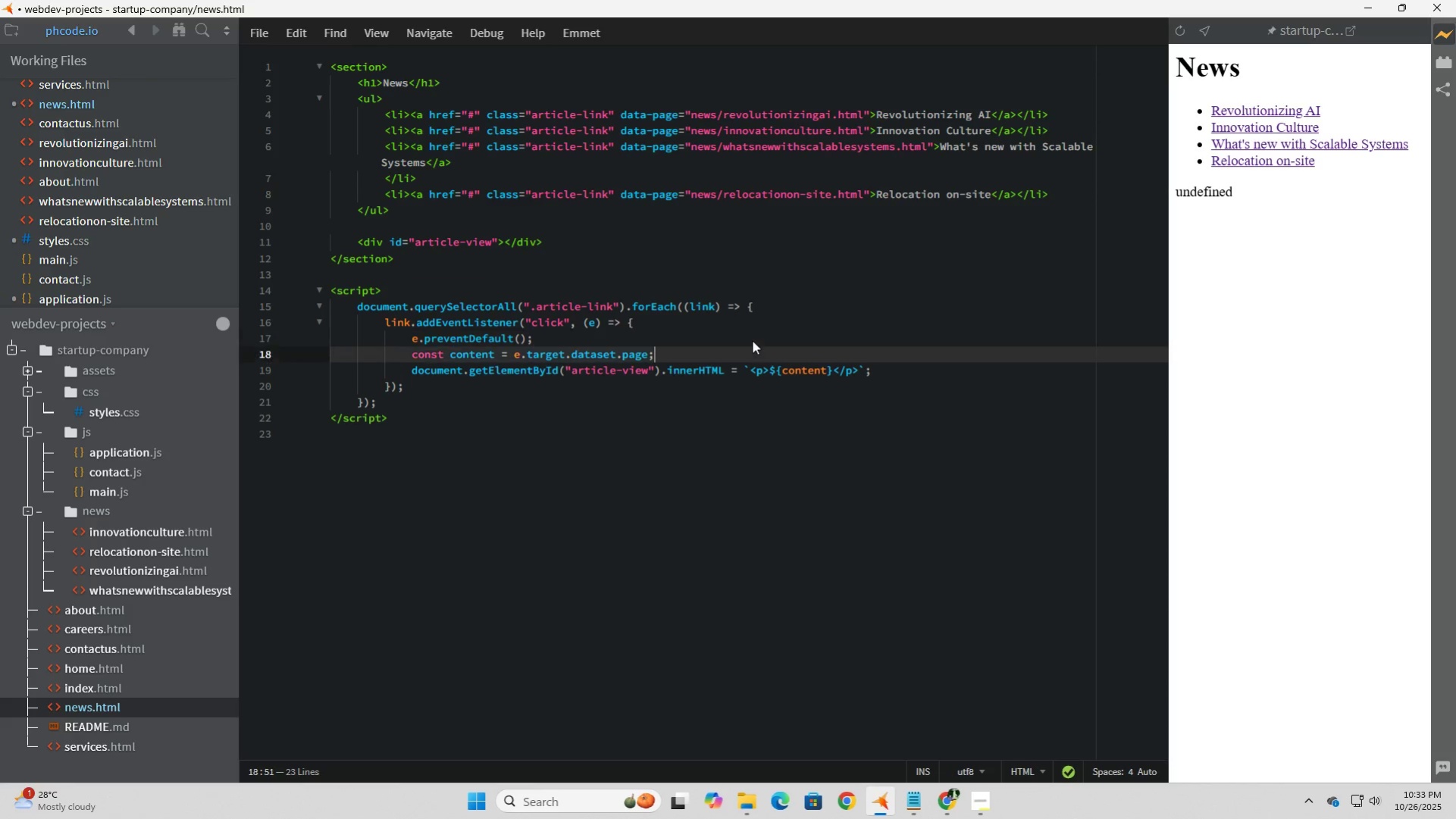 
key(ArrowDown)
 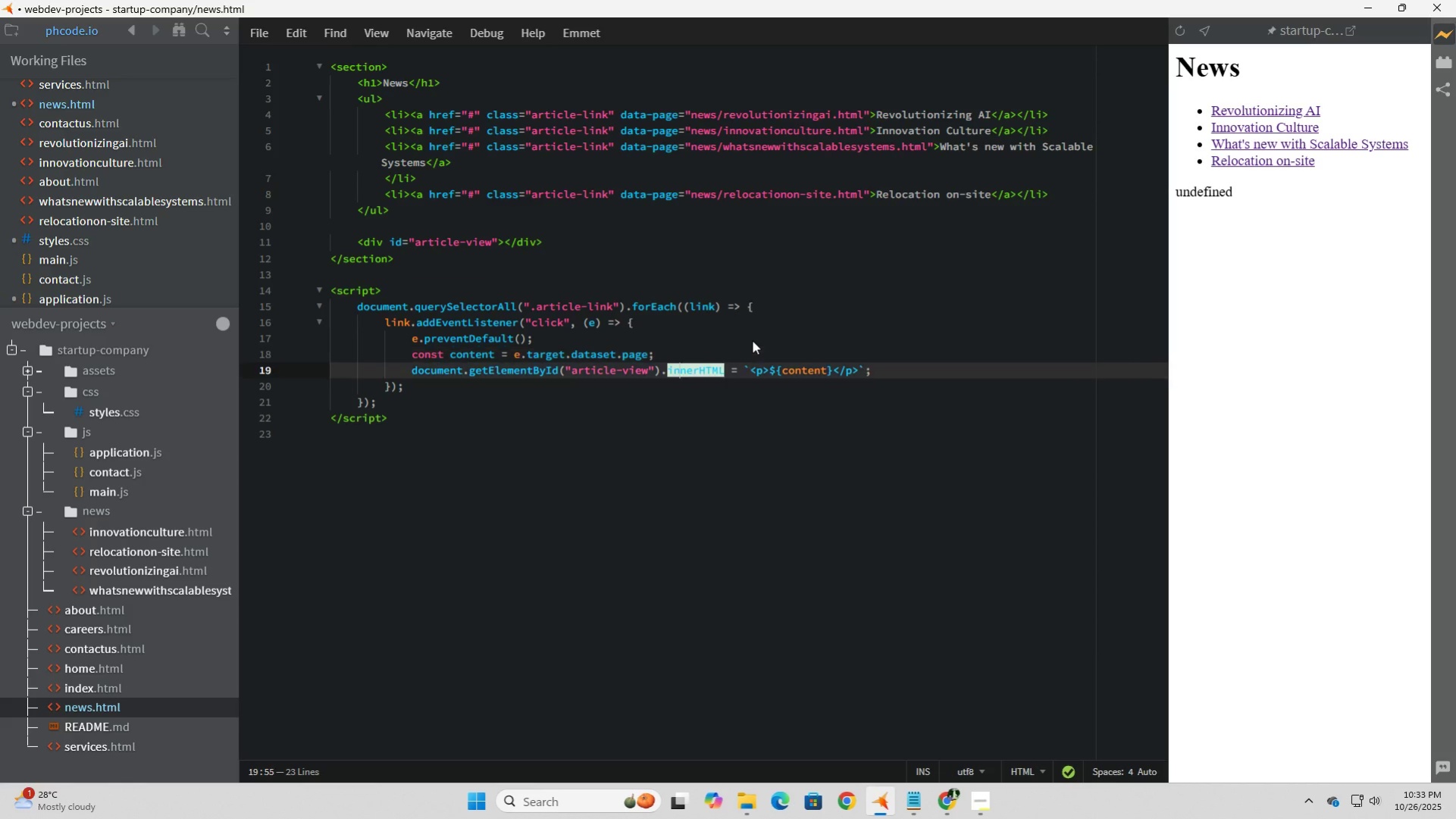 
key(ArrowDown)
 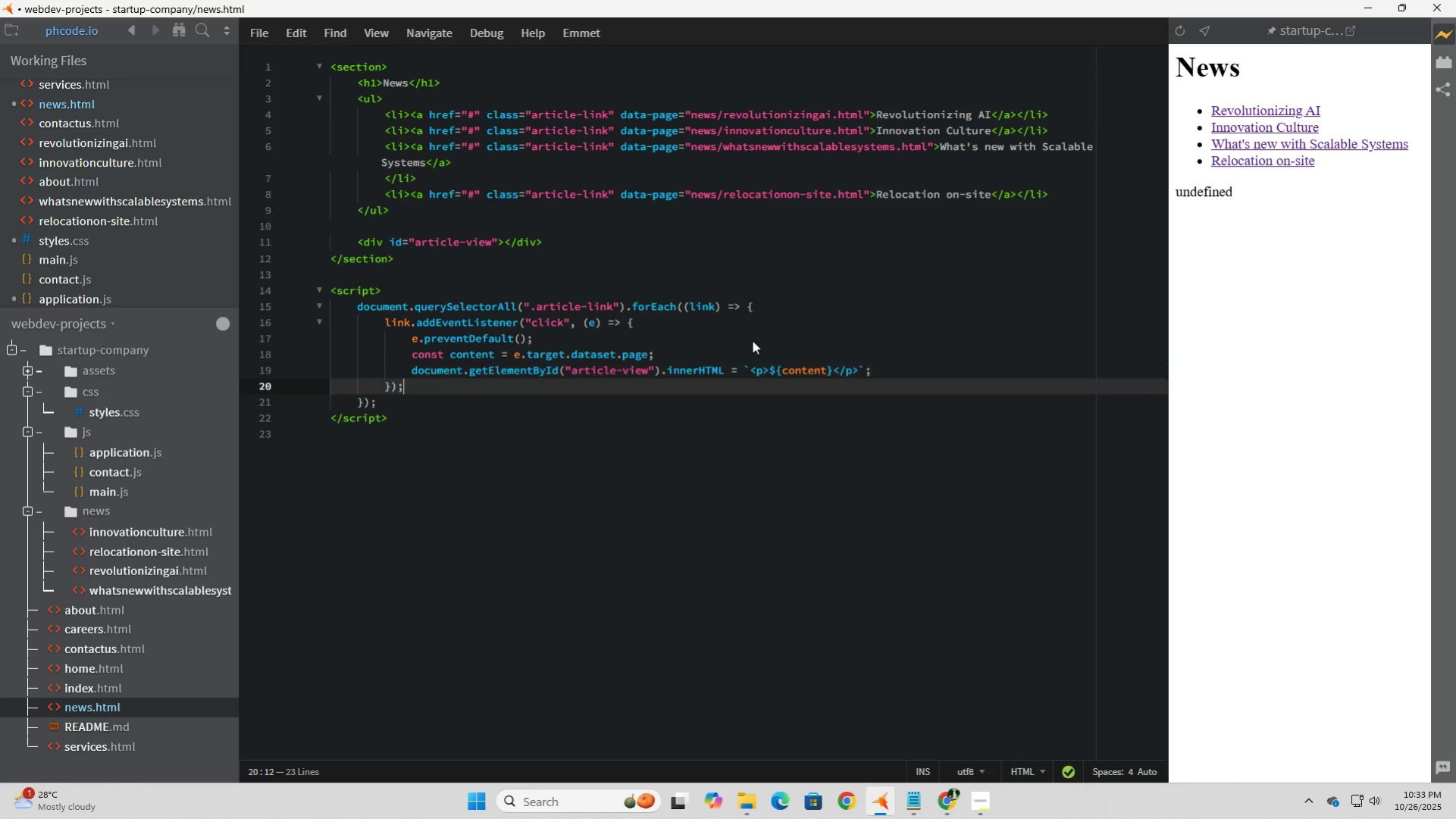 
key(ArrowDown)
 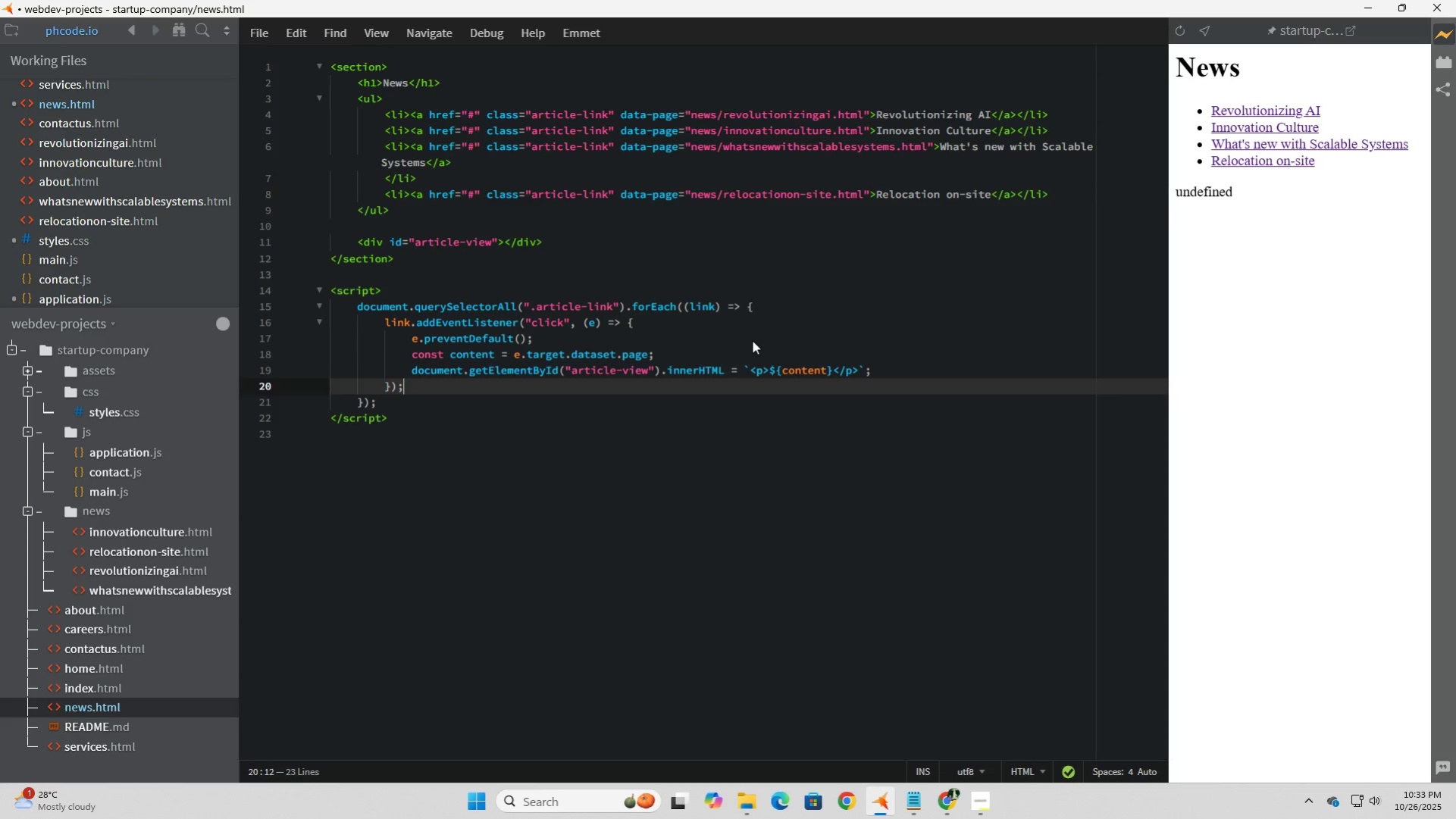 
key(ArrowUp)
 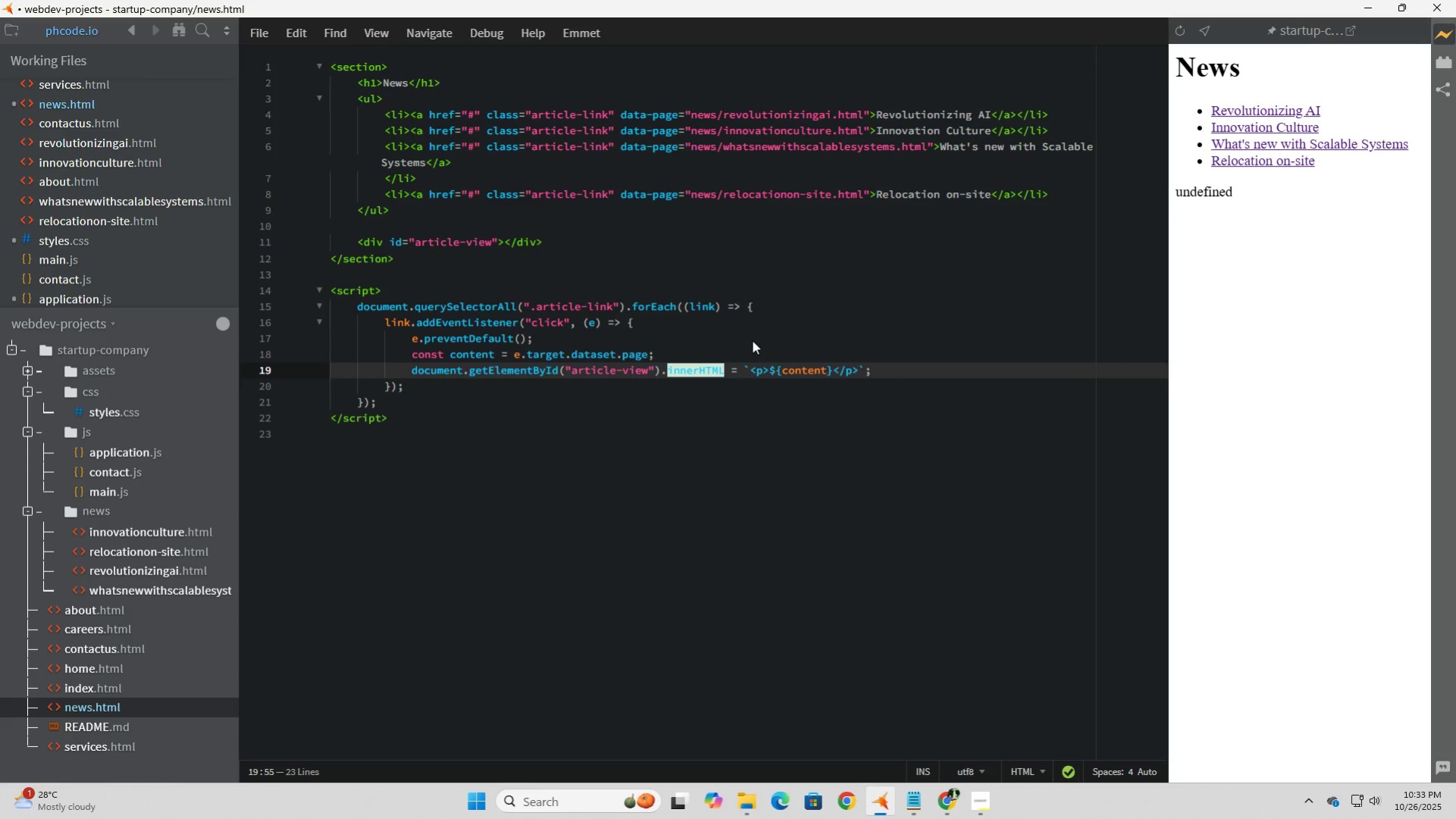 
key(ArrowLeft)
 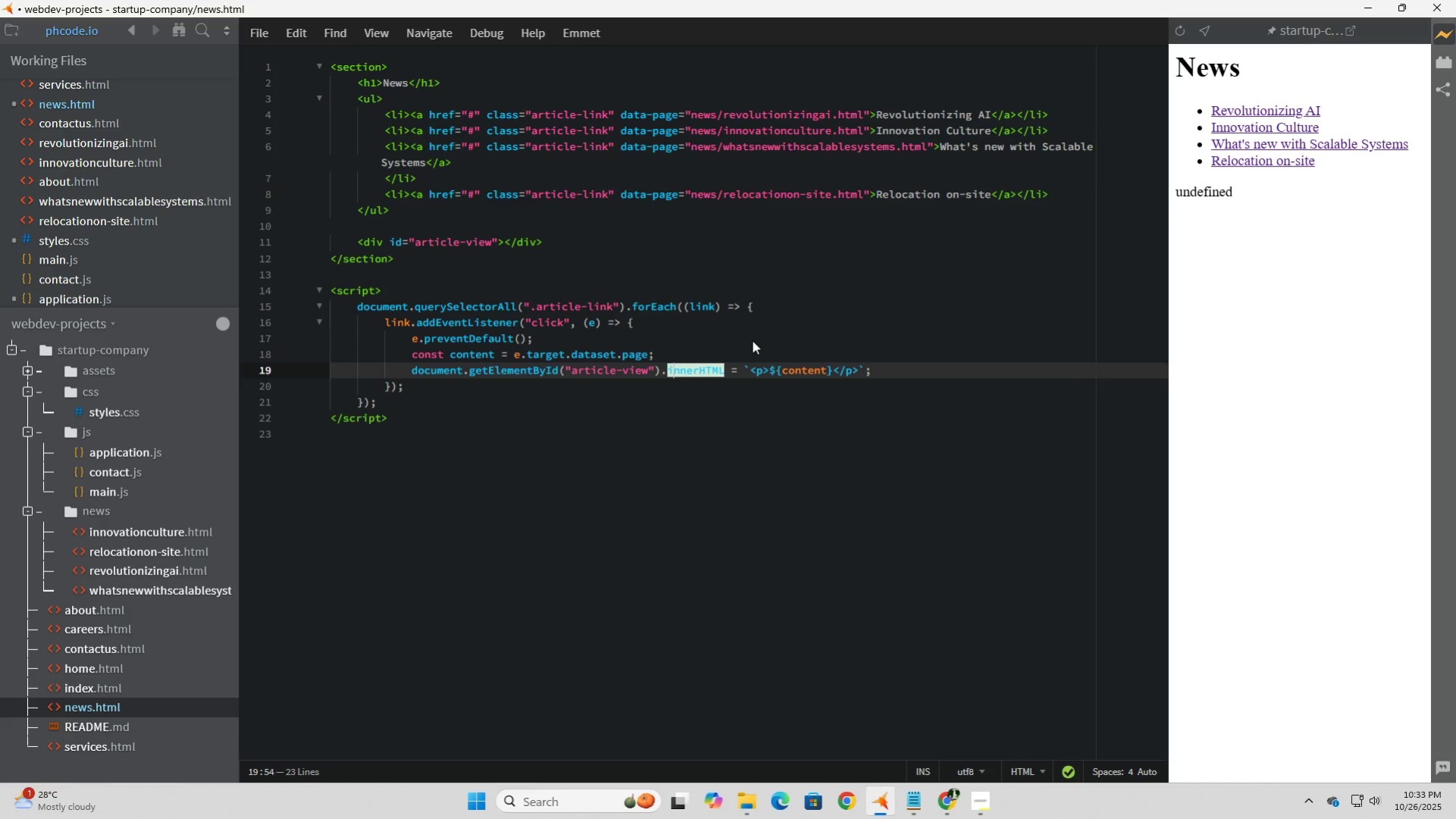 
key(ArrowLeft)
 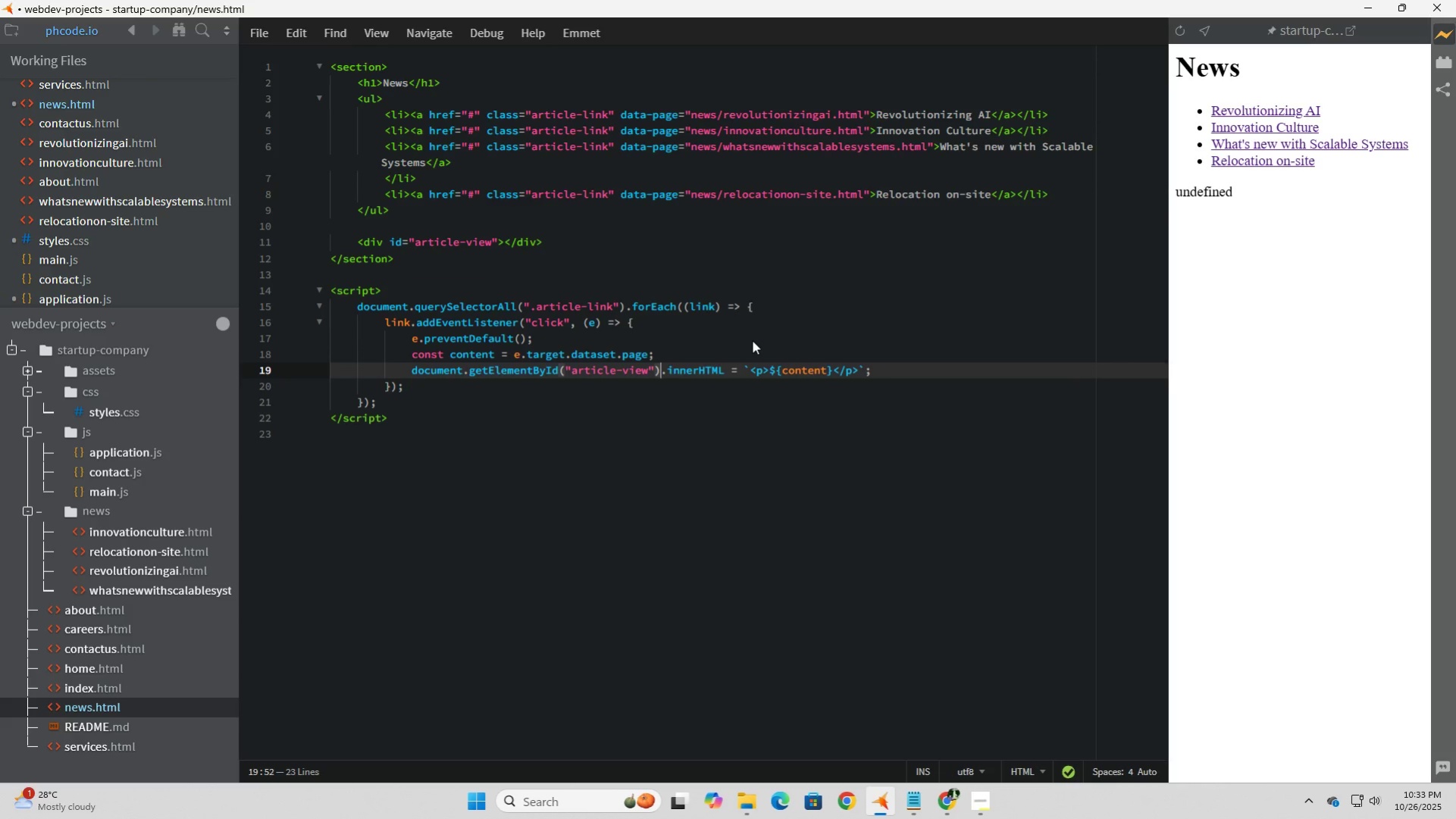 
key(ArrowLeft)
 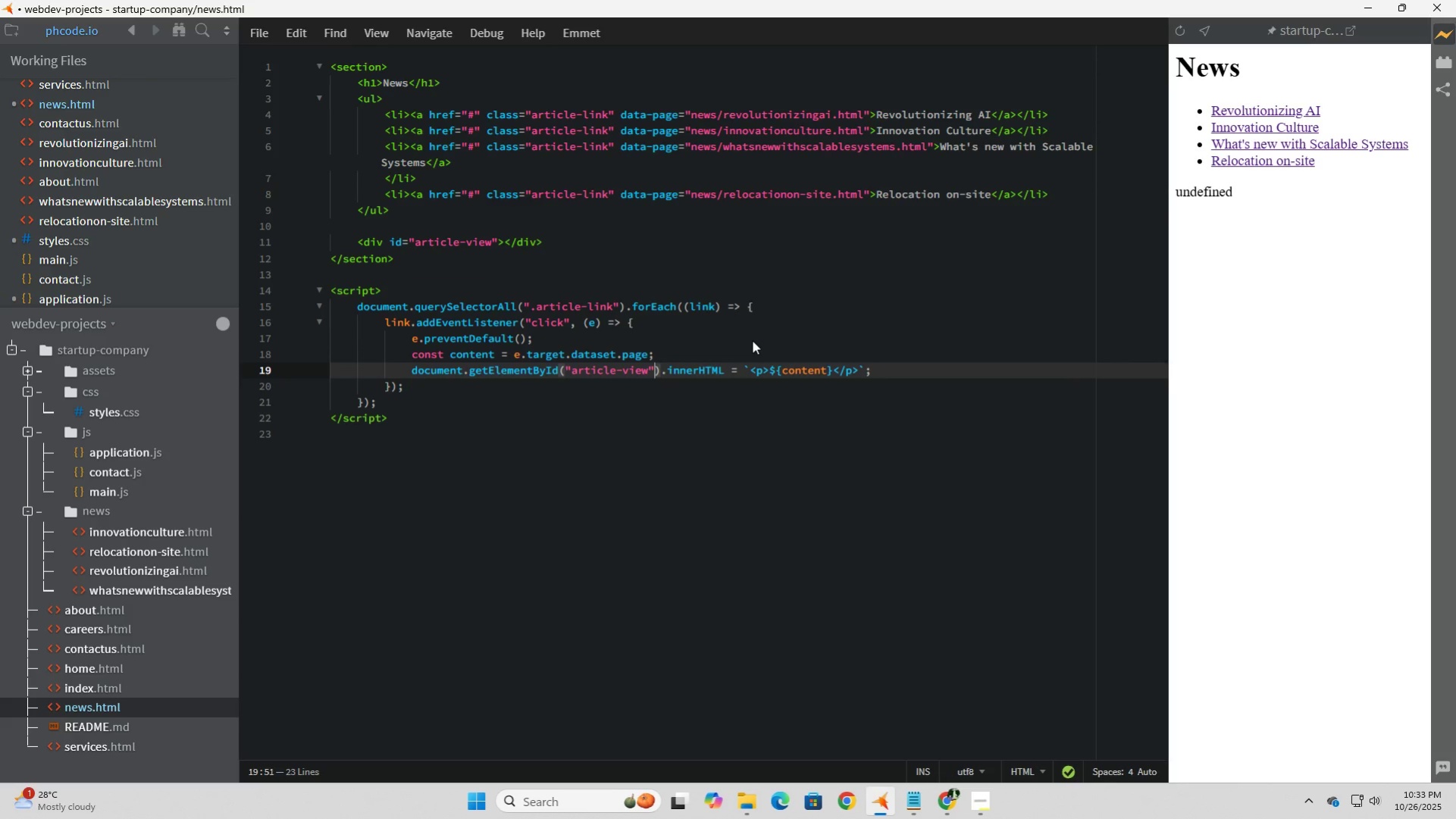 
key(ArrowLeft)
 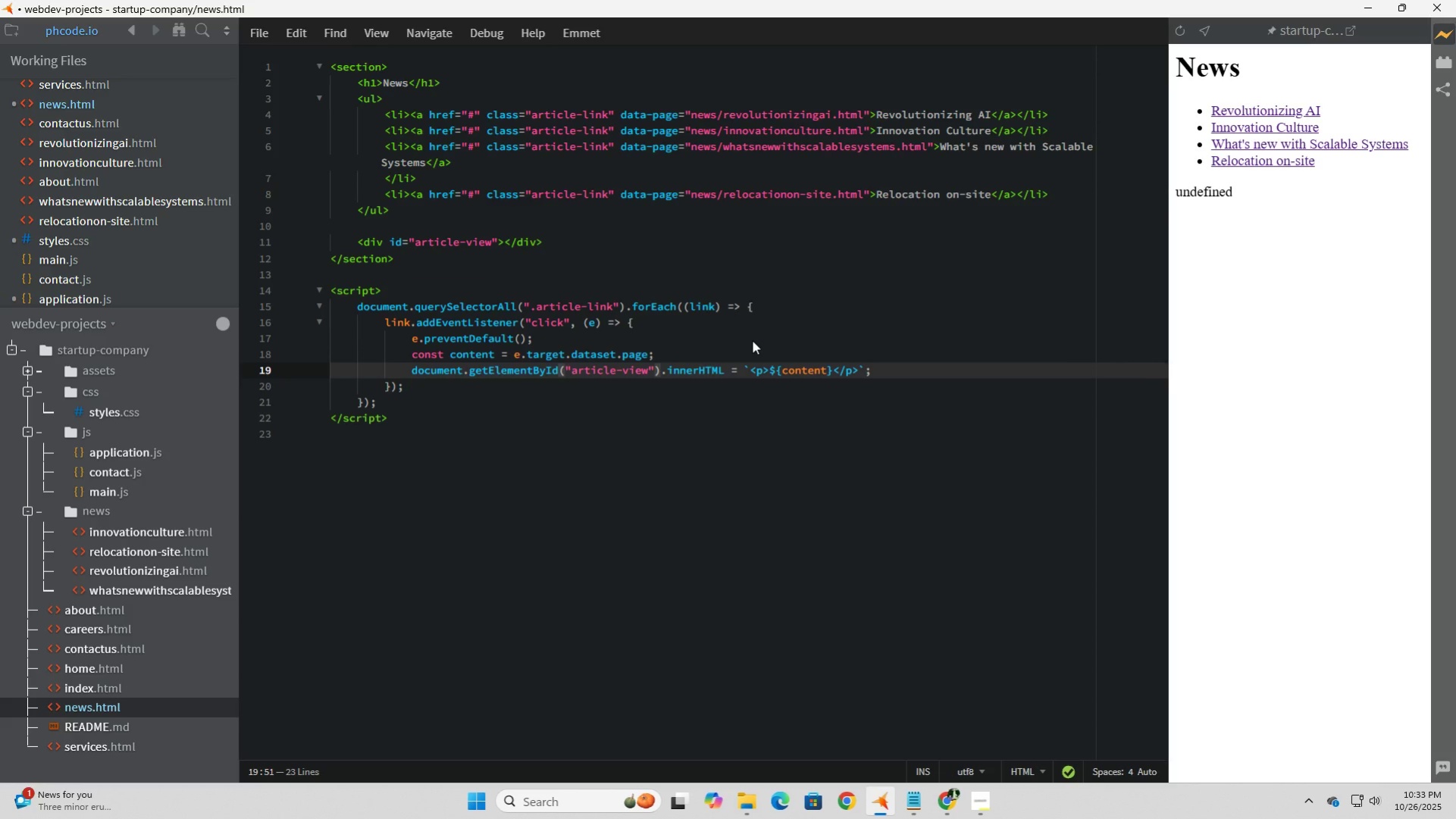 
key(ArrowLeft)
 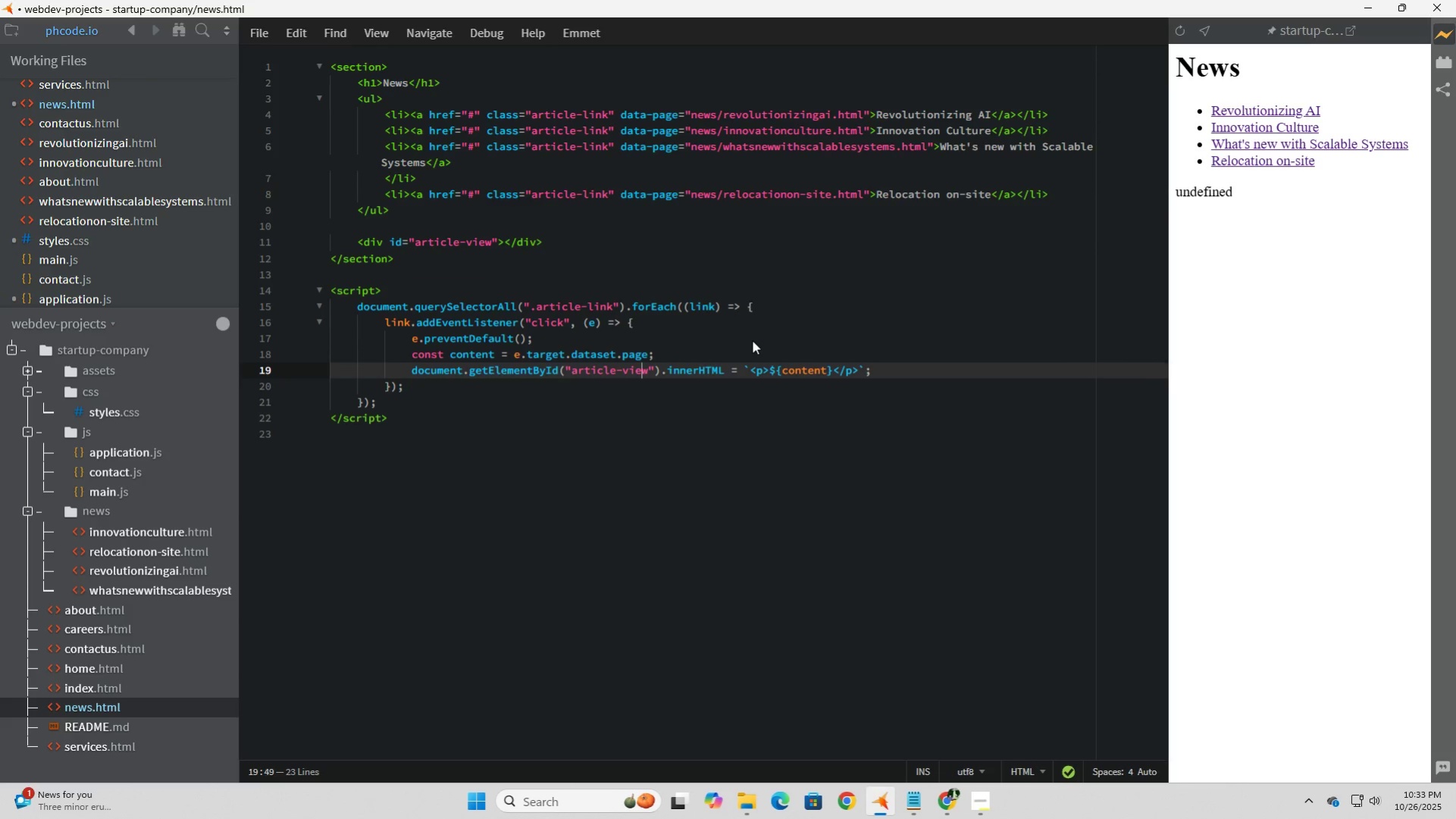 
key(ArrowLeft)
 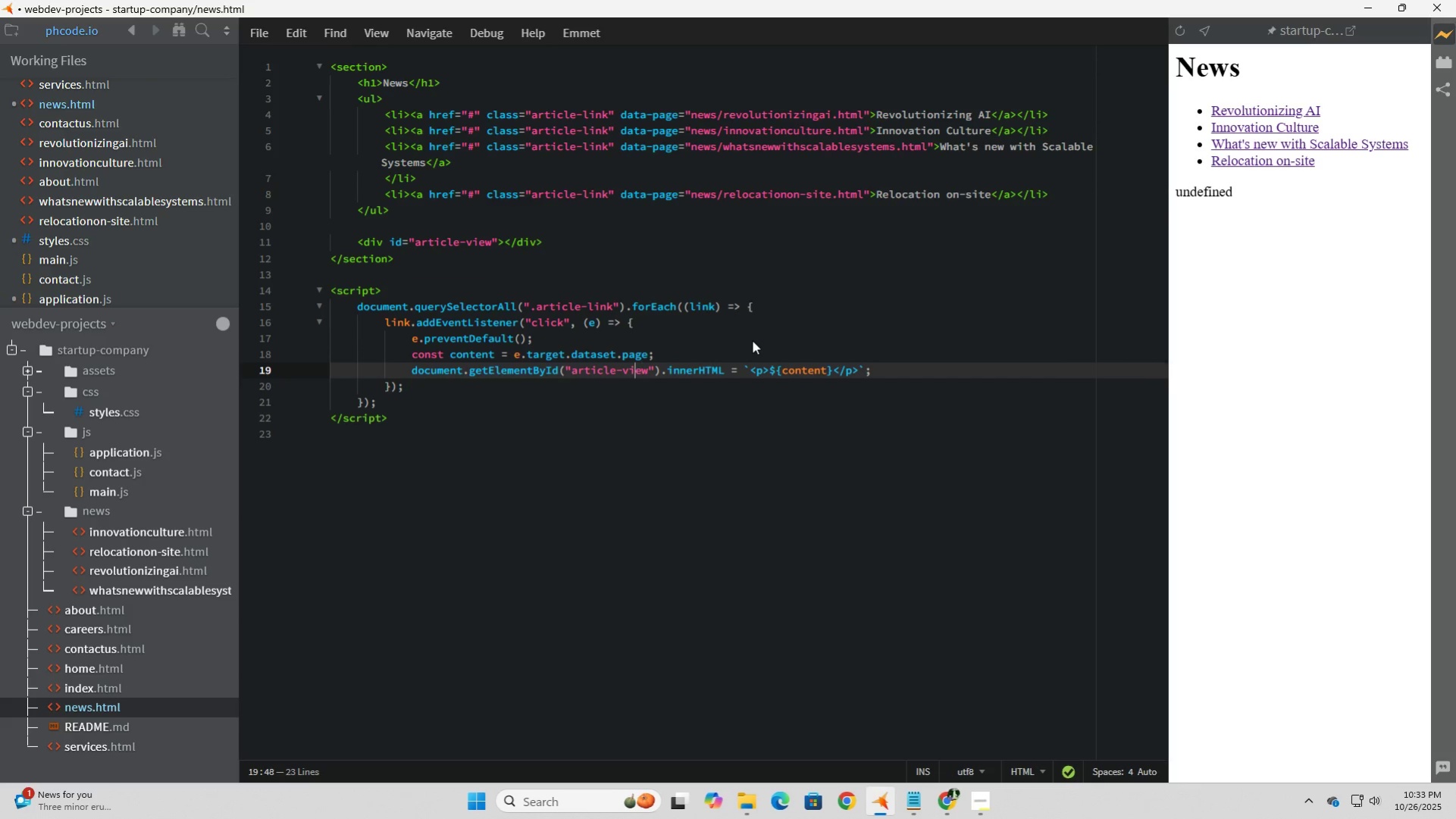 
hold_key(key=ArrowLeft, duration=1.11)
 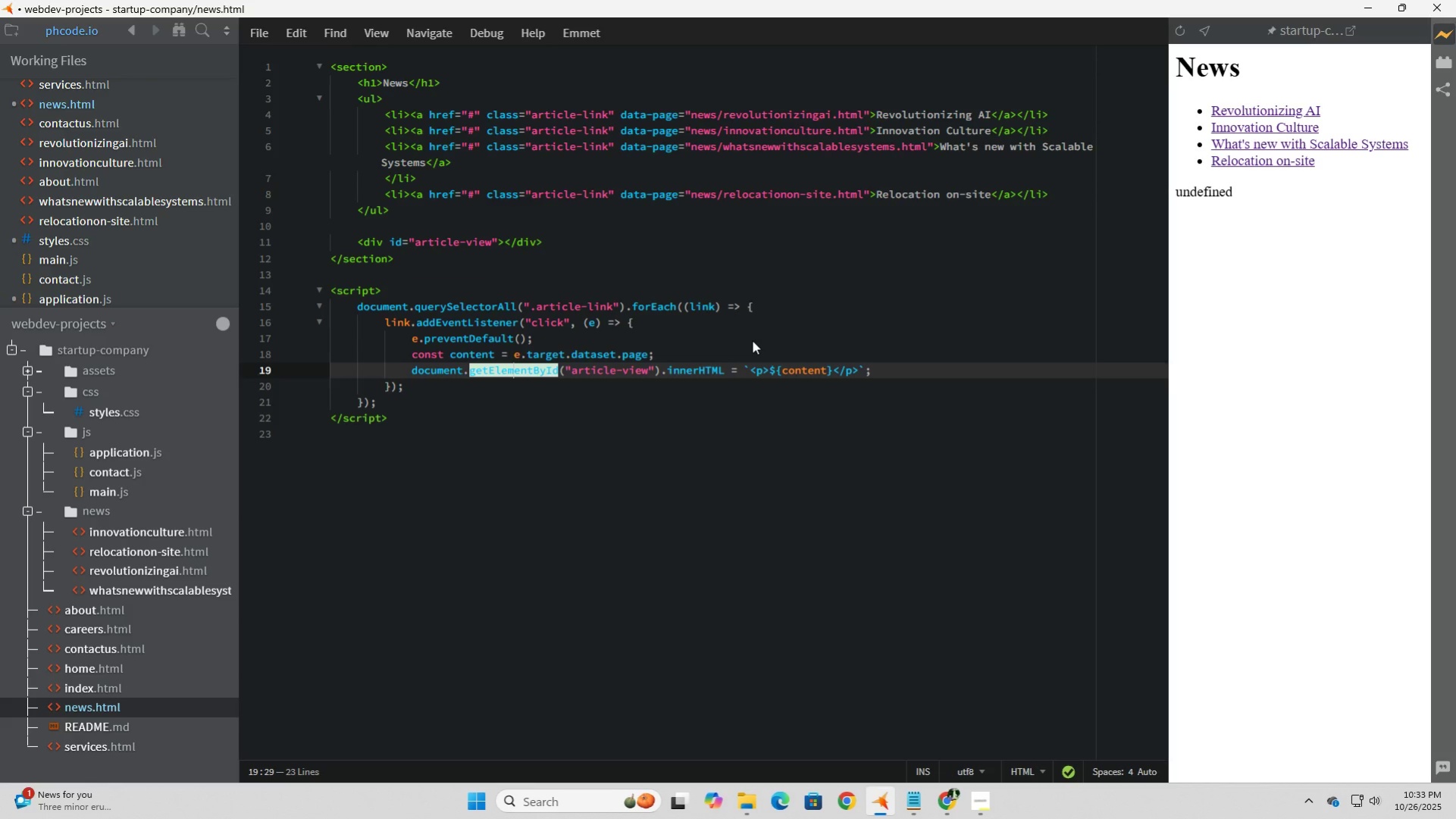 
key(ArrowUp)
 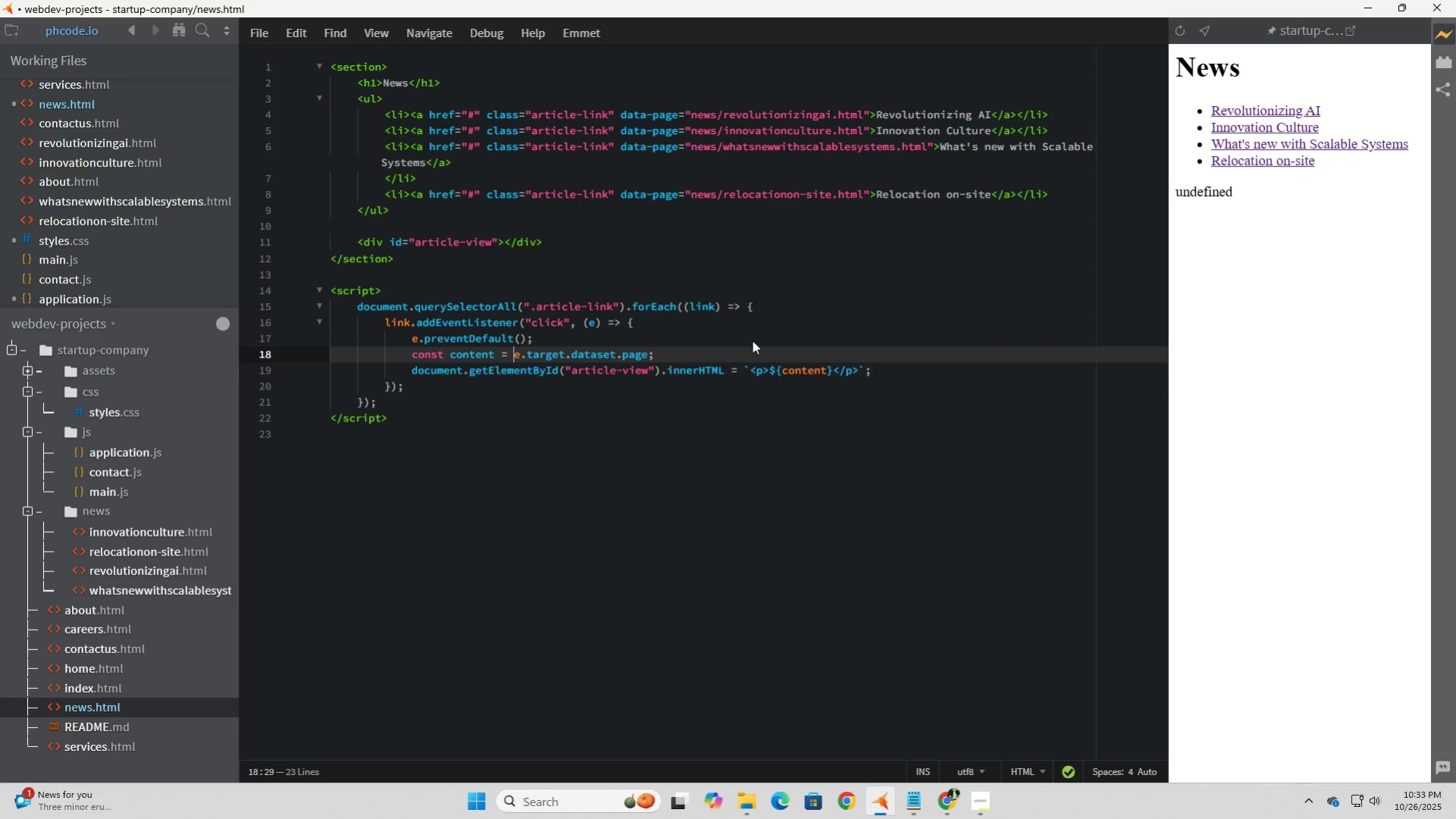 
key(ArrowUp)
 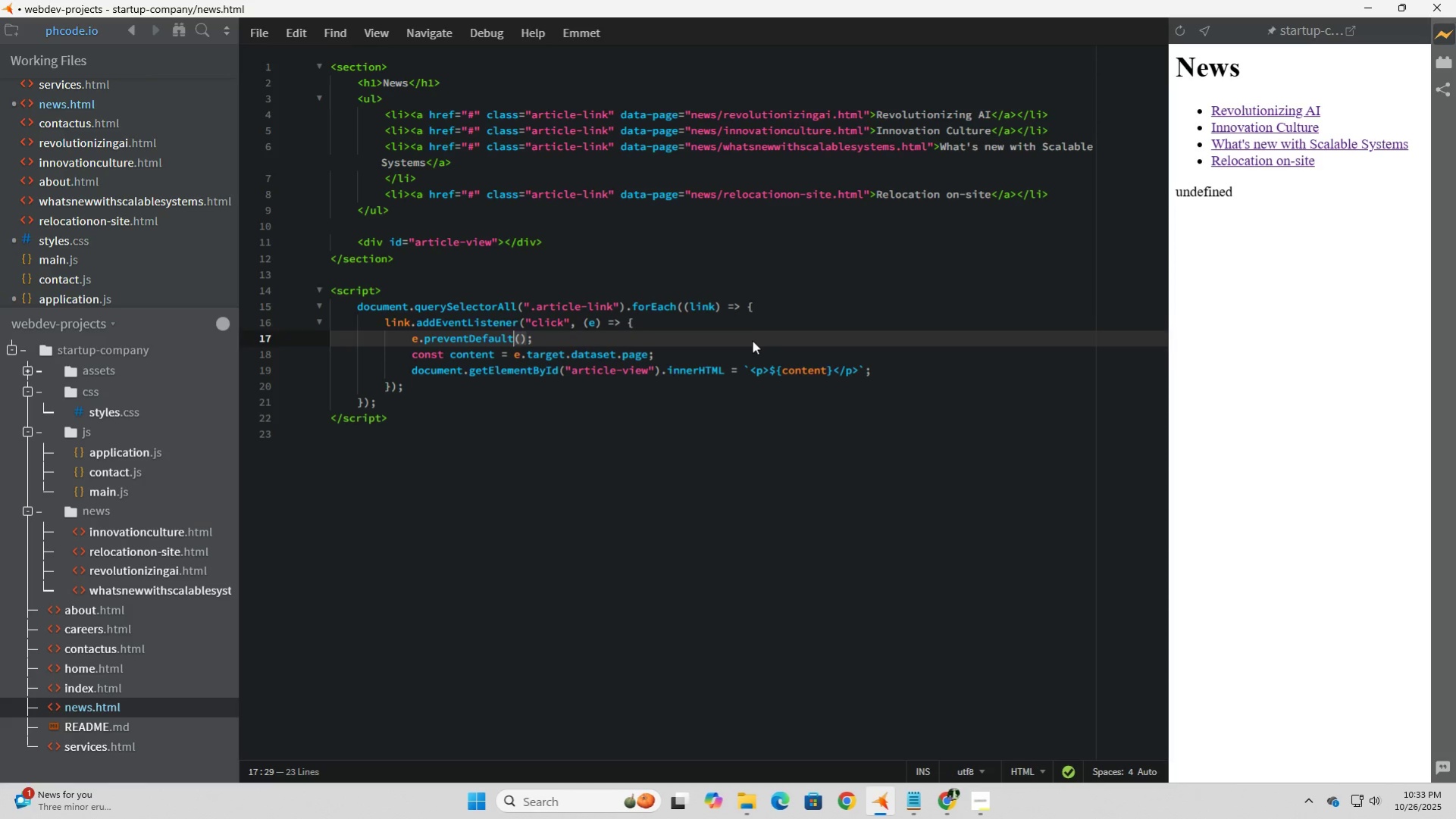 
key(ArrowUp)
 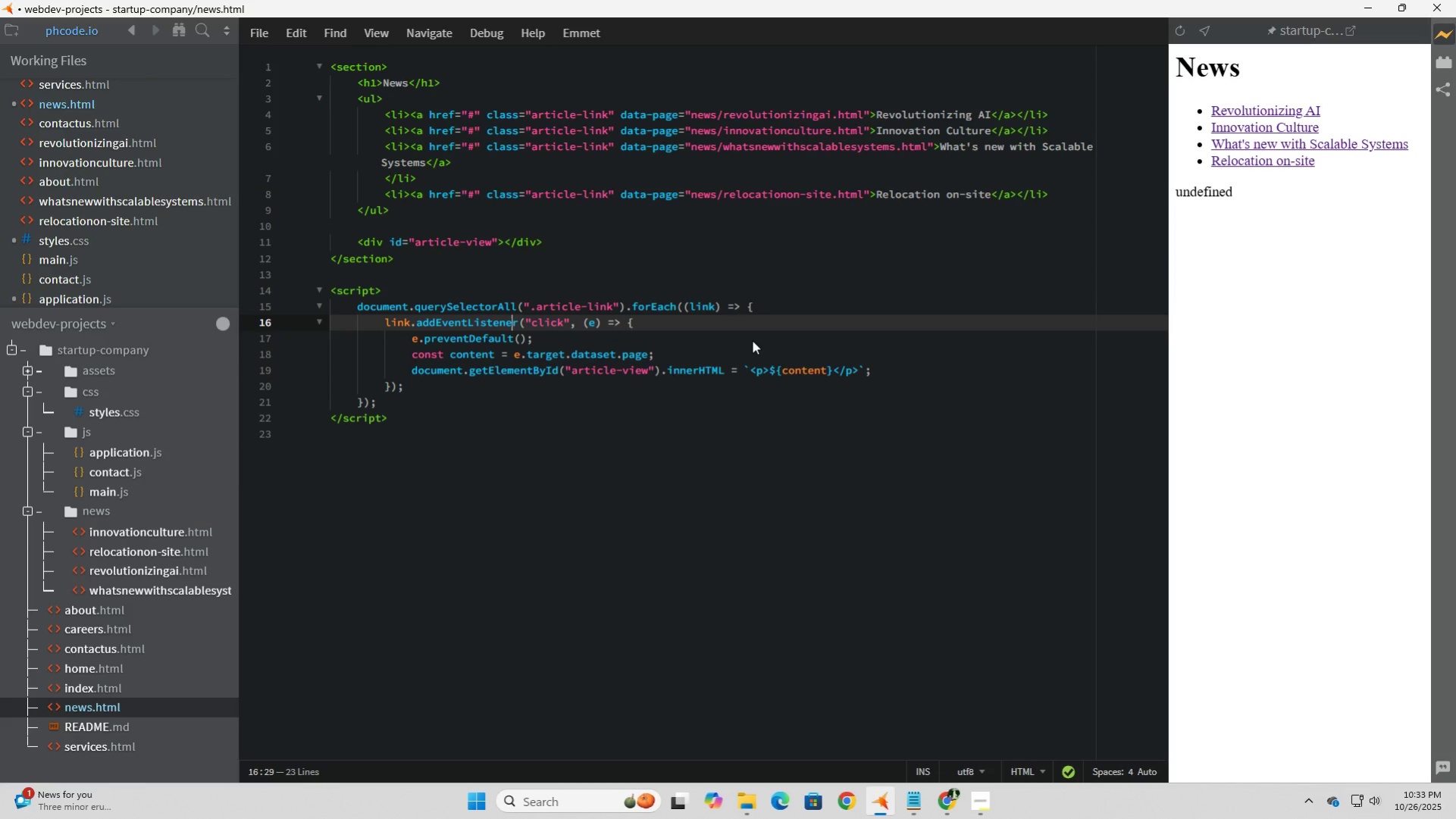 
key(ArrowDown)
 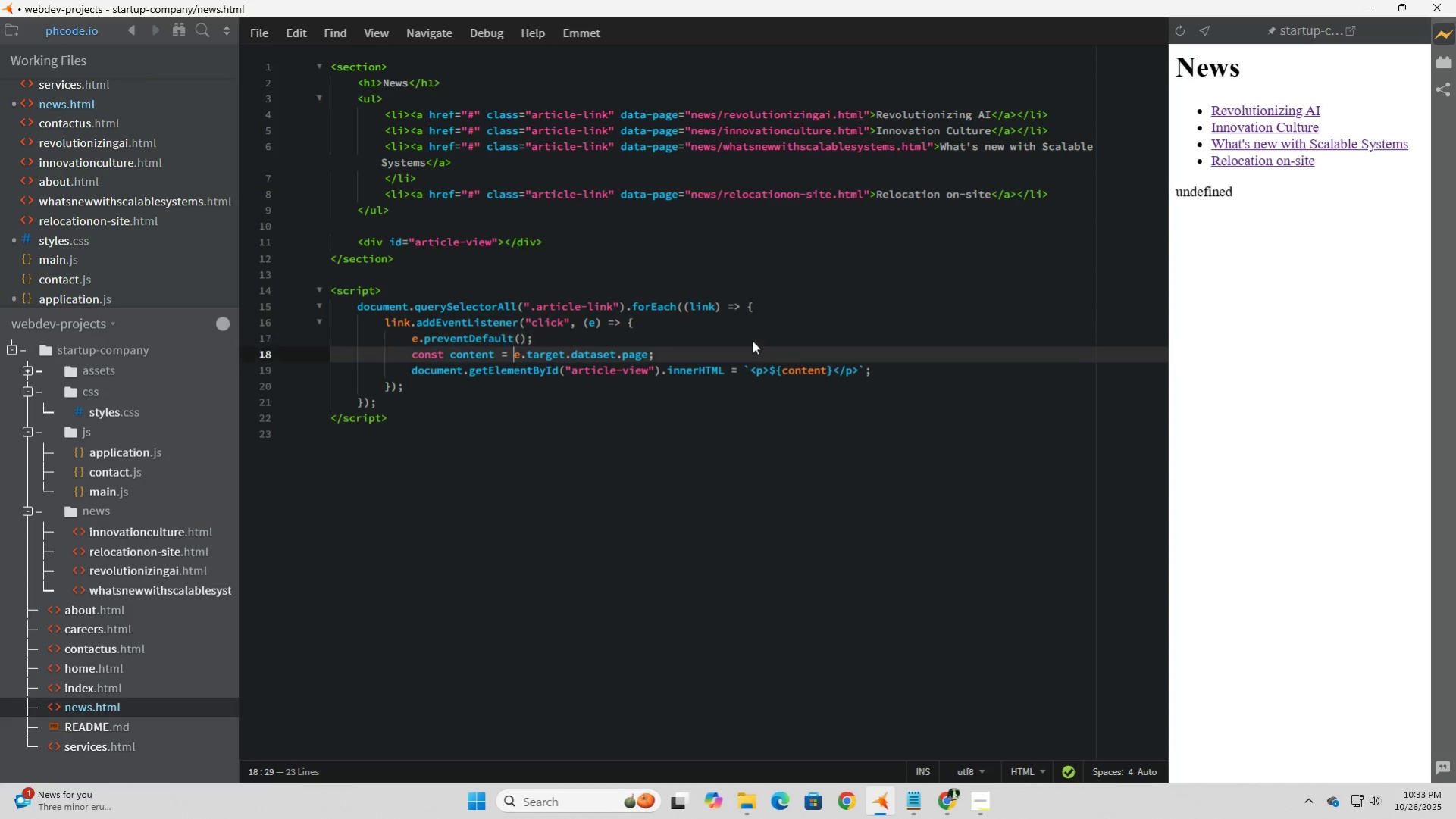 
key(ArrowDown)
 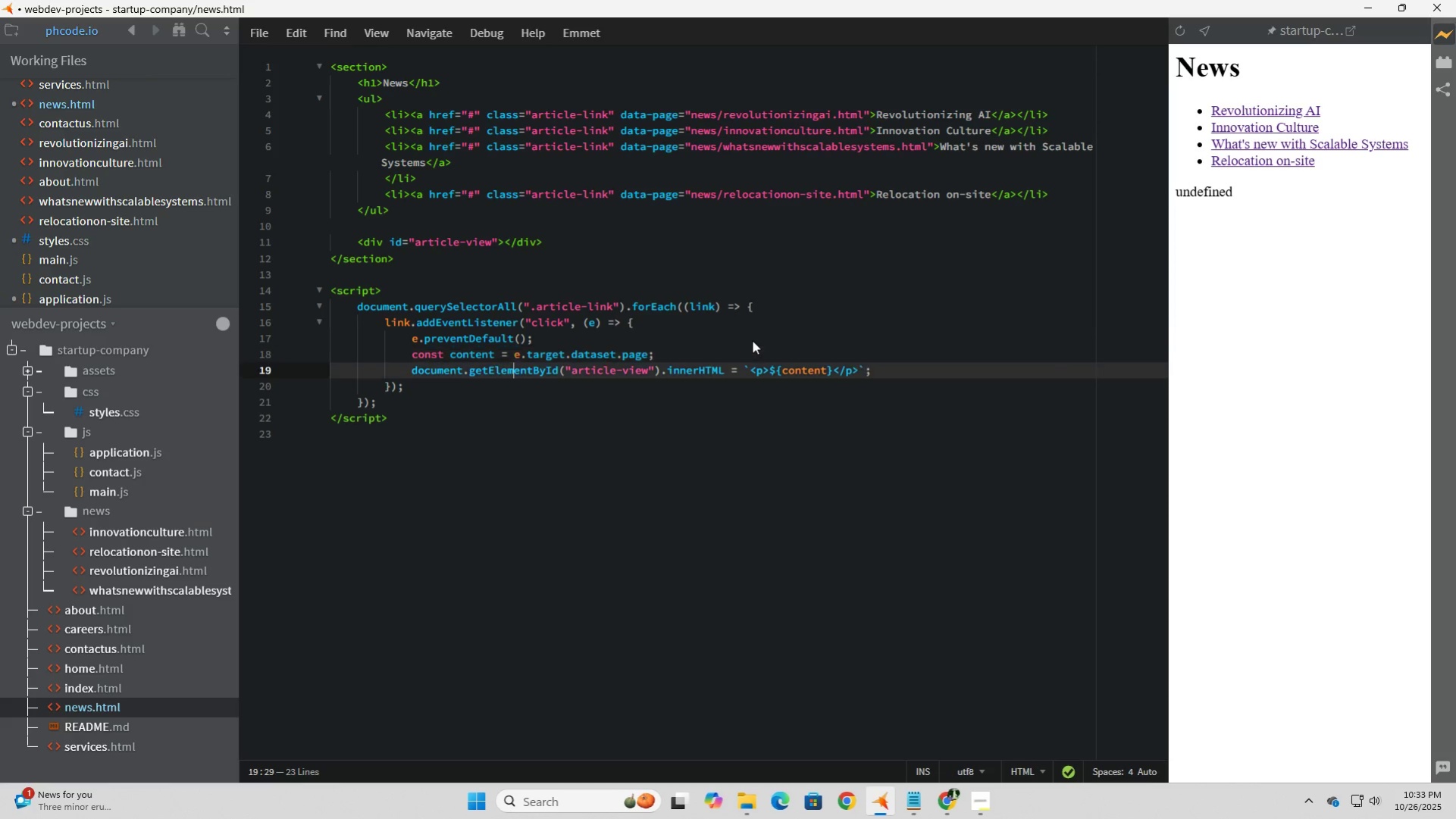 
key(ArrowDown)
 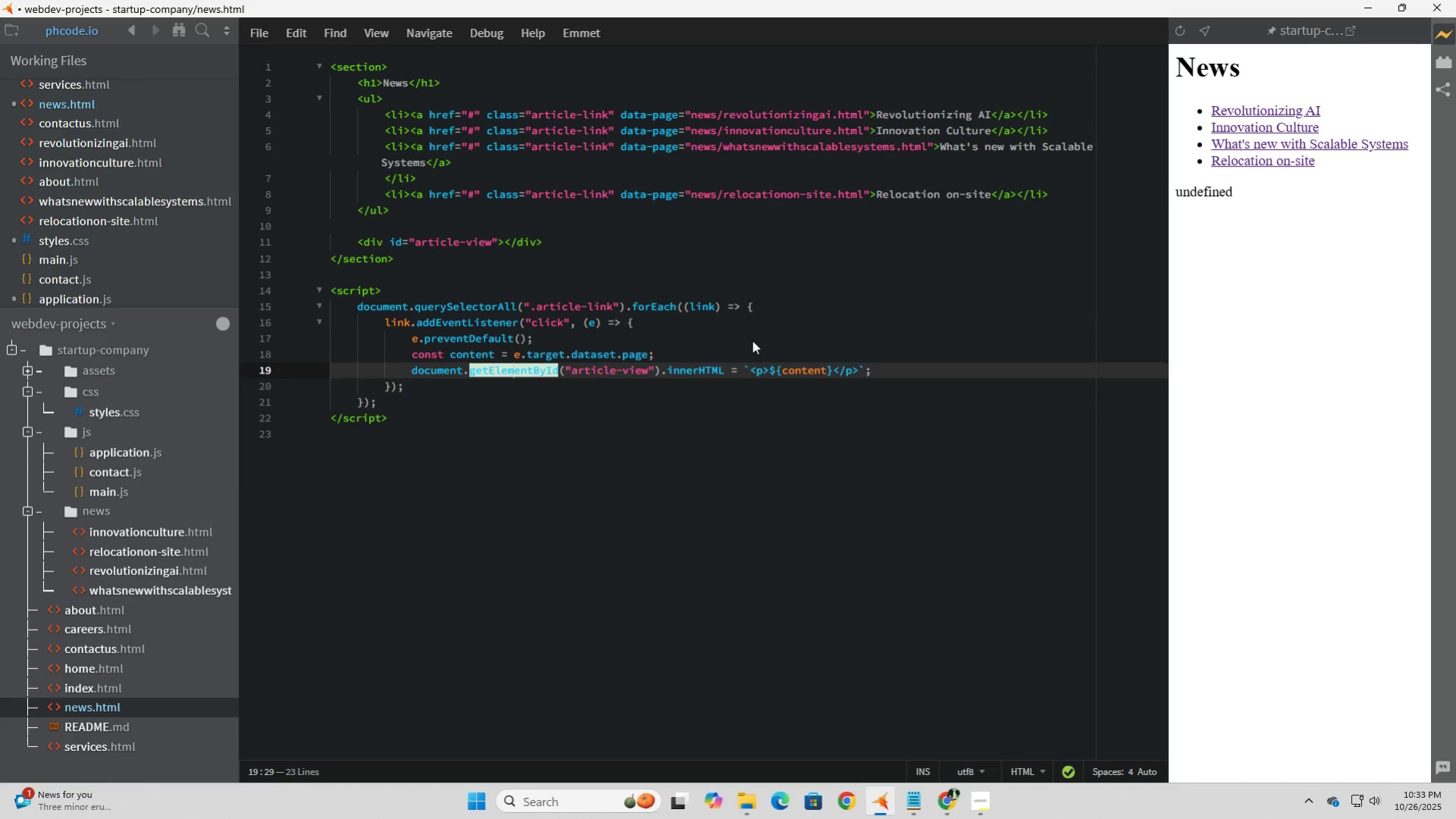 
key(ArrowDown)
 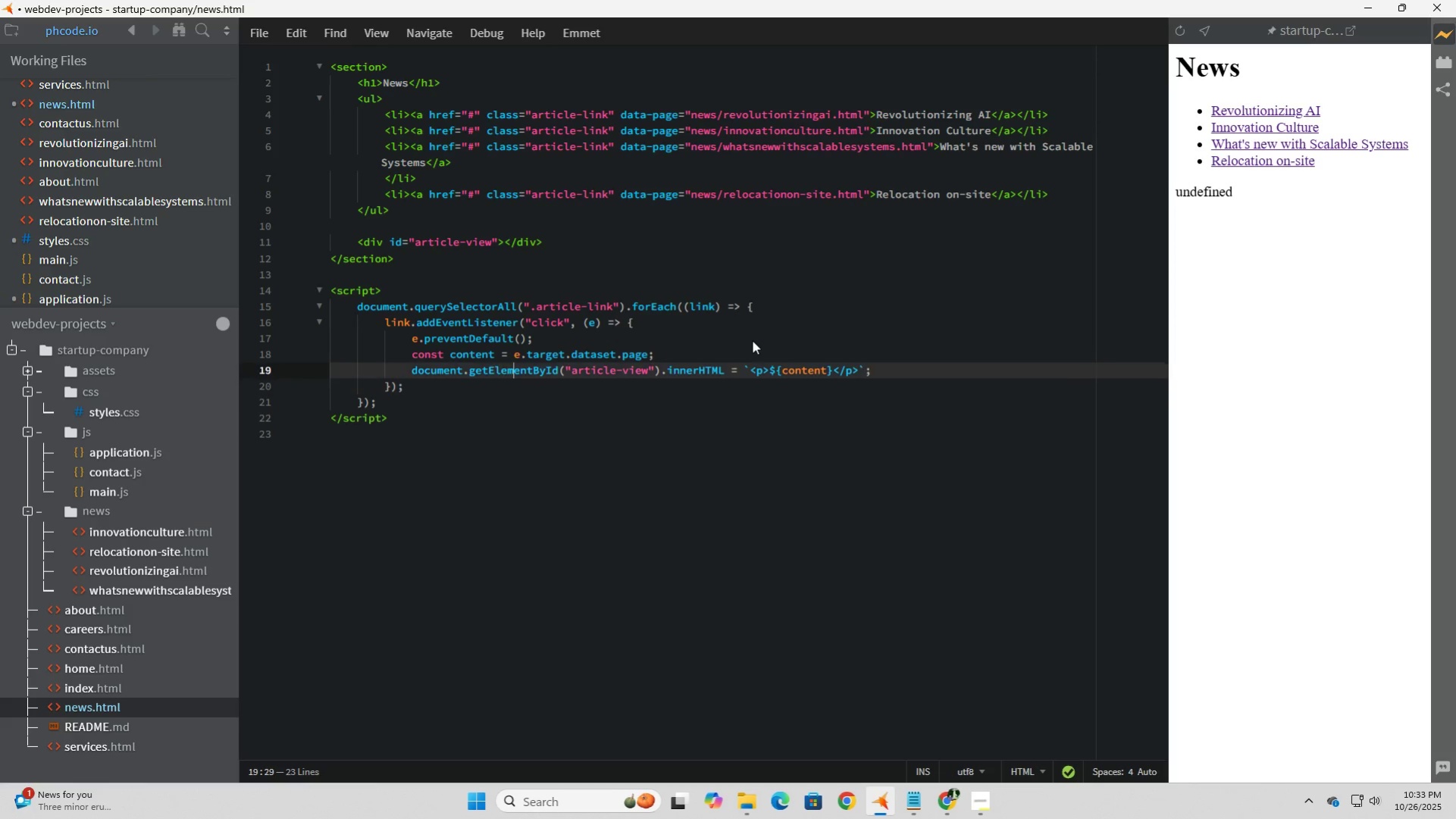 
key(ArrowUp)
 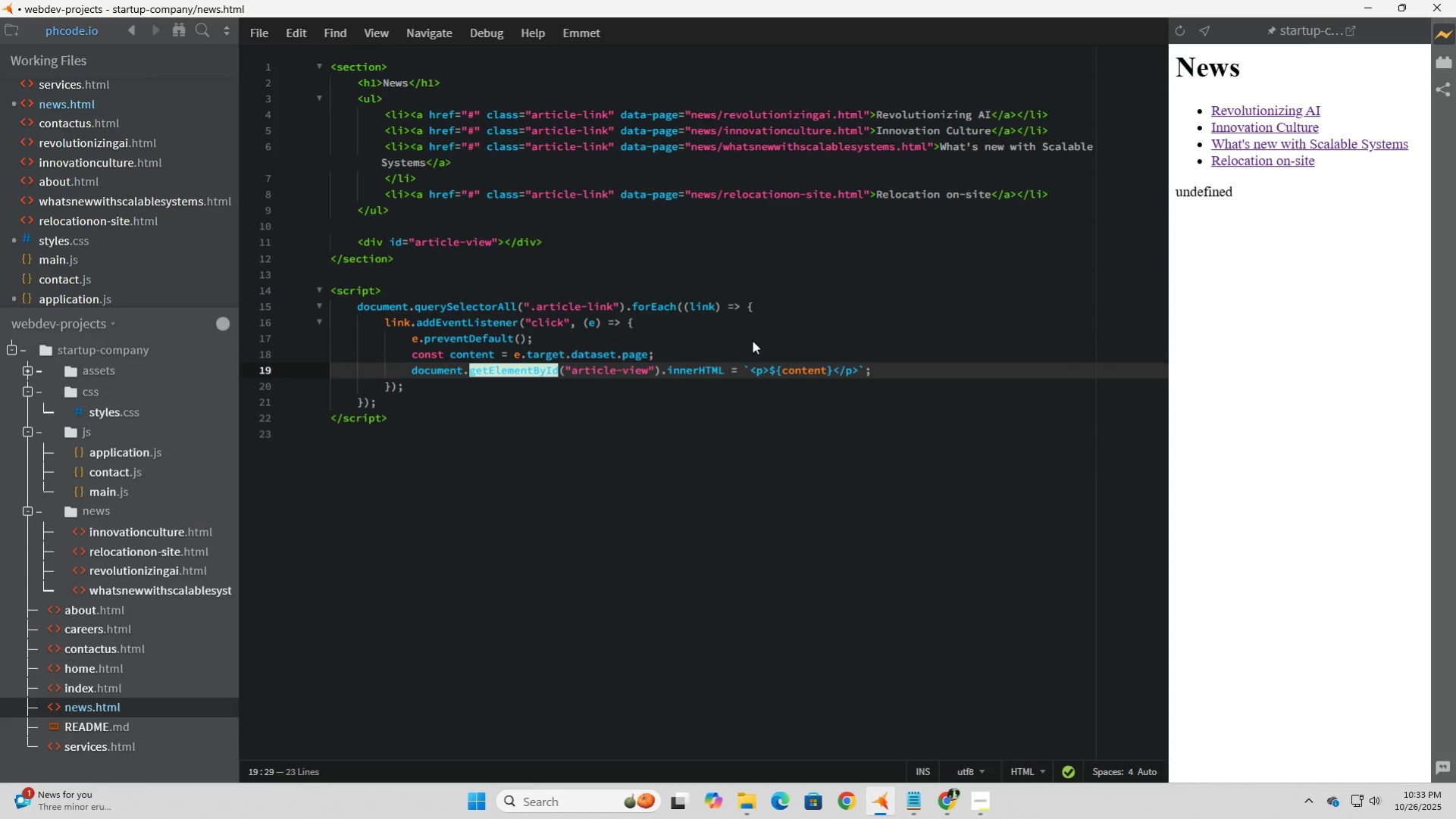 
hold_key(key=ArrowRight, duration=1.51)
 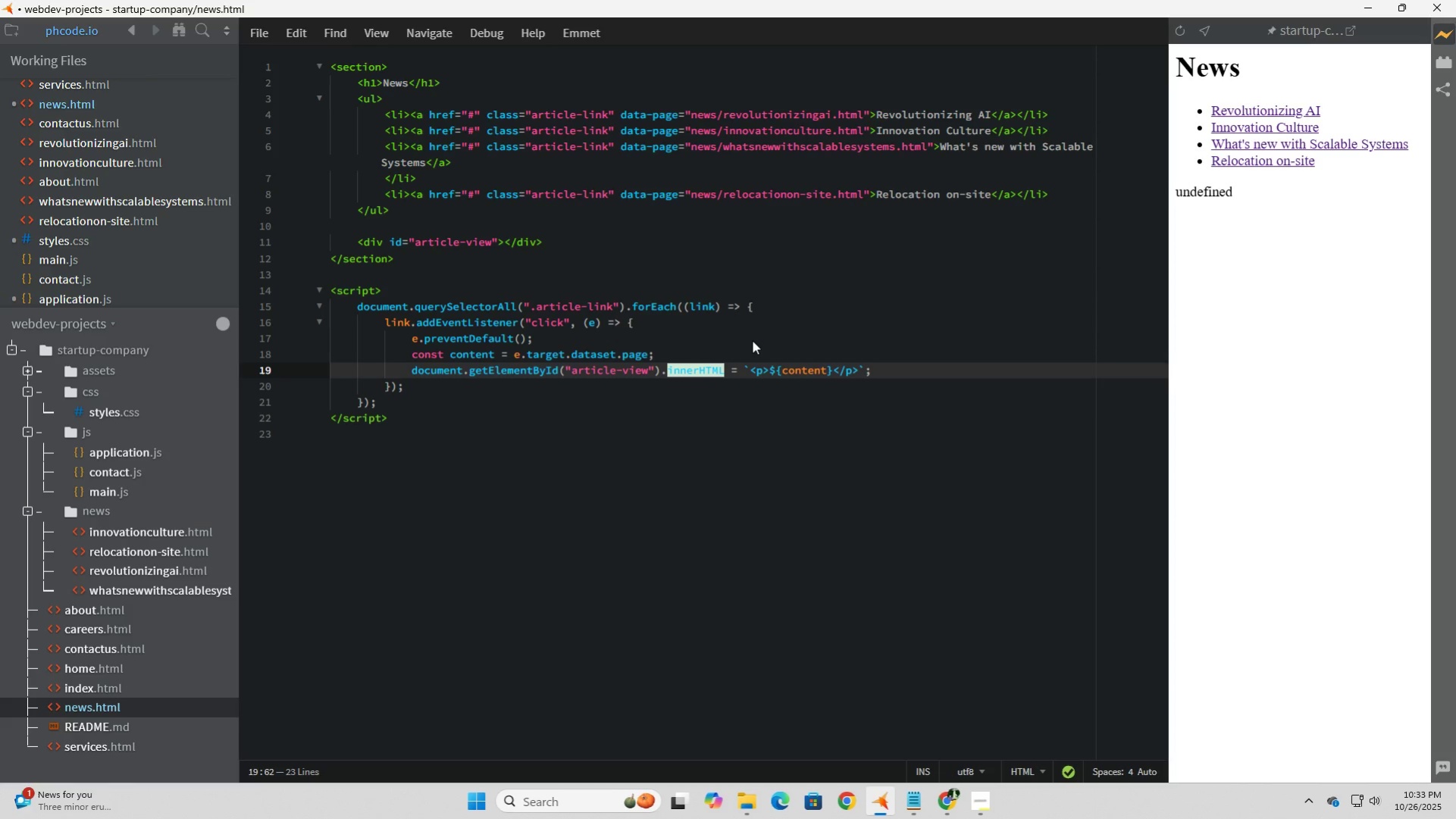 
key(ArrowRight)
 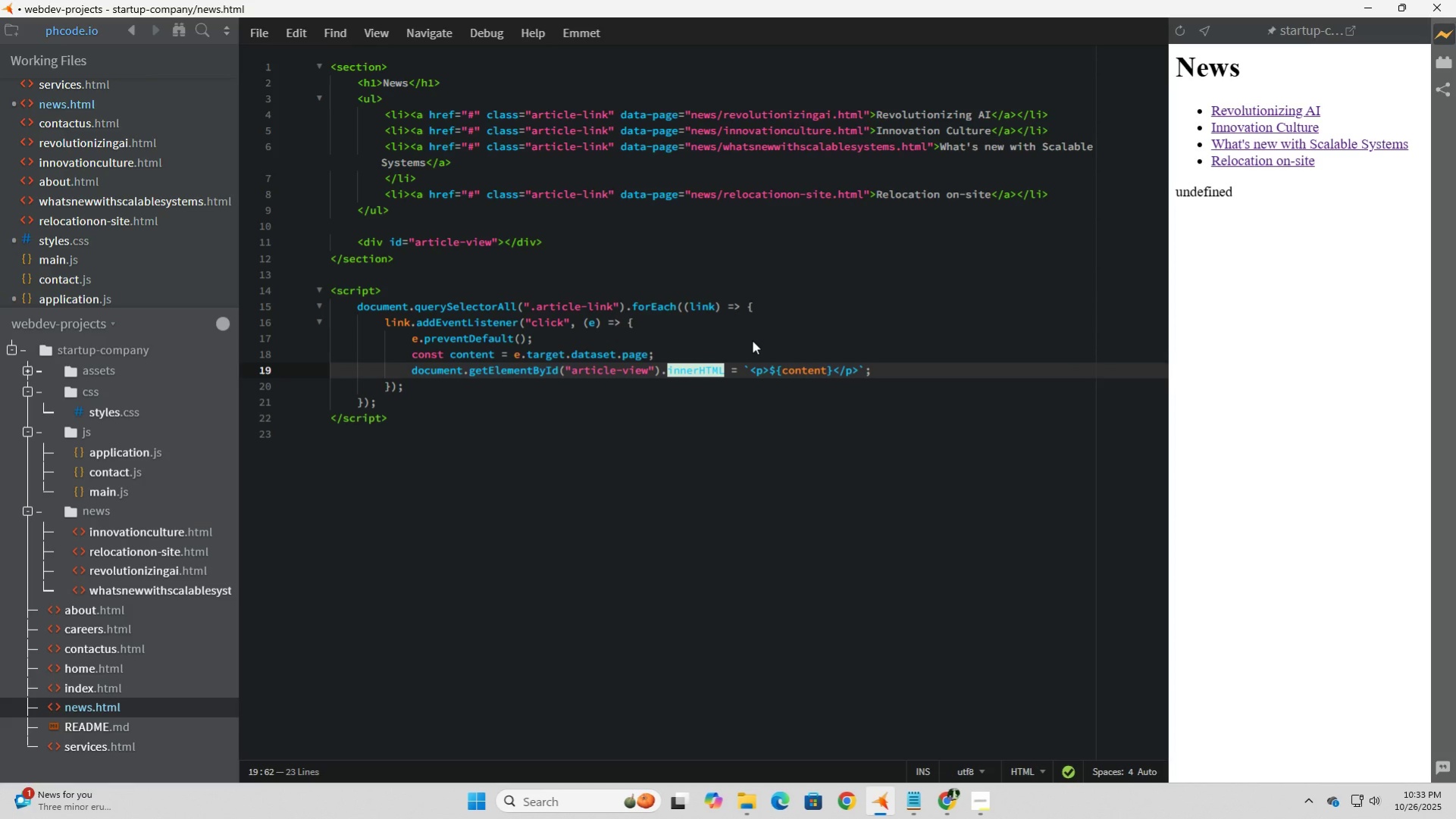 
key(ArrowLeft)
 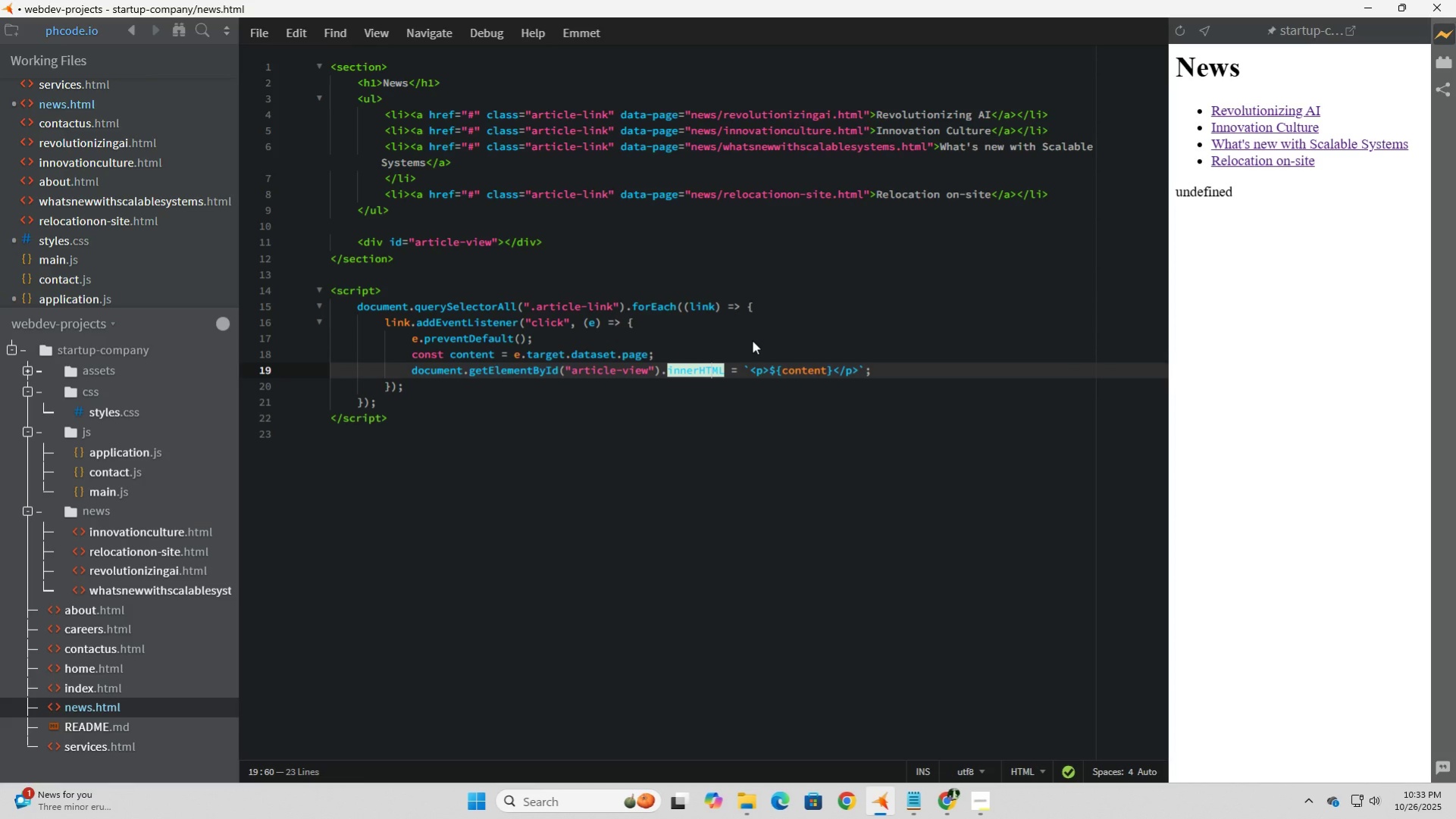 
key(ArrowLeft)
 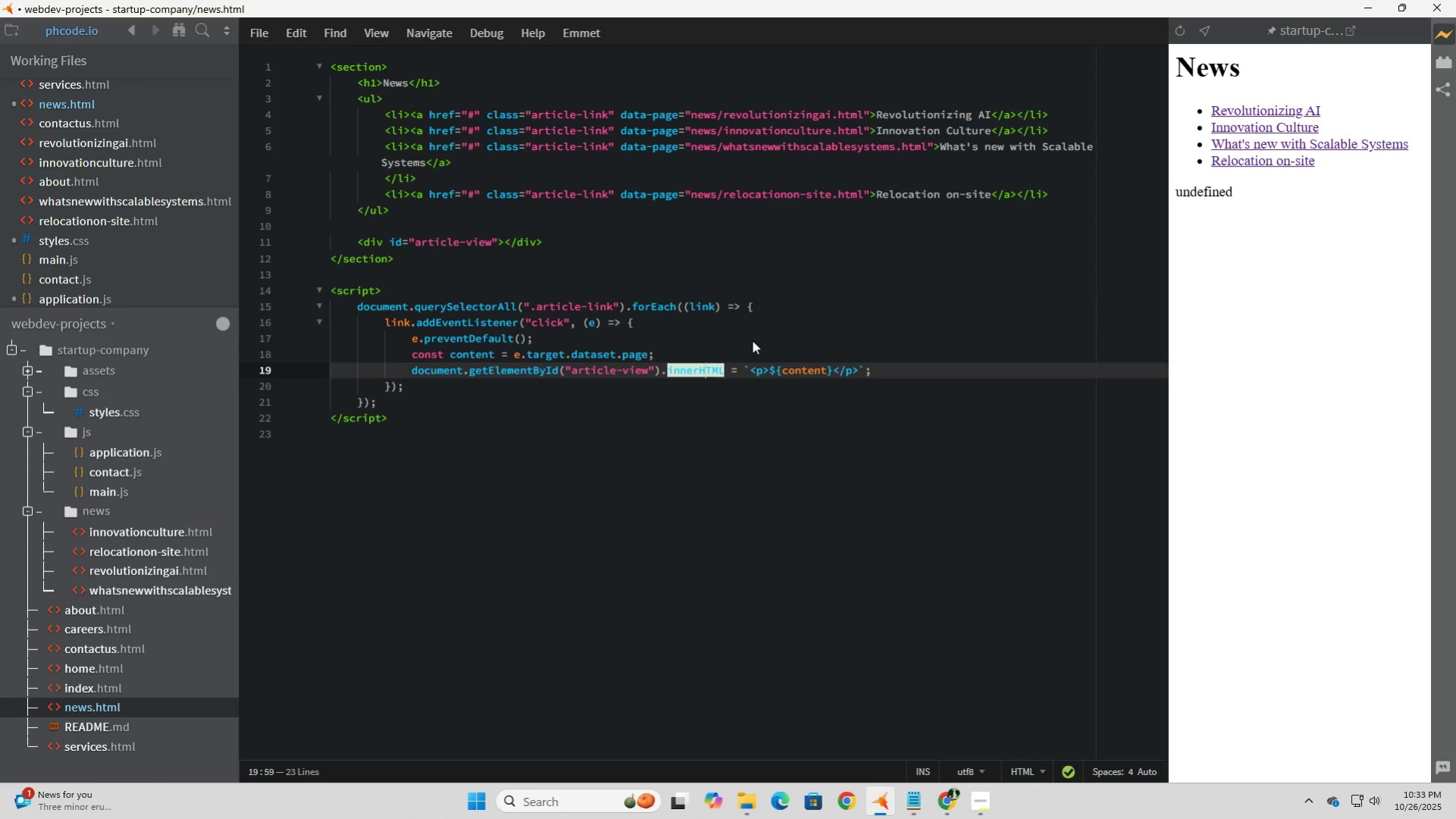 
key(ArrowLeft)
 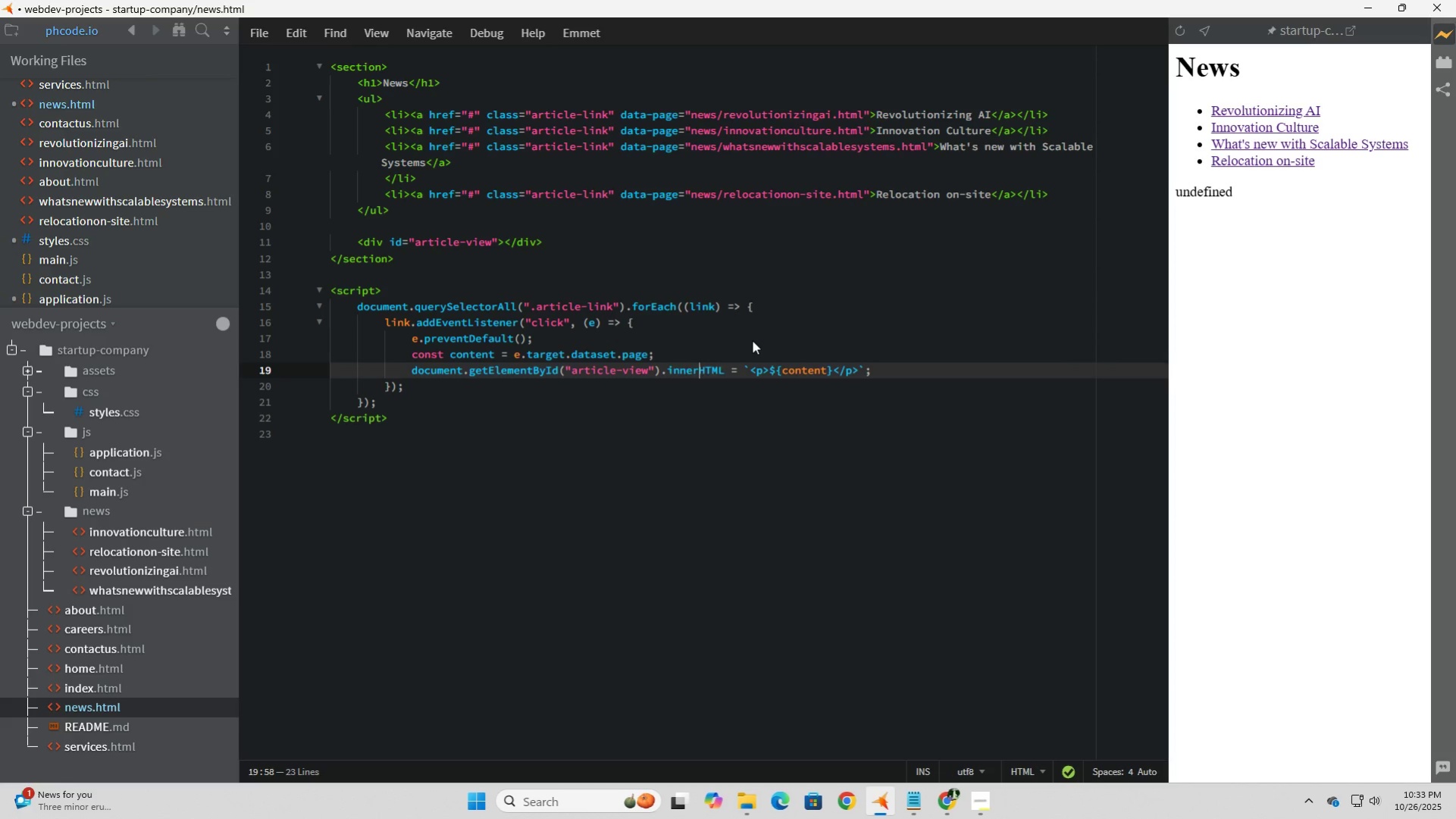 
key(ArrowLeft)
 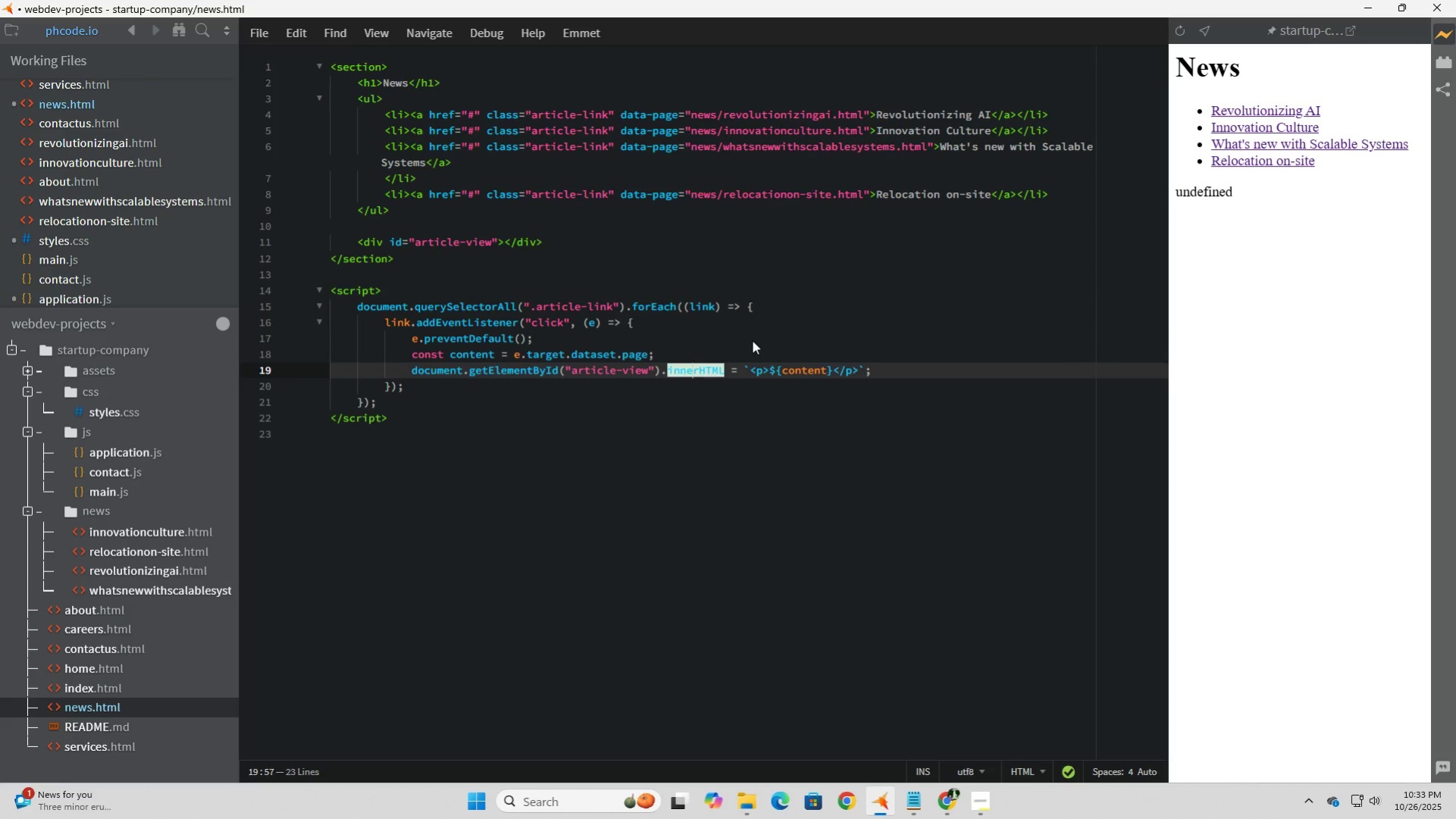 
key(ArrowLeft)
 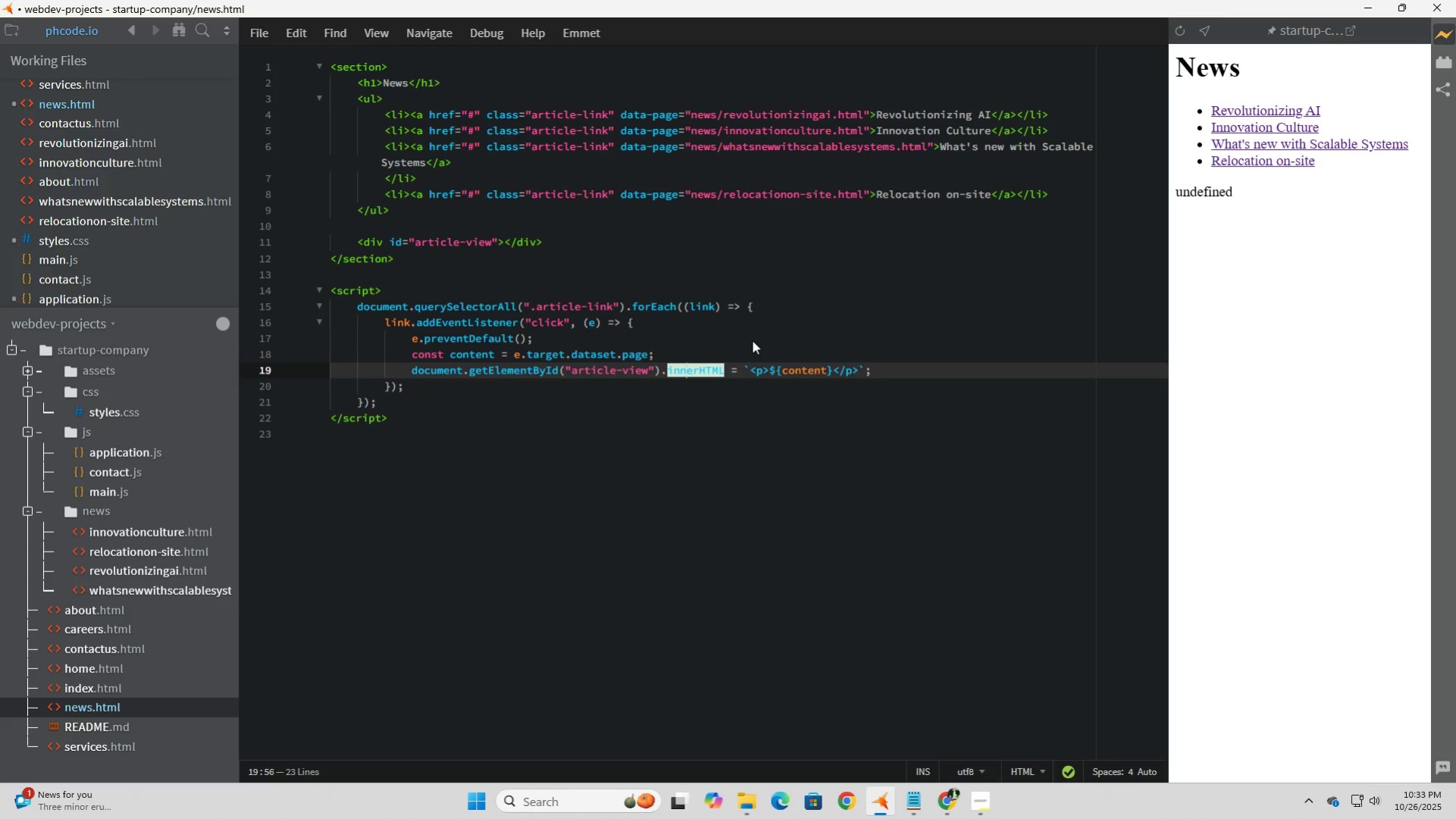 
key(ArrowLeft)
 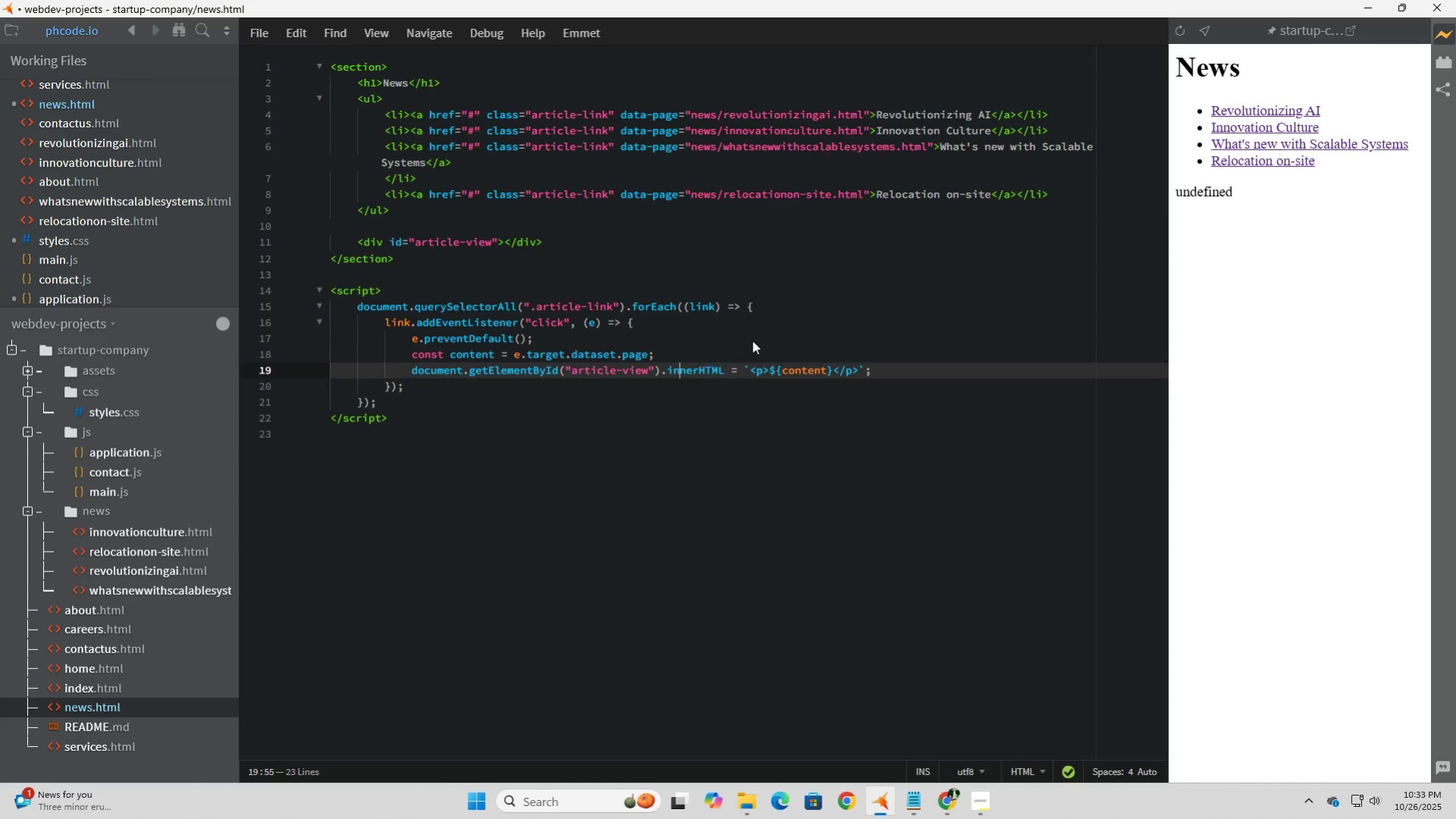 
key(ArrowLeft)
 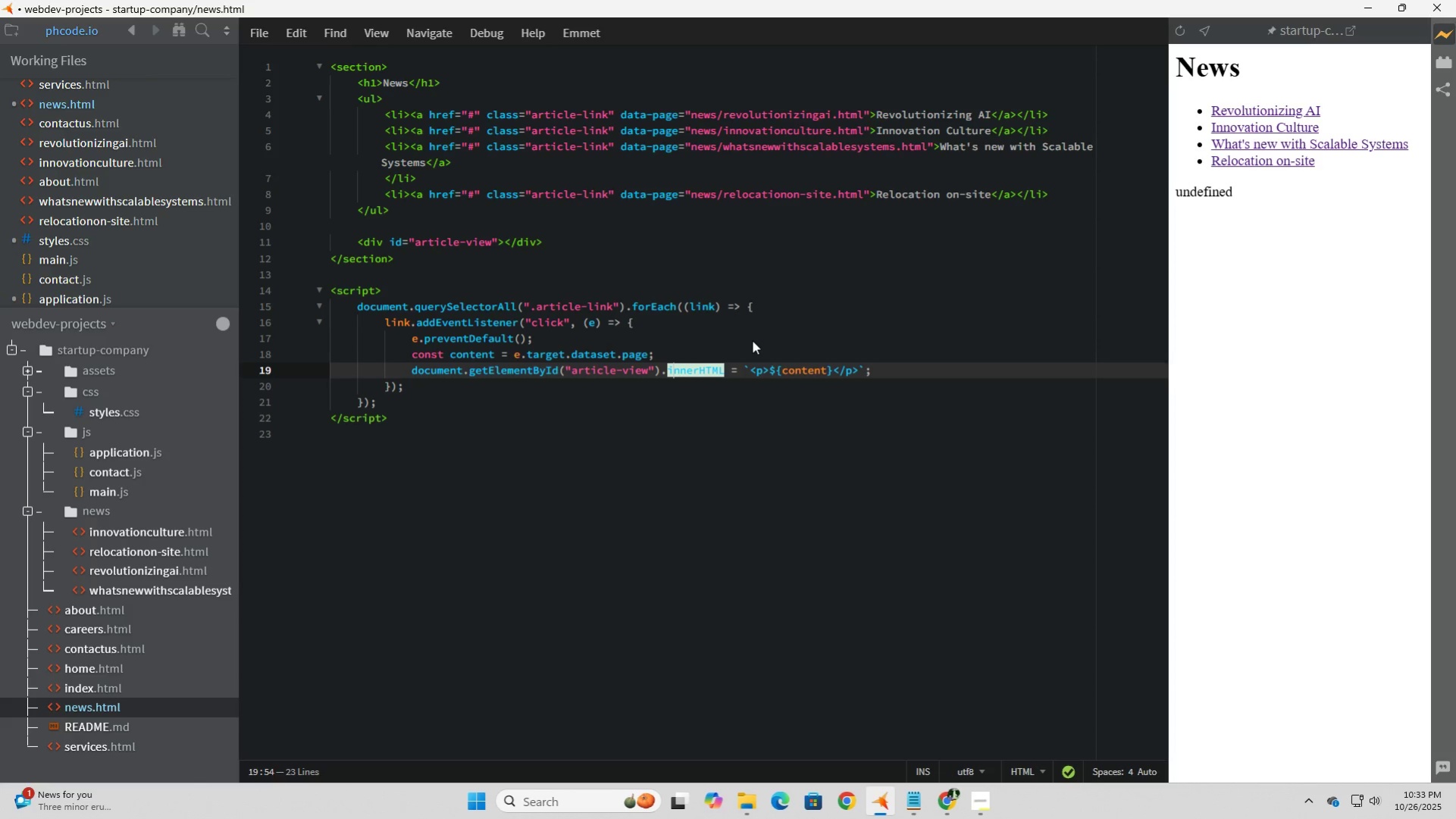 
key(ArrowLeft)
 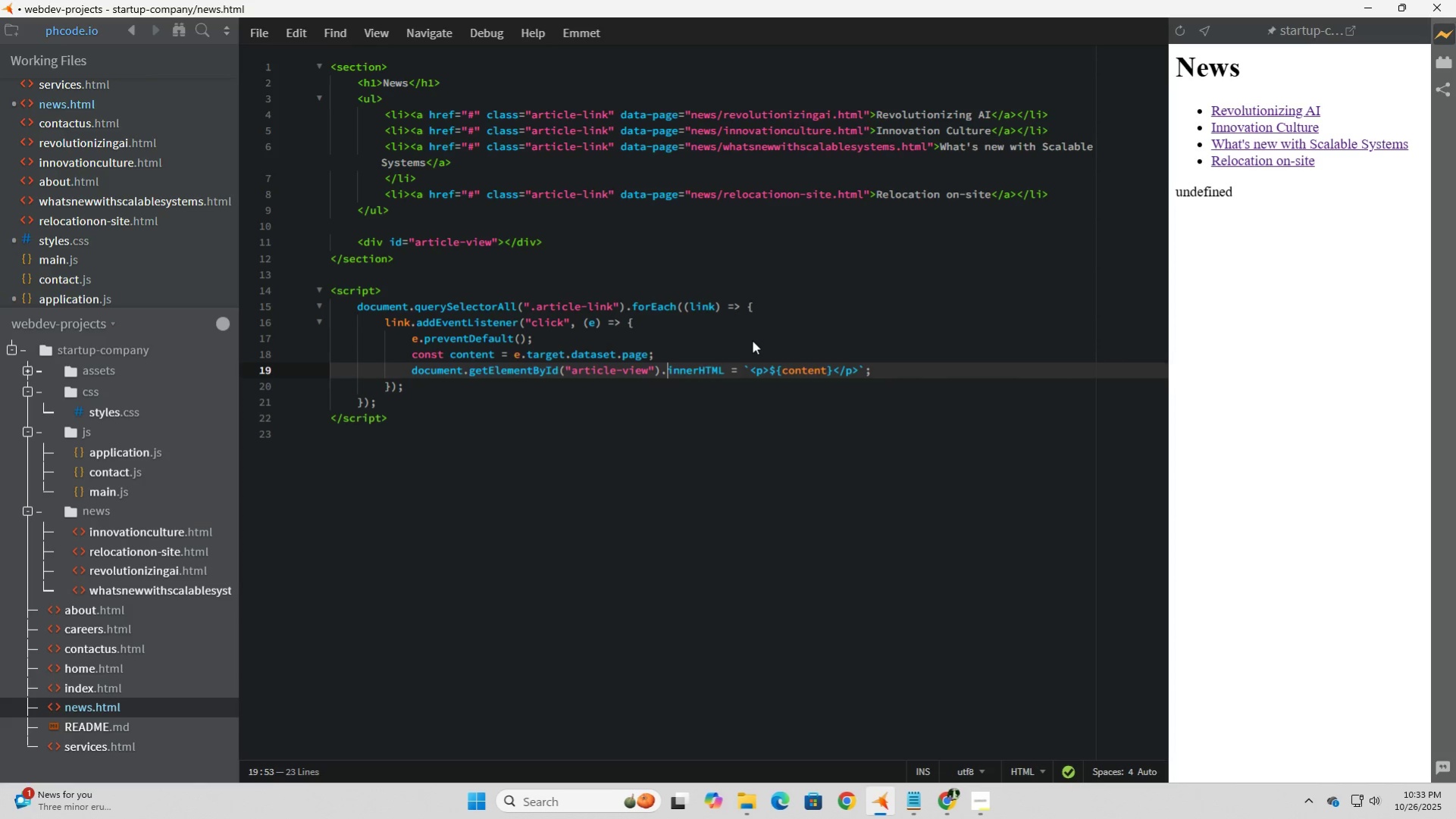 
key(ArrowLeft)
 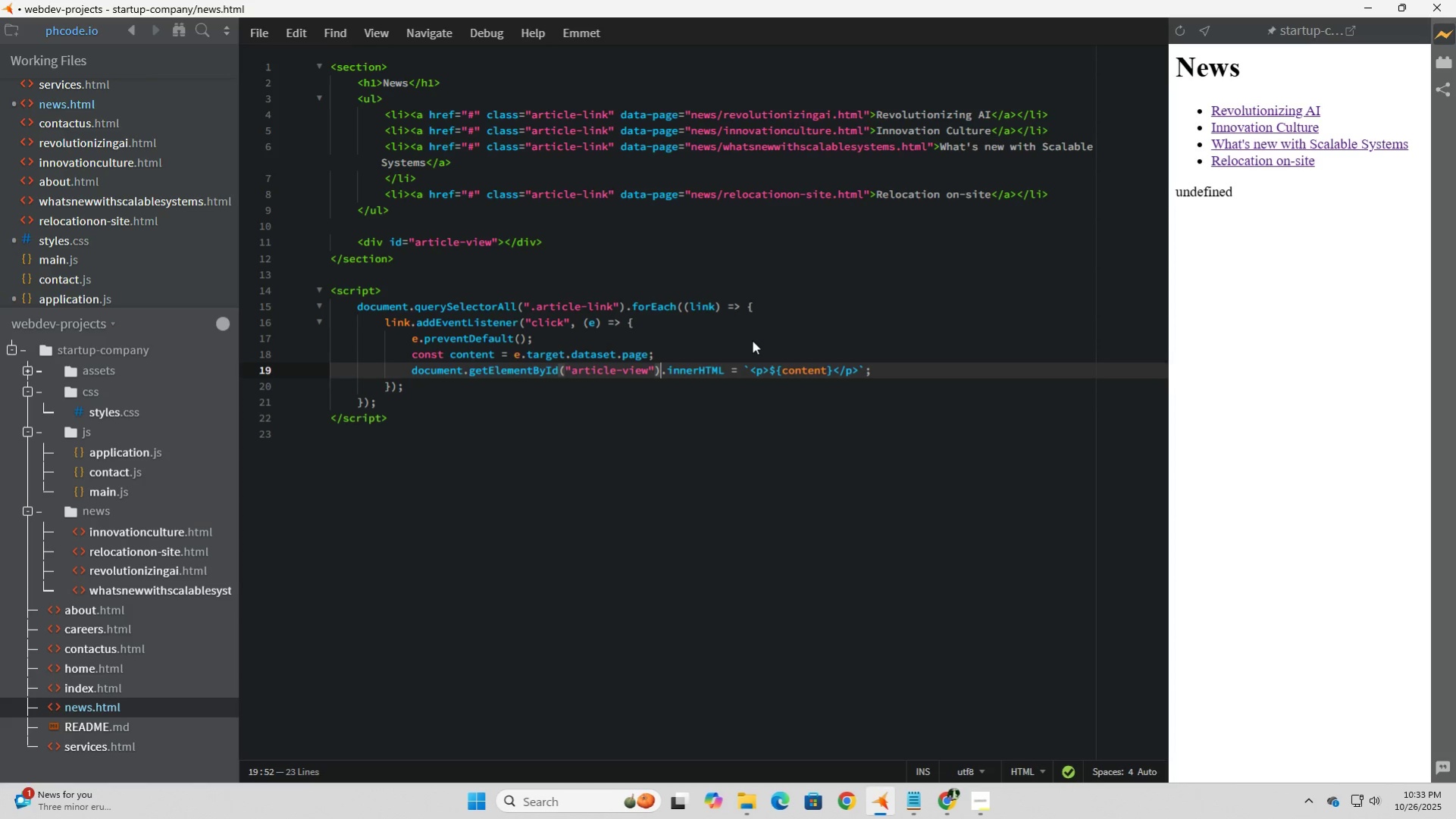 
hold_key(key=ArrowLeft, duration=0.41)
 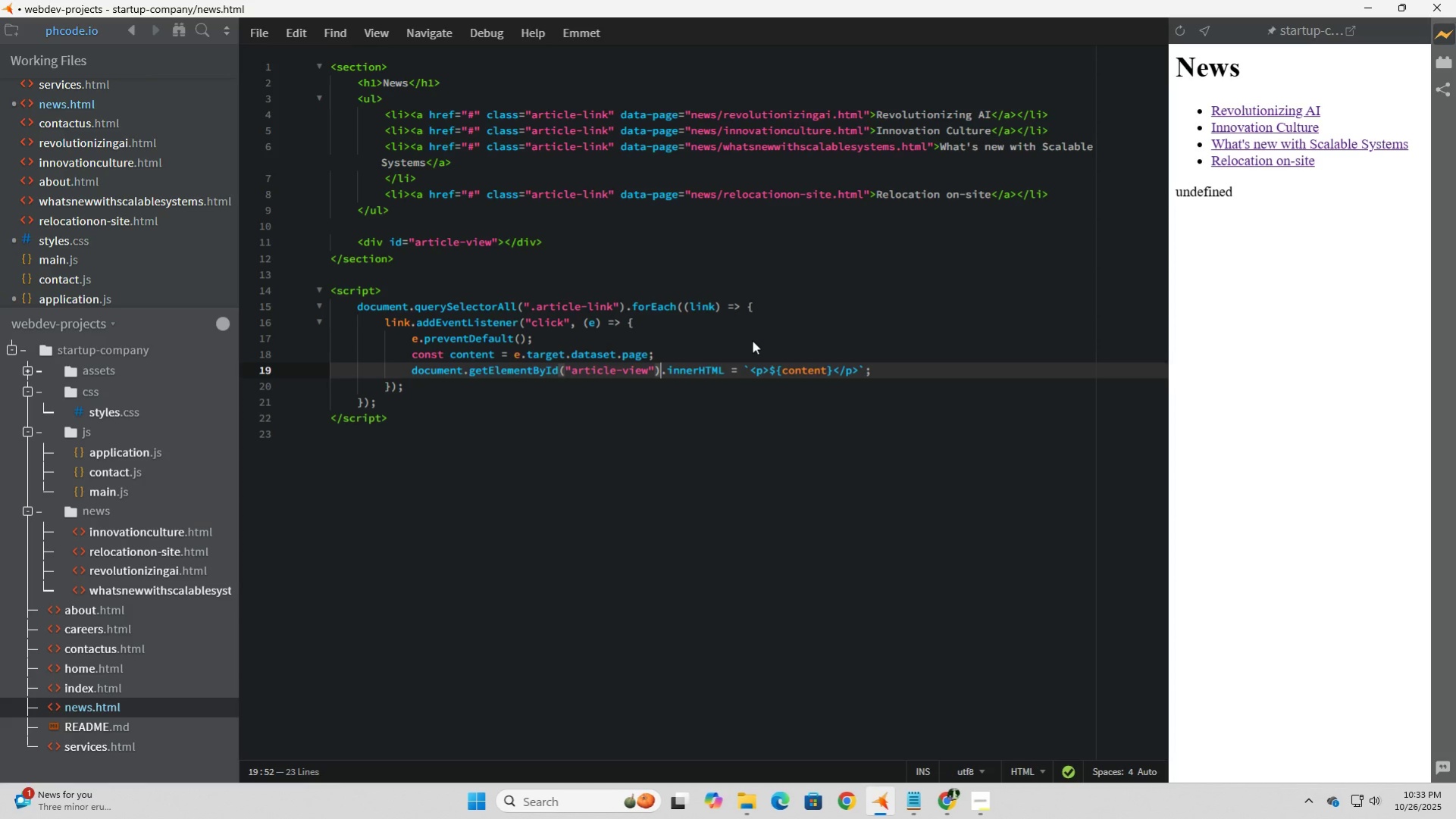 
key(ArrowUp)
 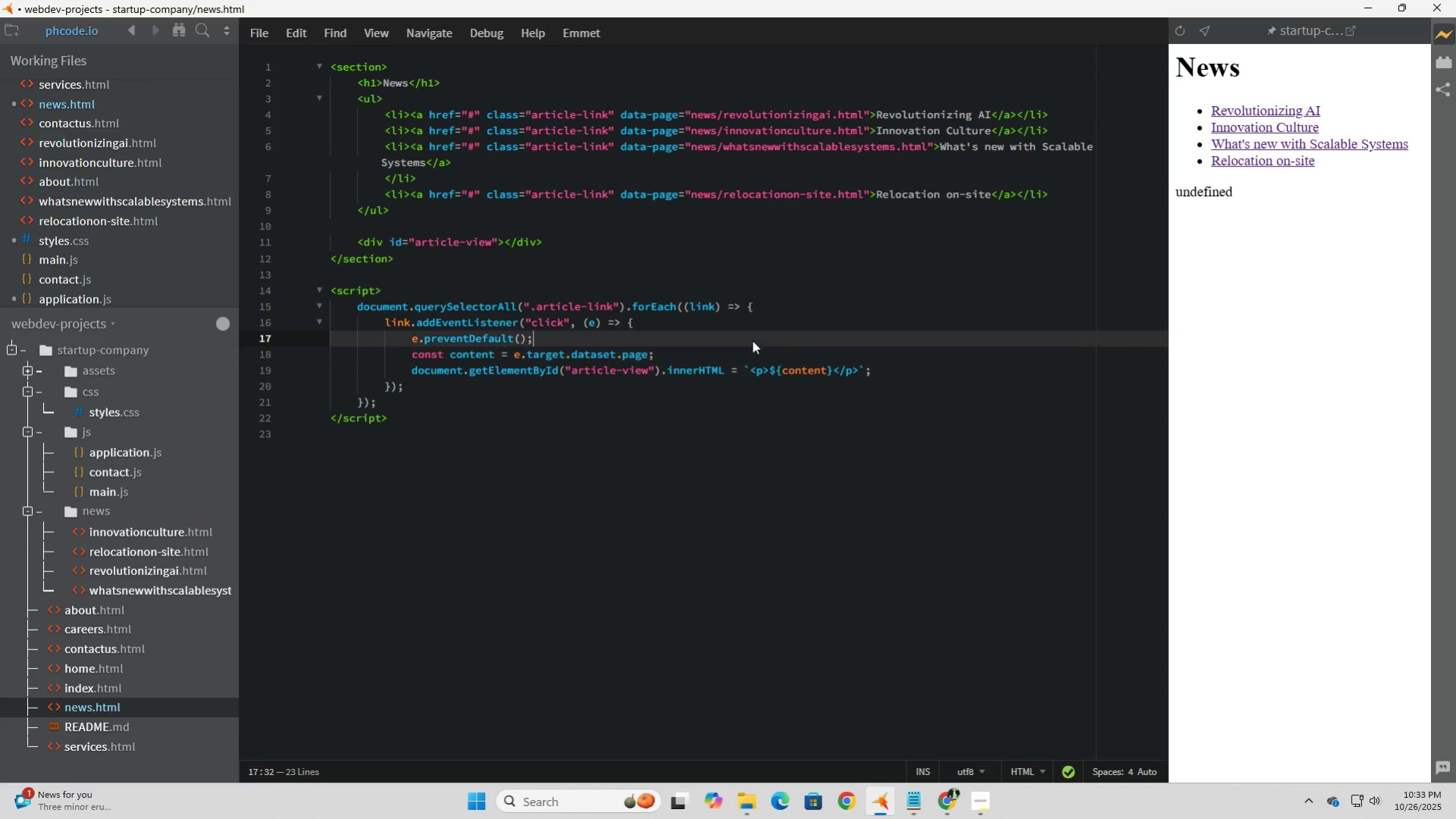 
key(ArrowUp)
 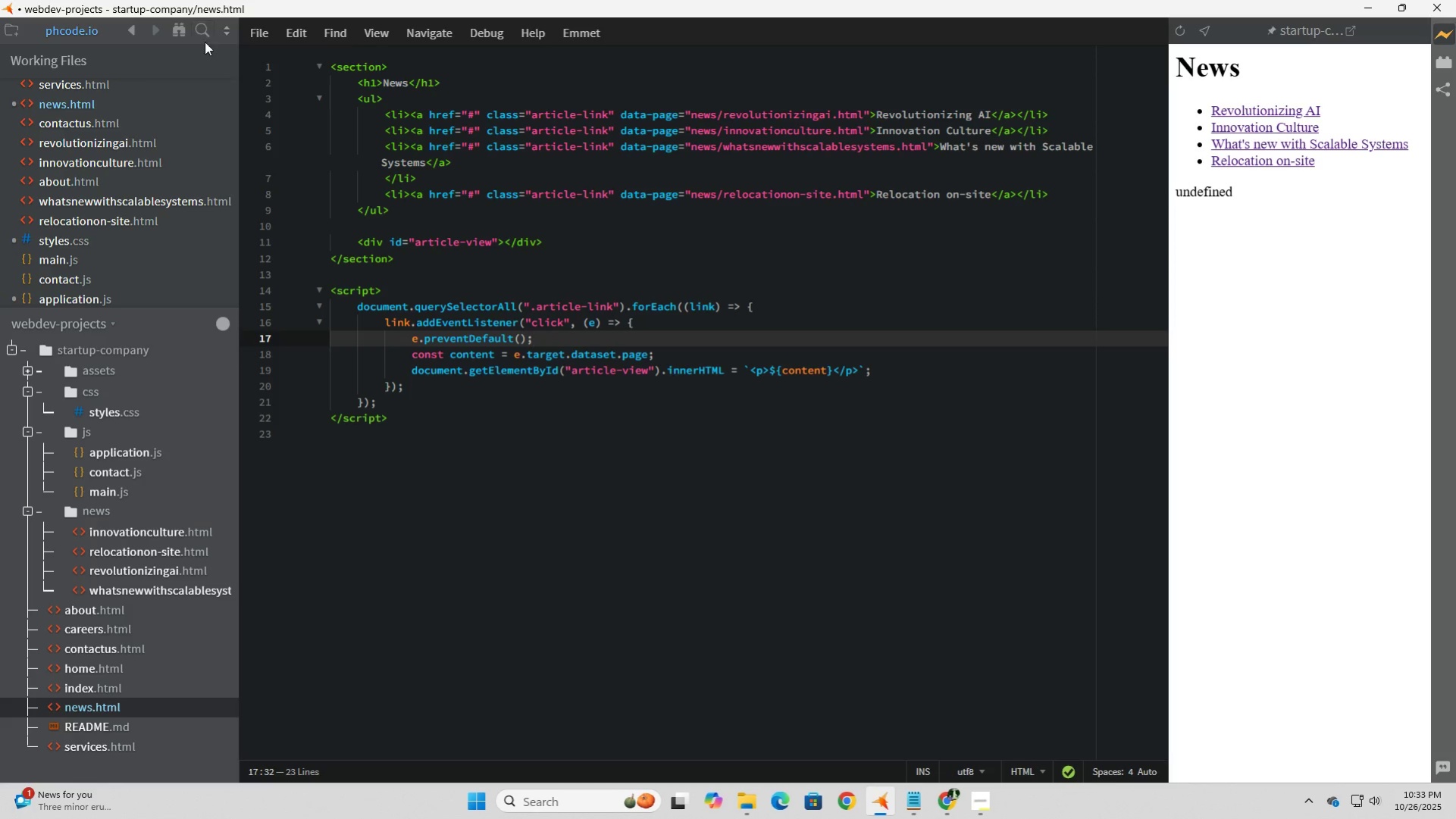 
left_click([269, 26])
 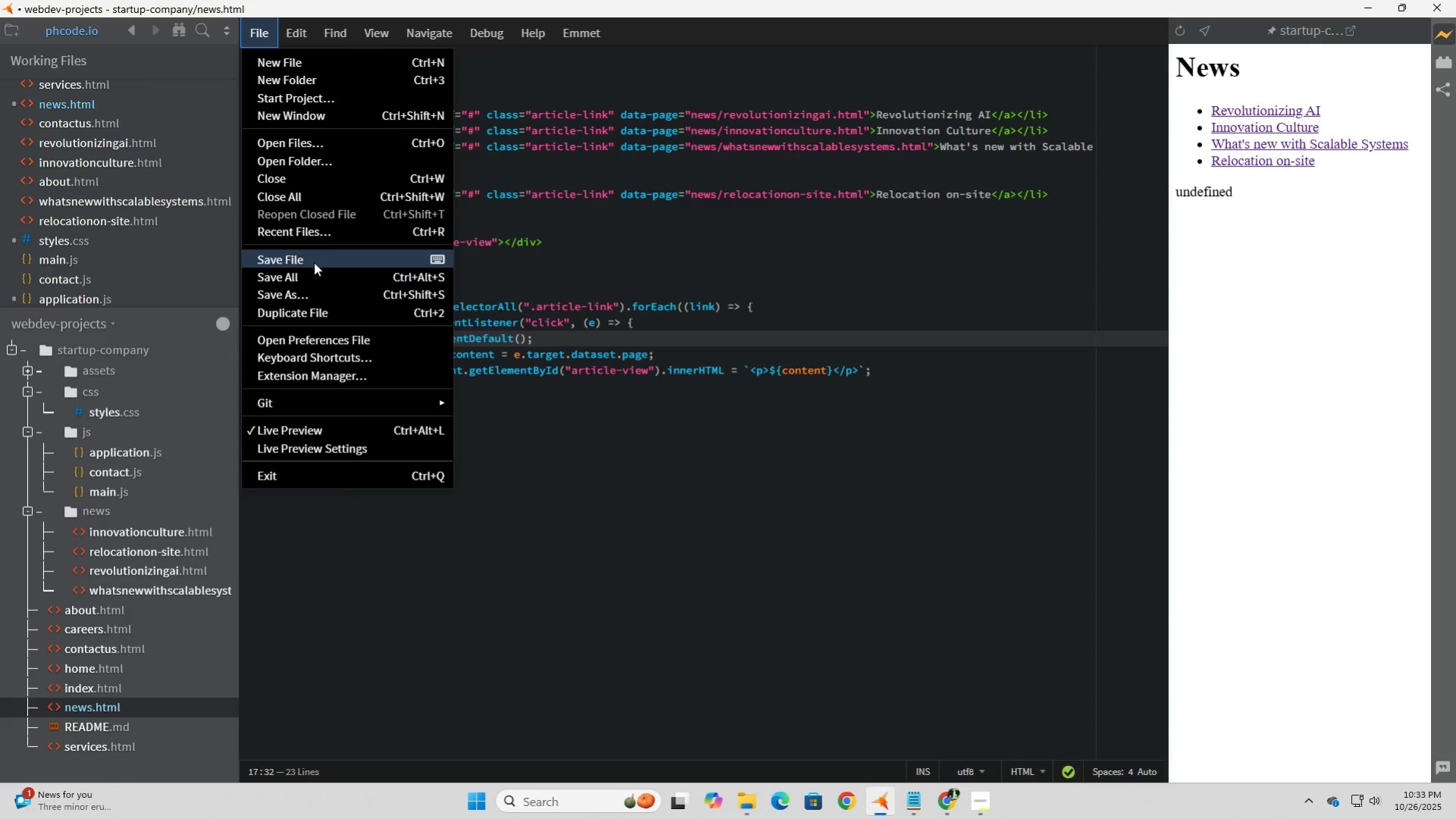 
left_click([314, 261])
 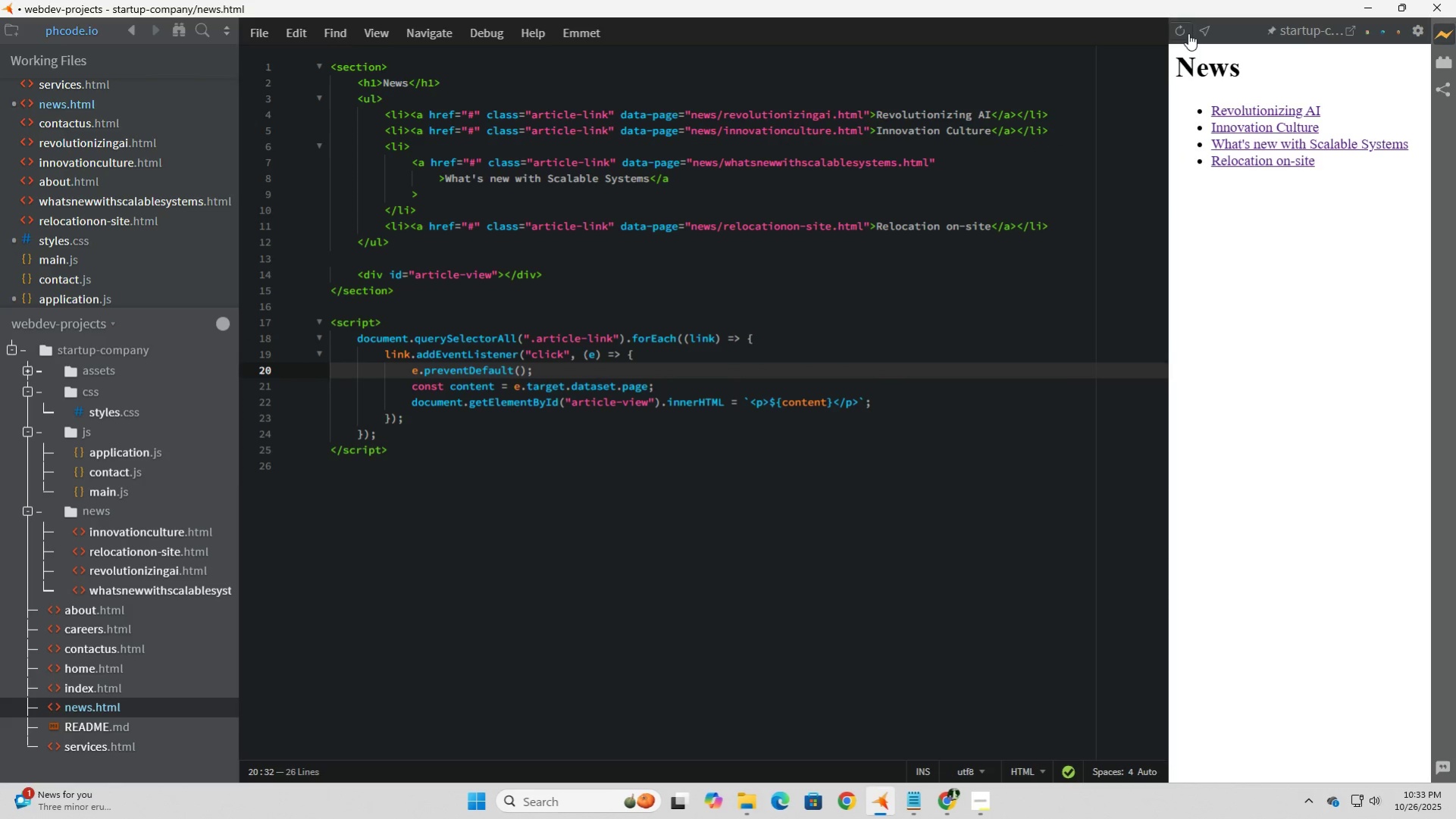 
left_click([1179, 27])
 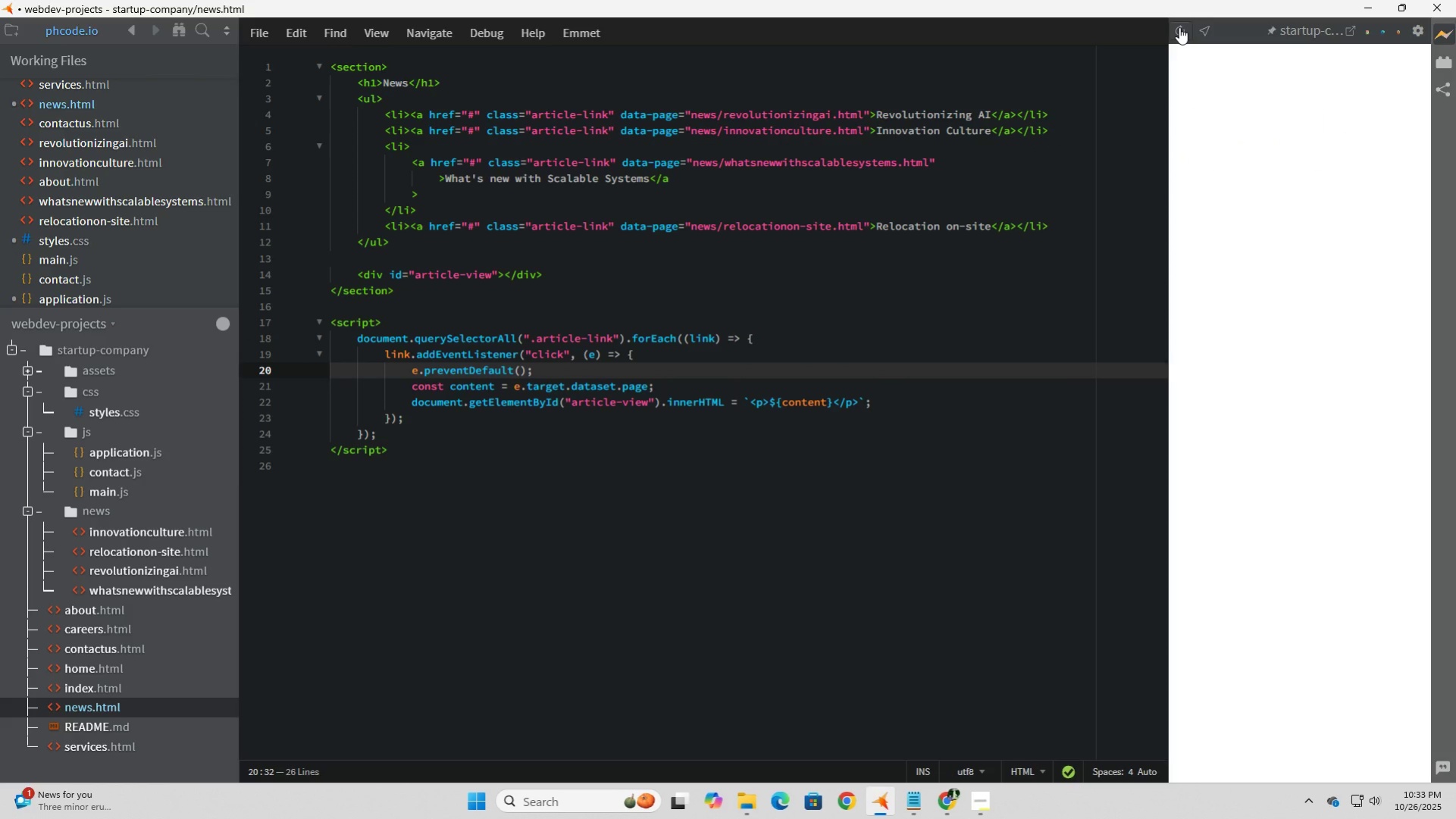 
double_click([1179, 27])
 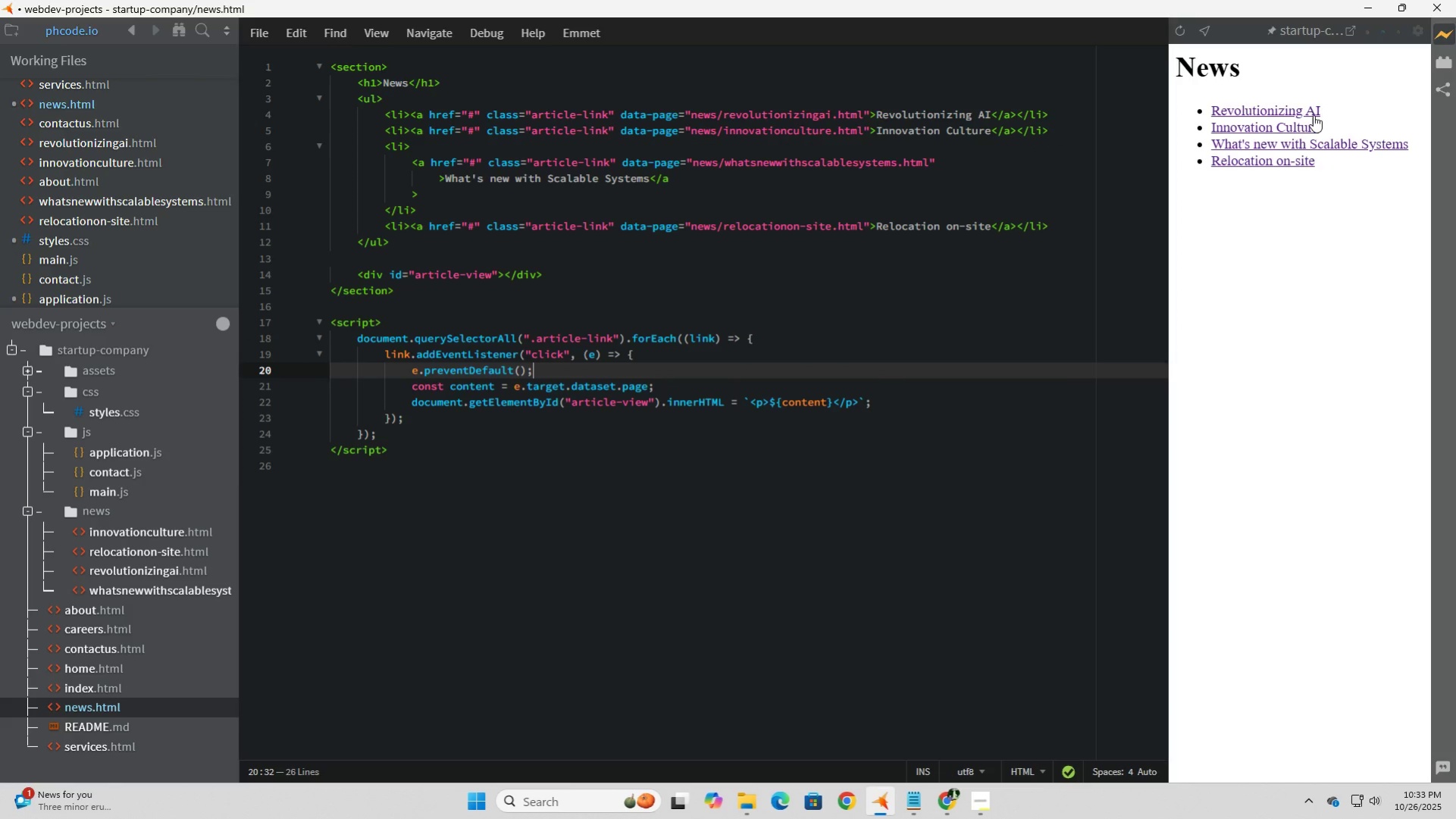 
left_click([1311, 113])
 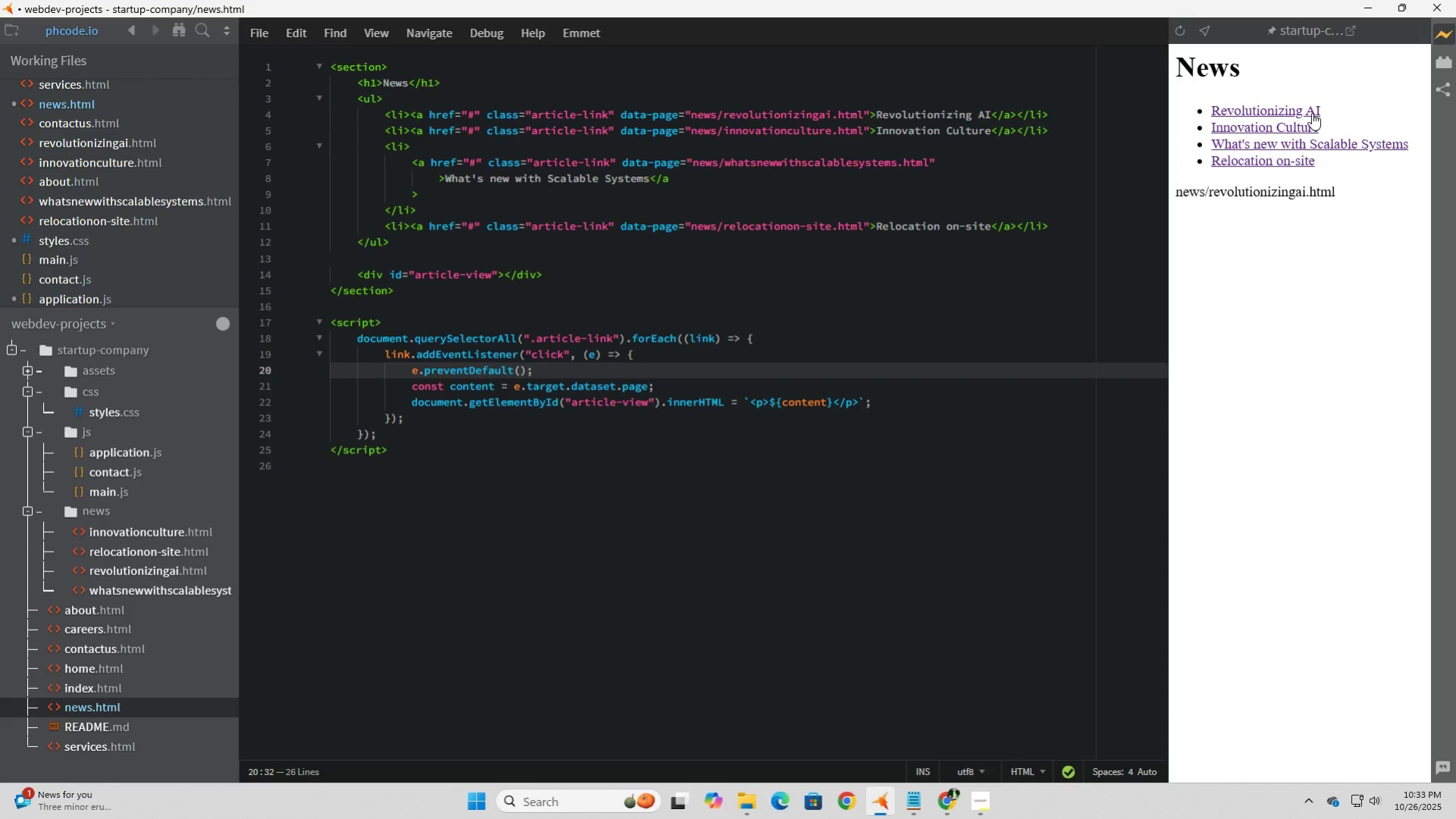 
left_click([1302, 123])
 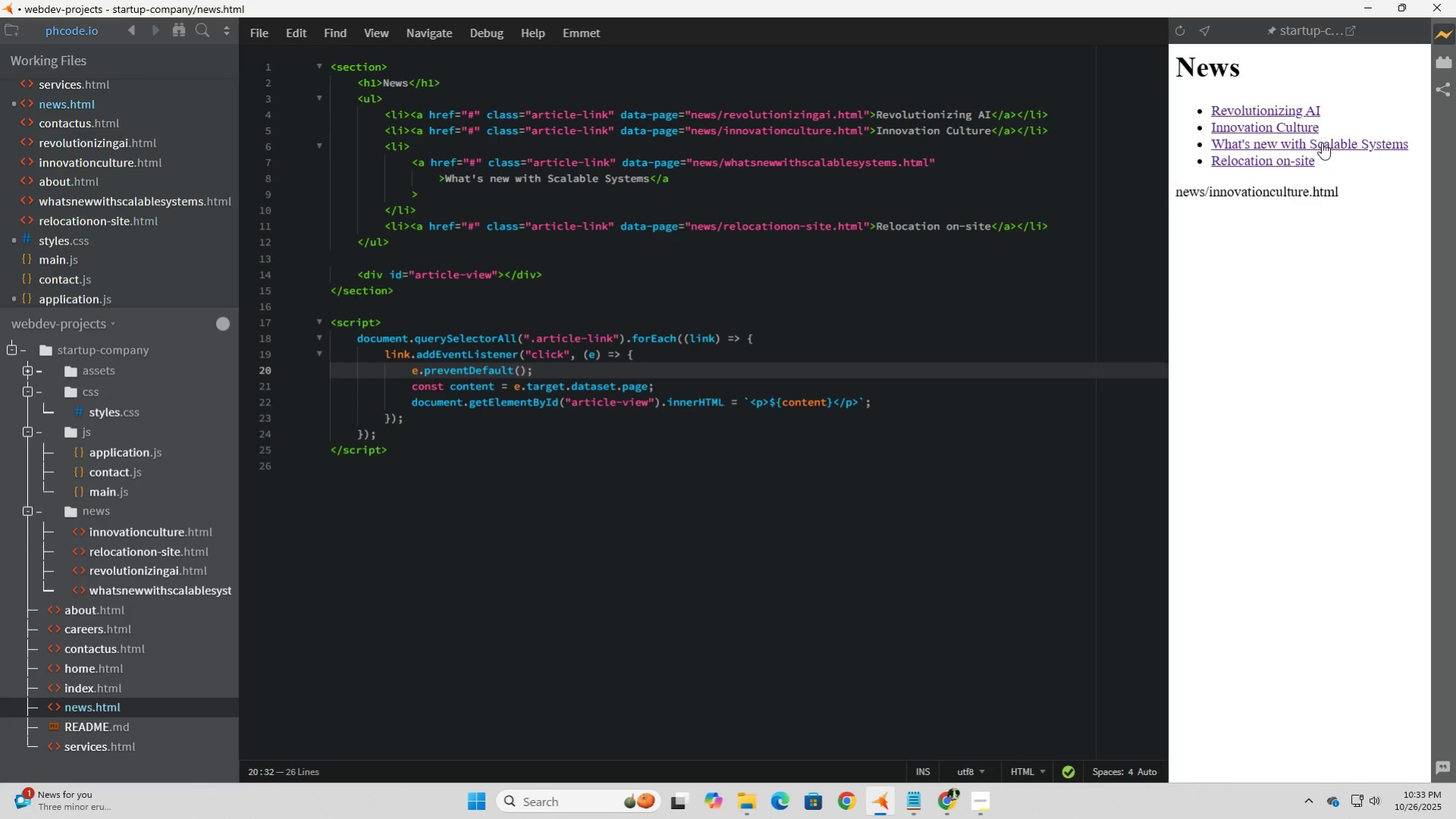 
left_click([1323, 144])
 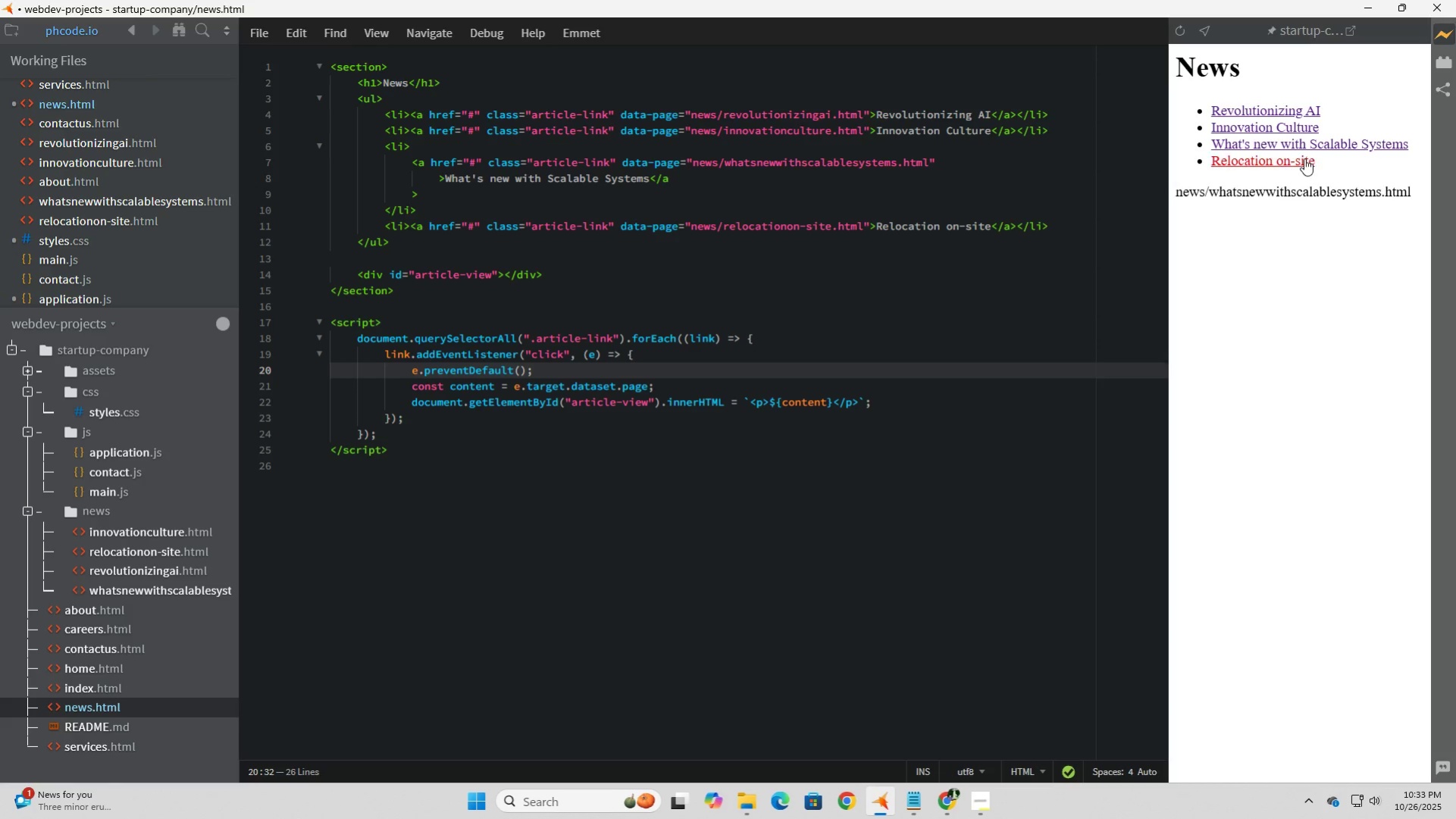 
left_click([1304, 158])
 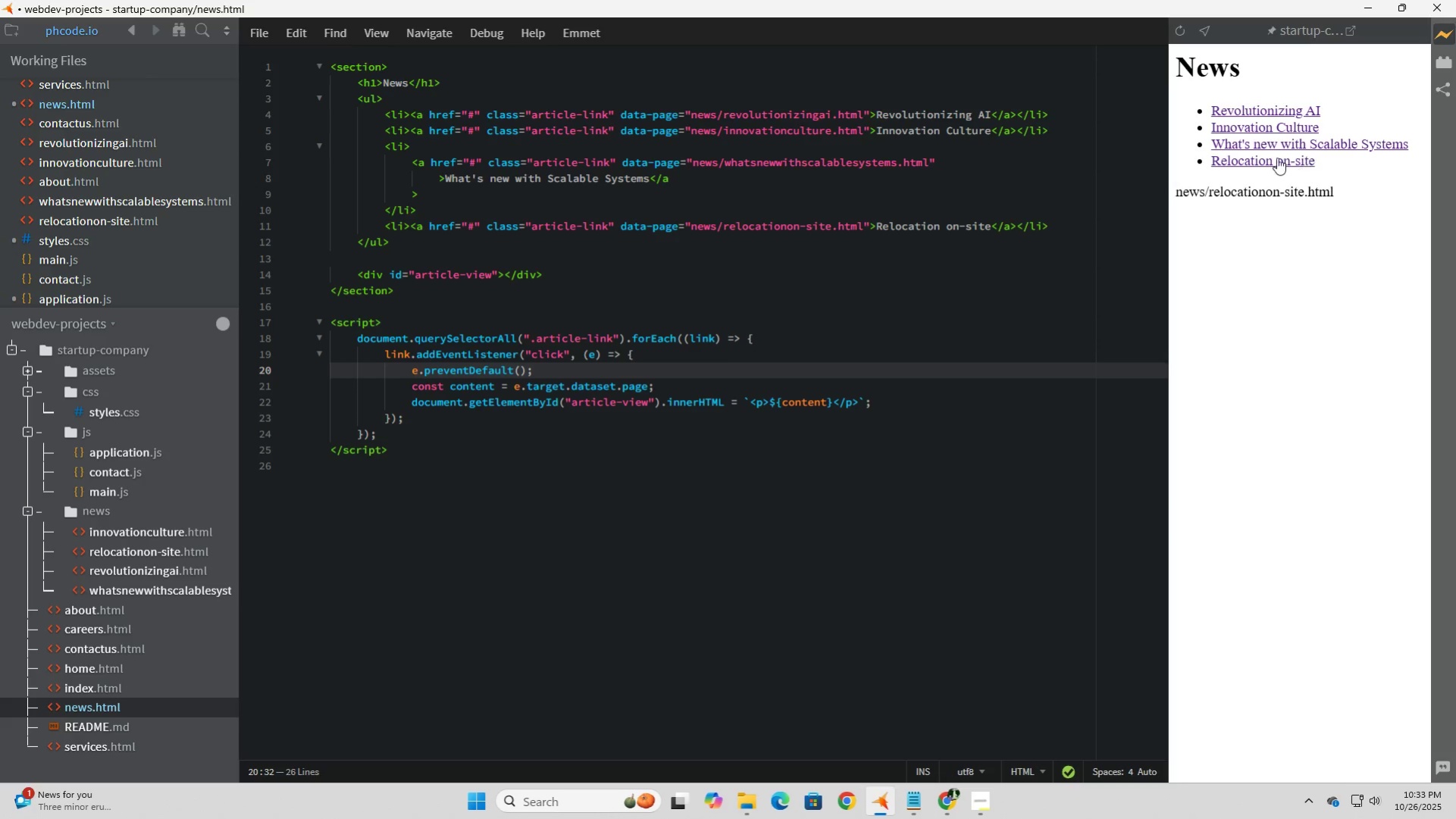 
wait(11.89)
 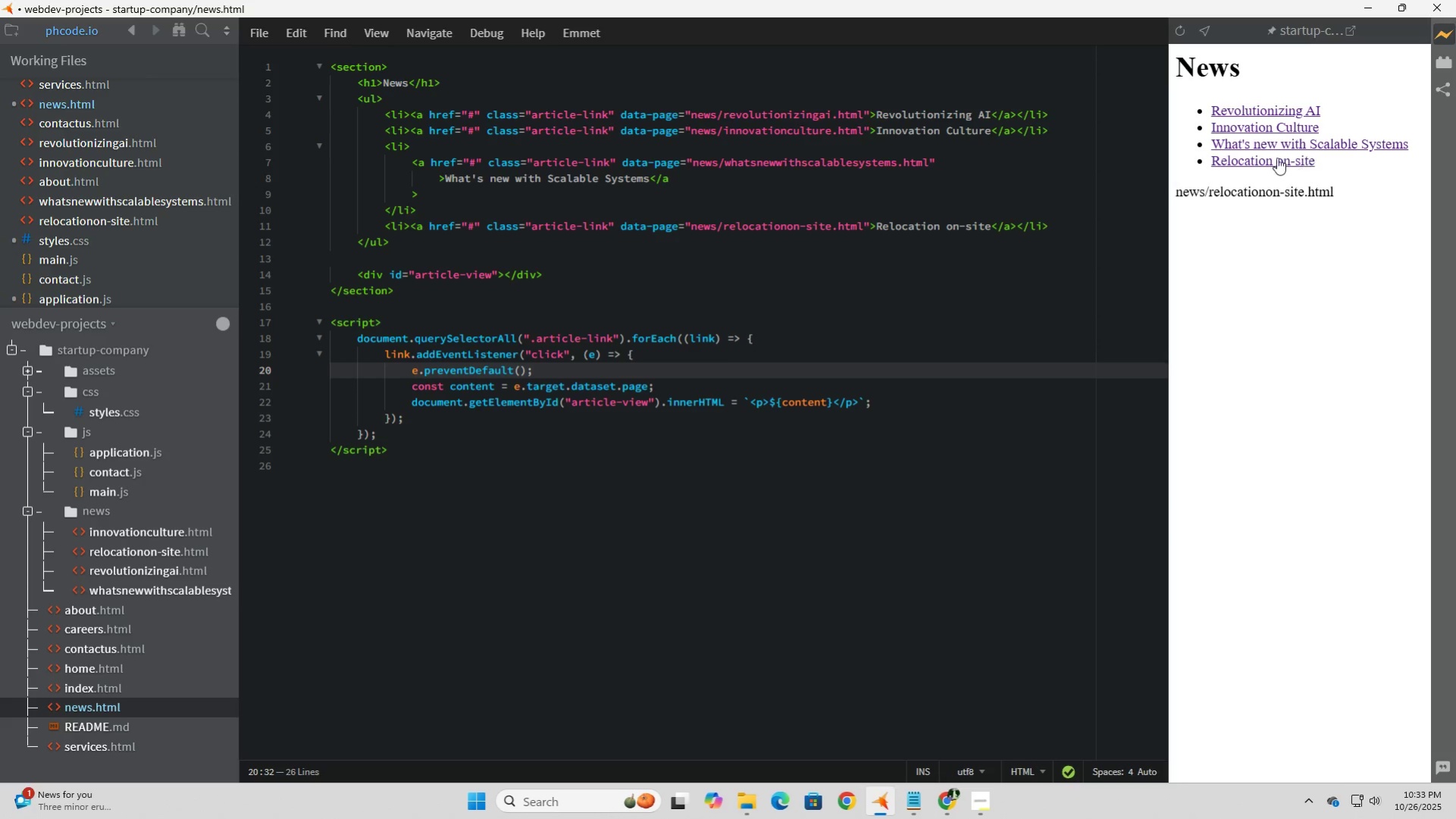 
left_click([670, 417])
 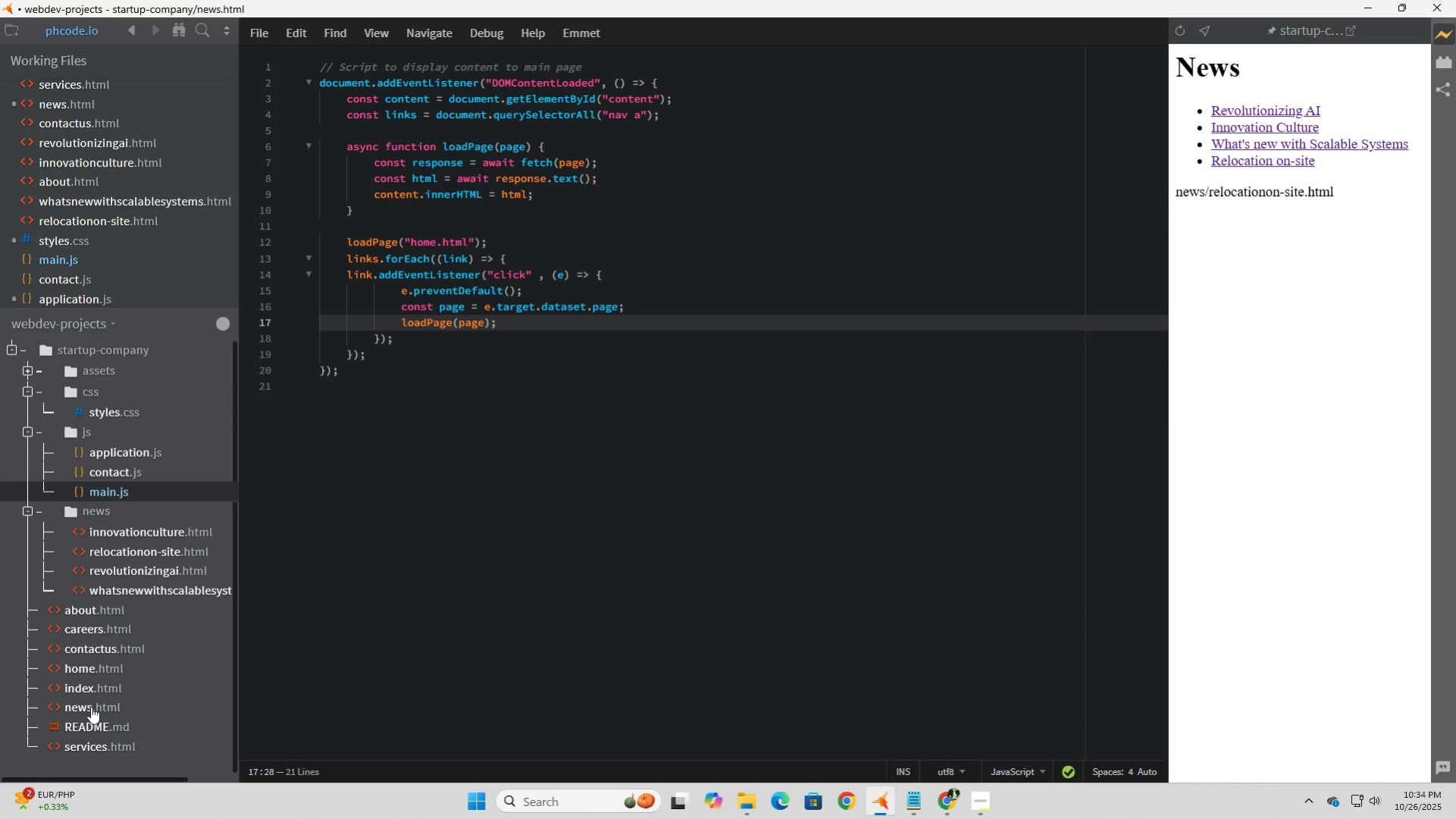 
wait(35.77)
 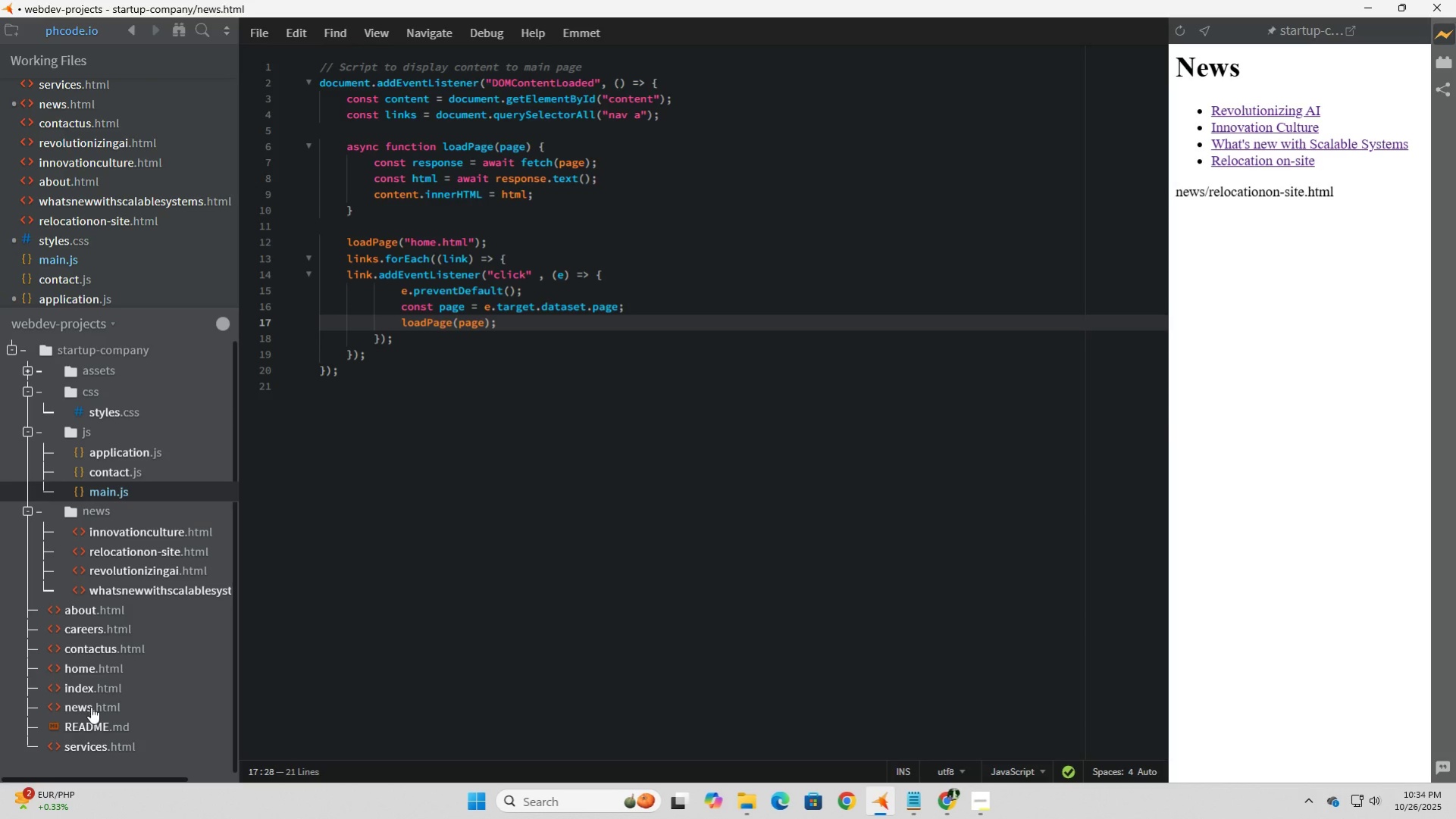 
left_click([493, 387])
 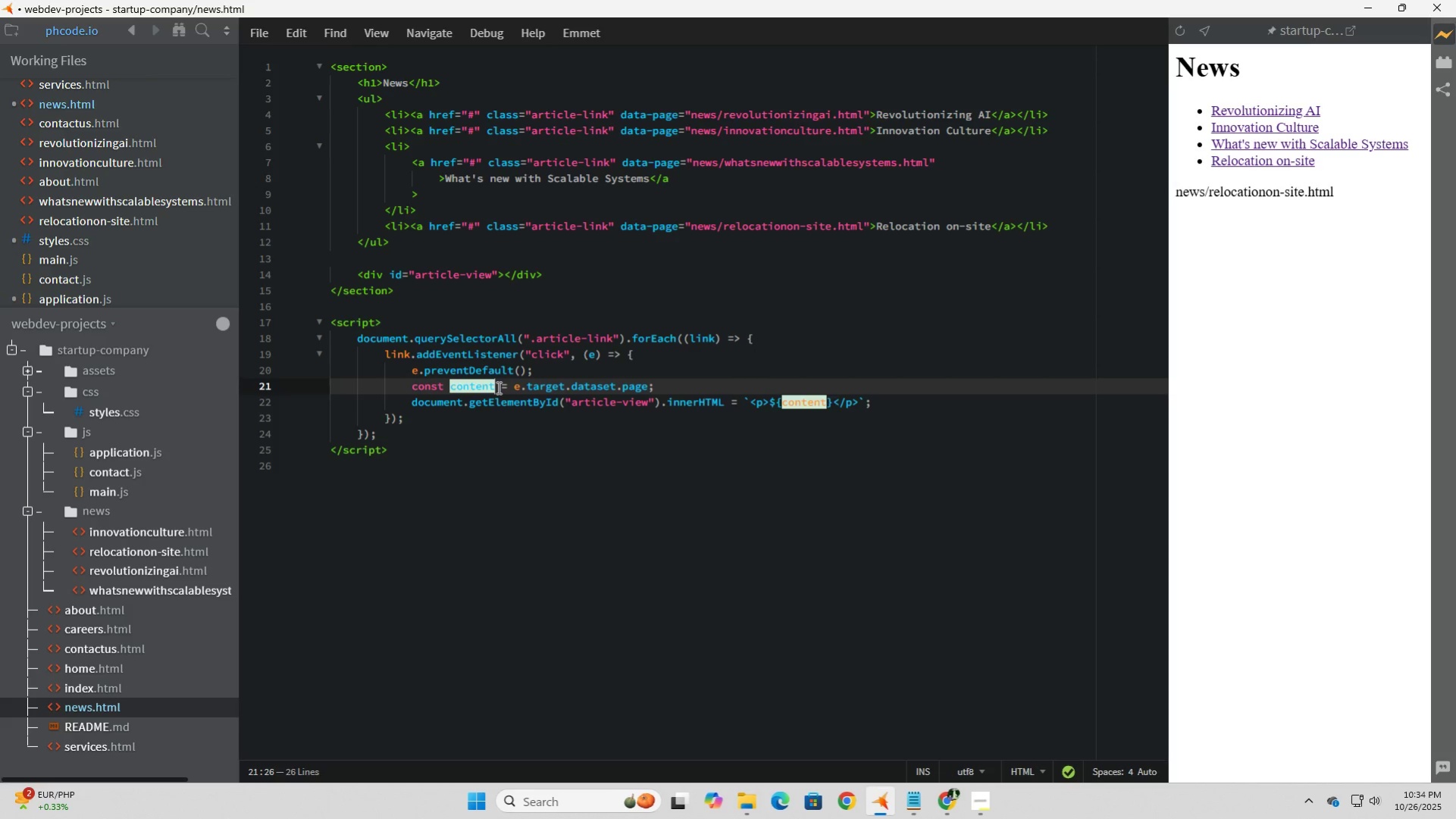 
wait(6.42)
 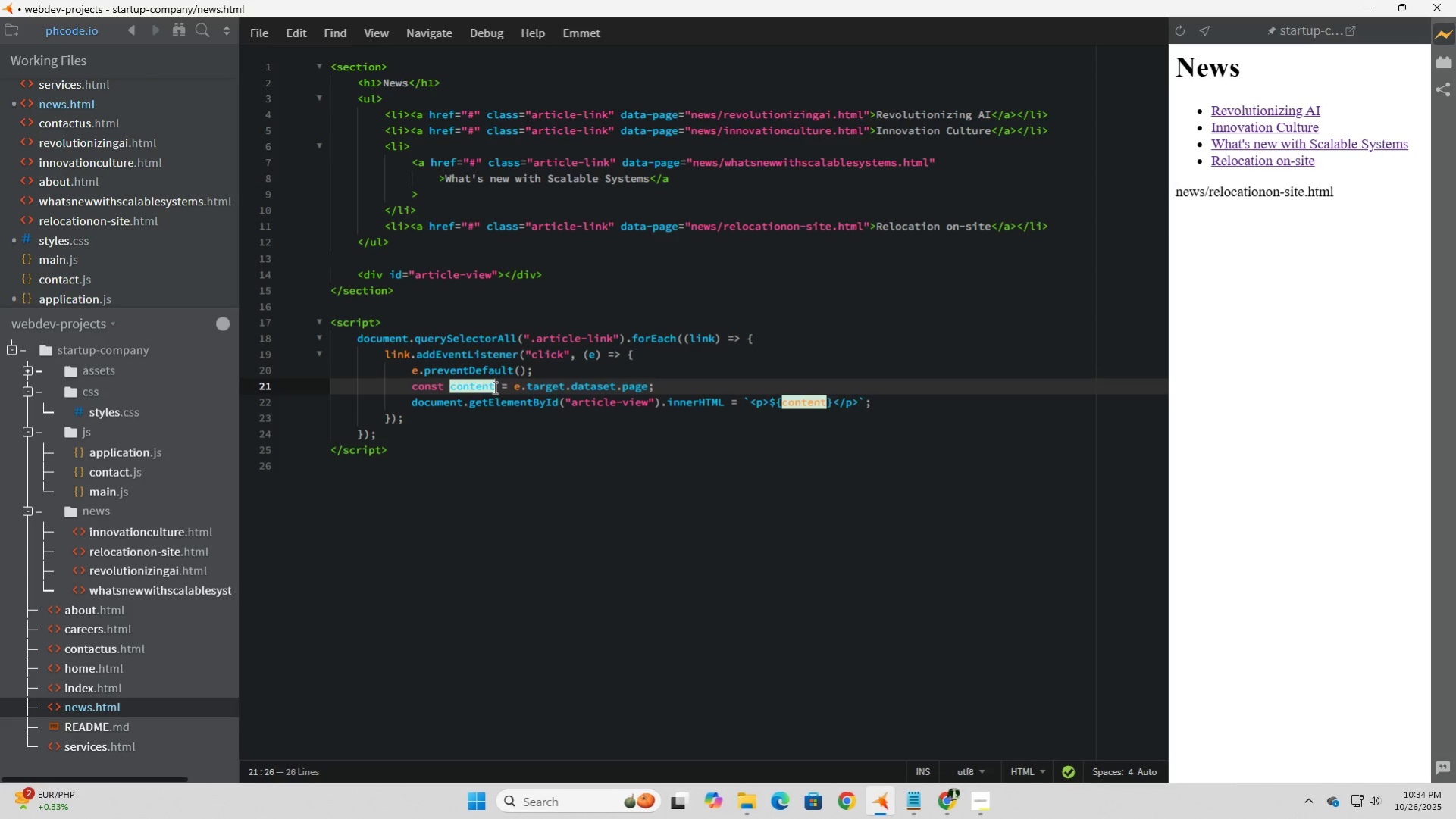 
type(page)
key(Backspace)
key(Backspace)
key(Backspace)
key(Backspace)
key(Backspace)
key(Backspace)
key(Backspace)
key(Backspace)
key(Backspace)
key(Backspace)
key(Backspace)
type(page)
 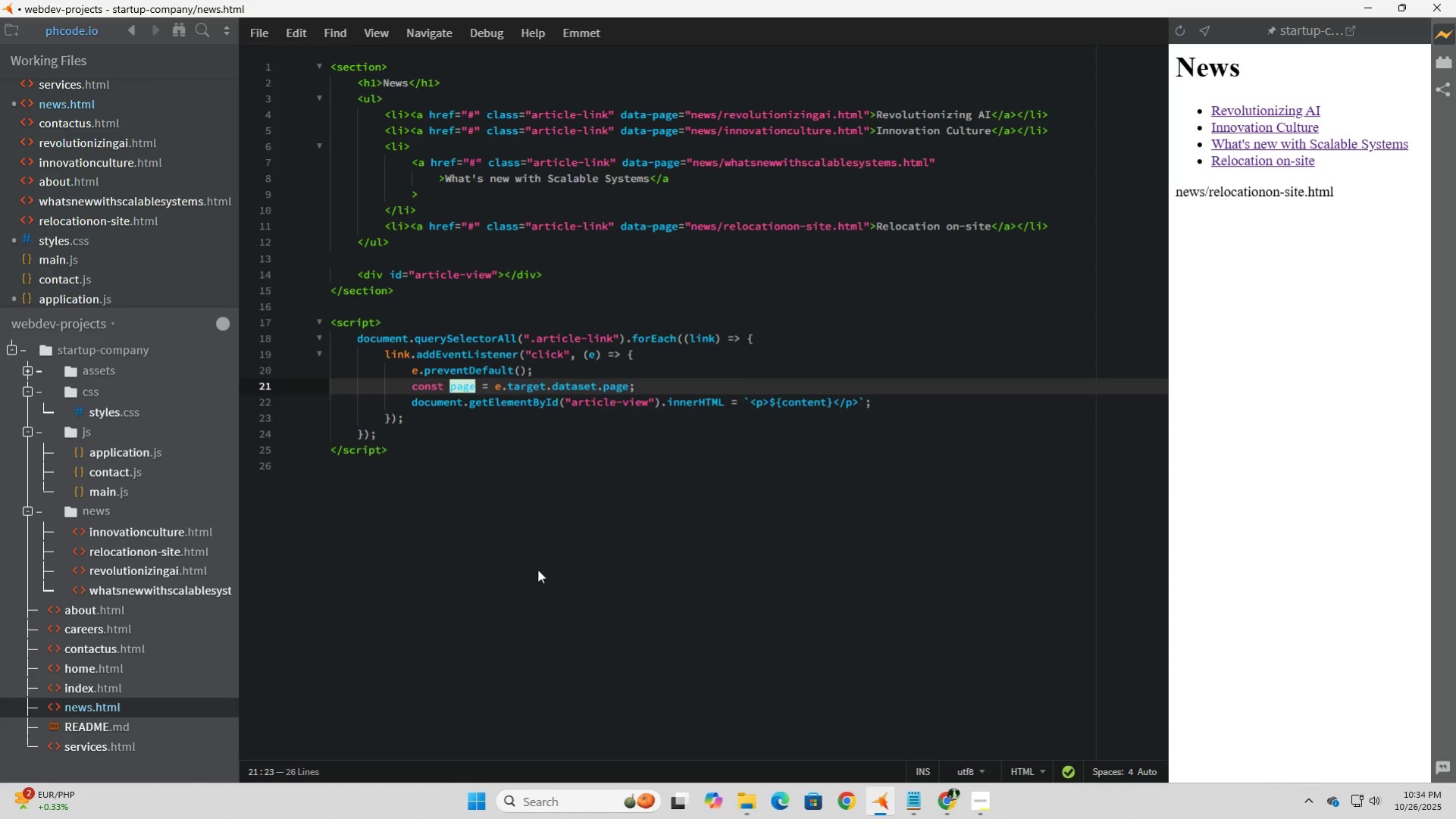 
key(ArrowRight)
 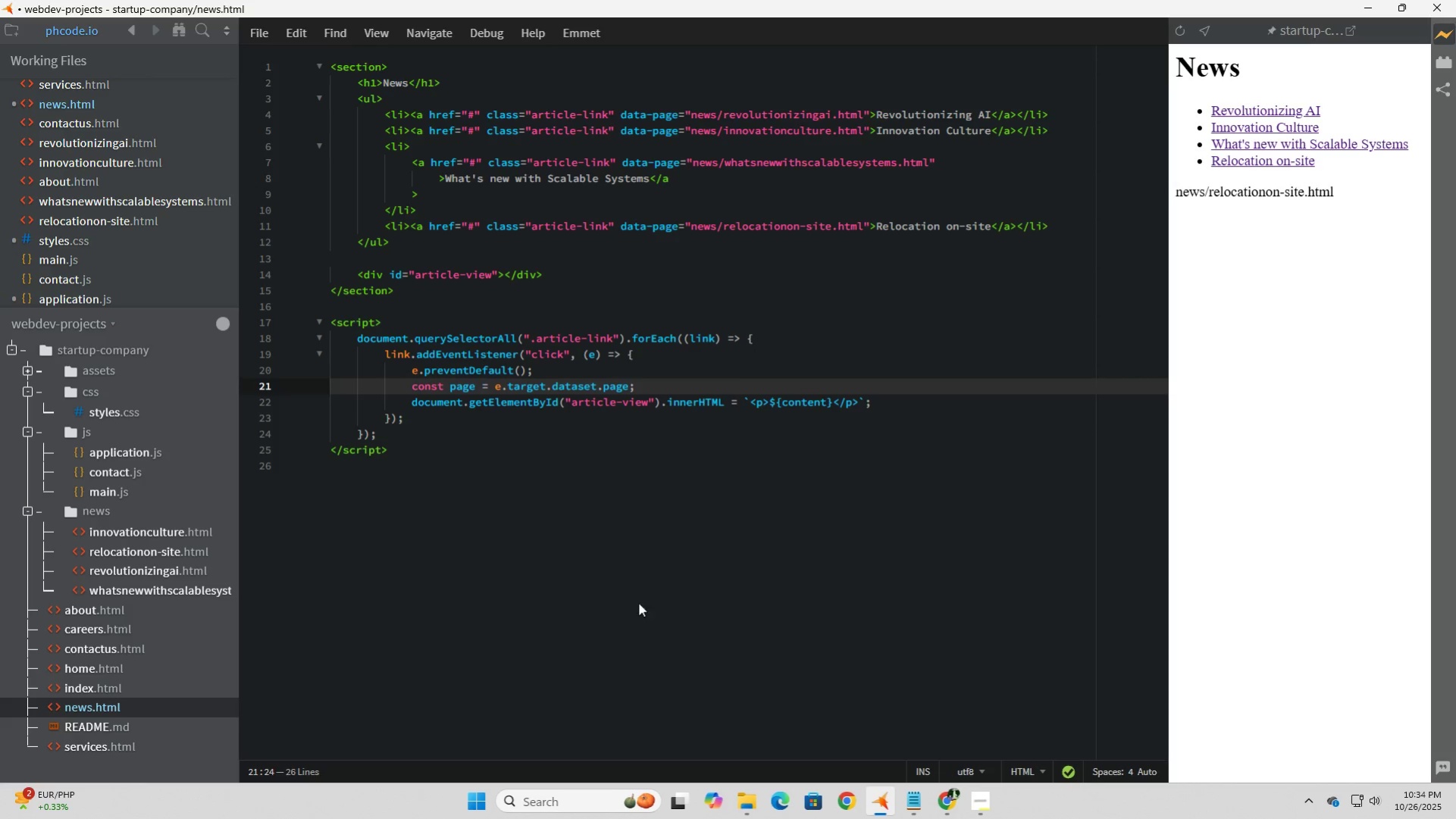 
left_click([801, 539])
 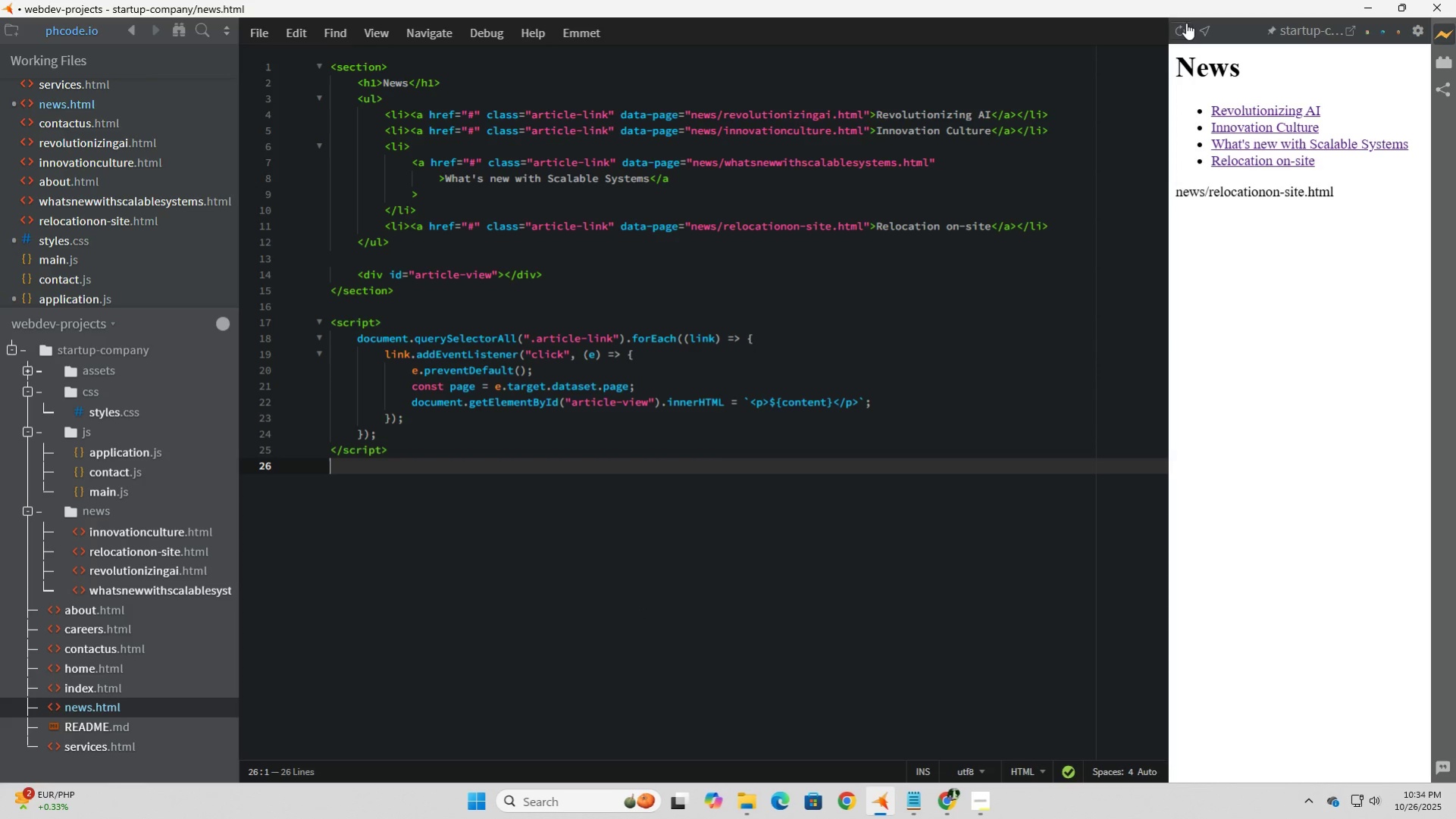 
left_click([1185, 24])
 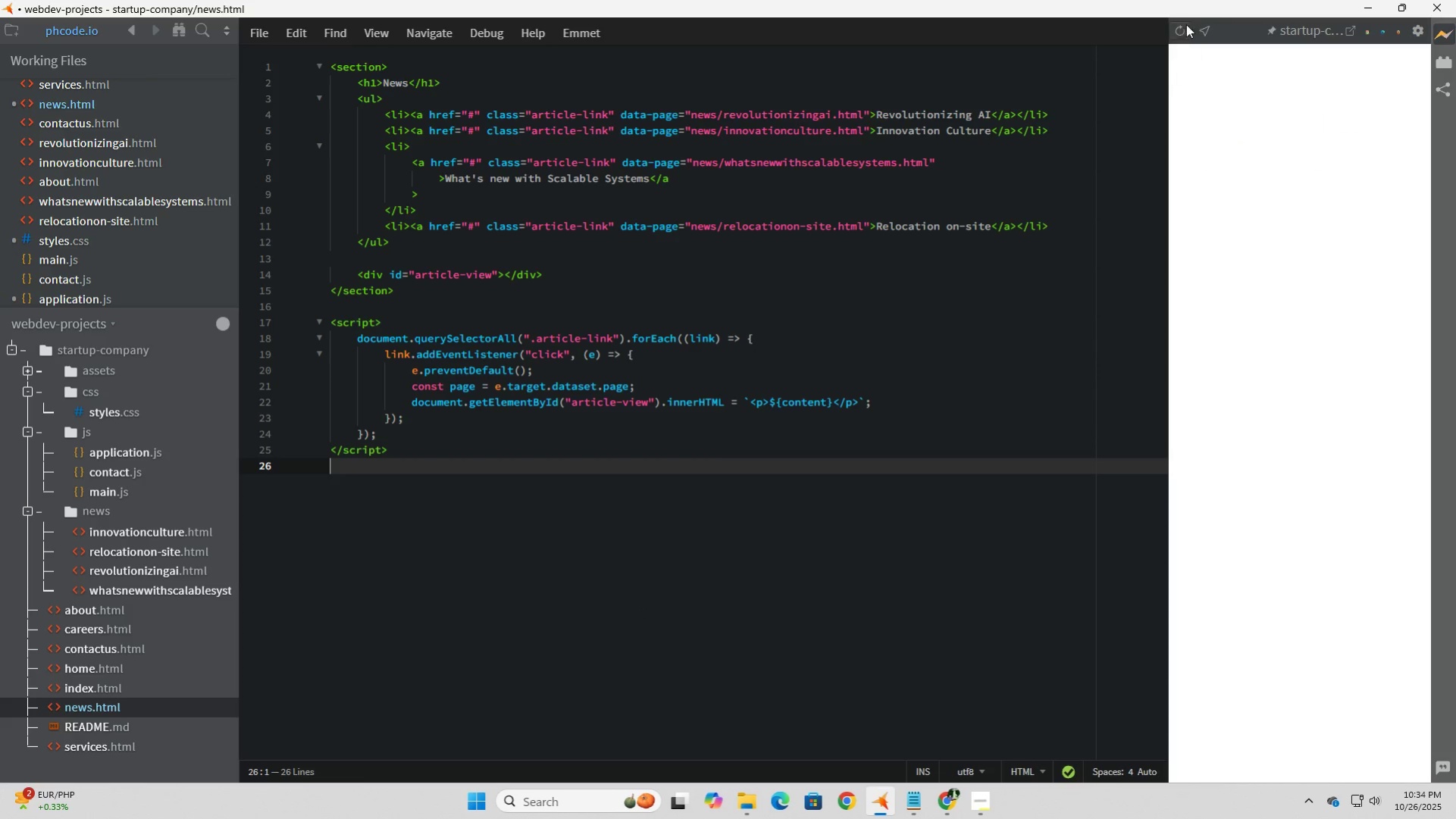 
double_click([1185, 24])
 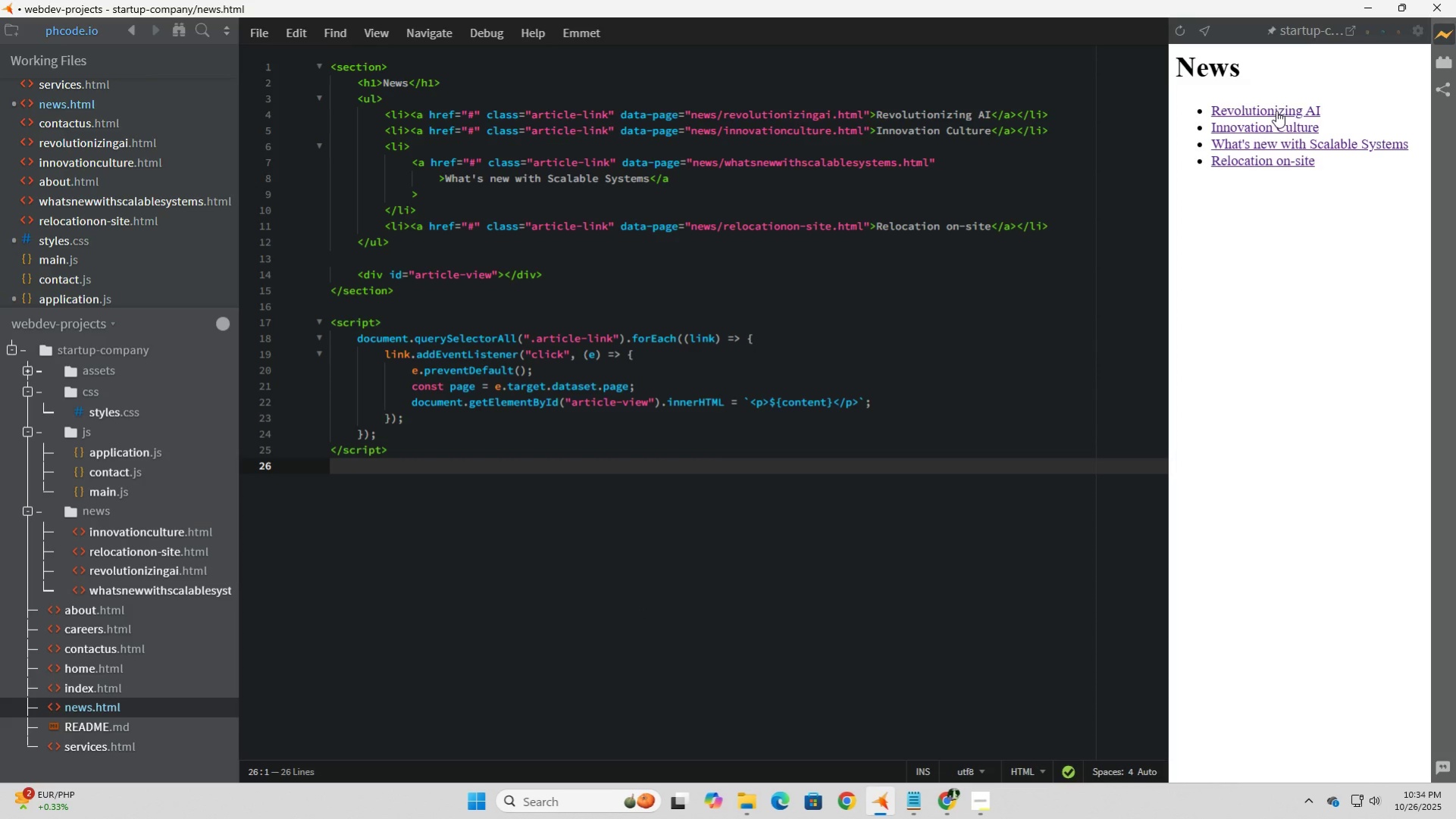 
left_click([1274, 106])
 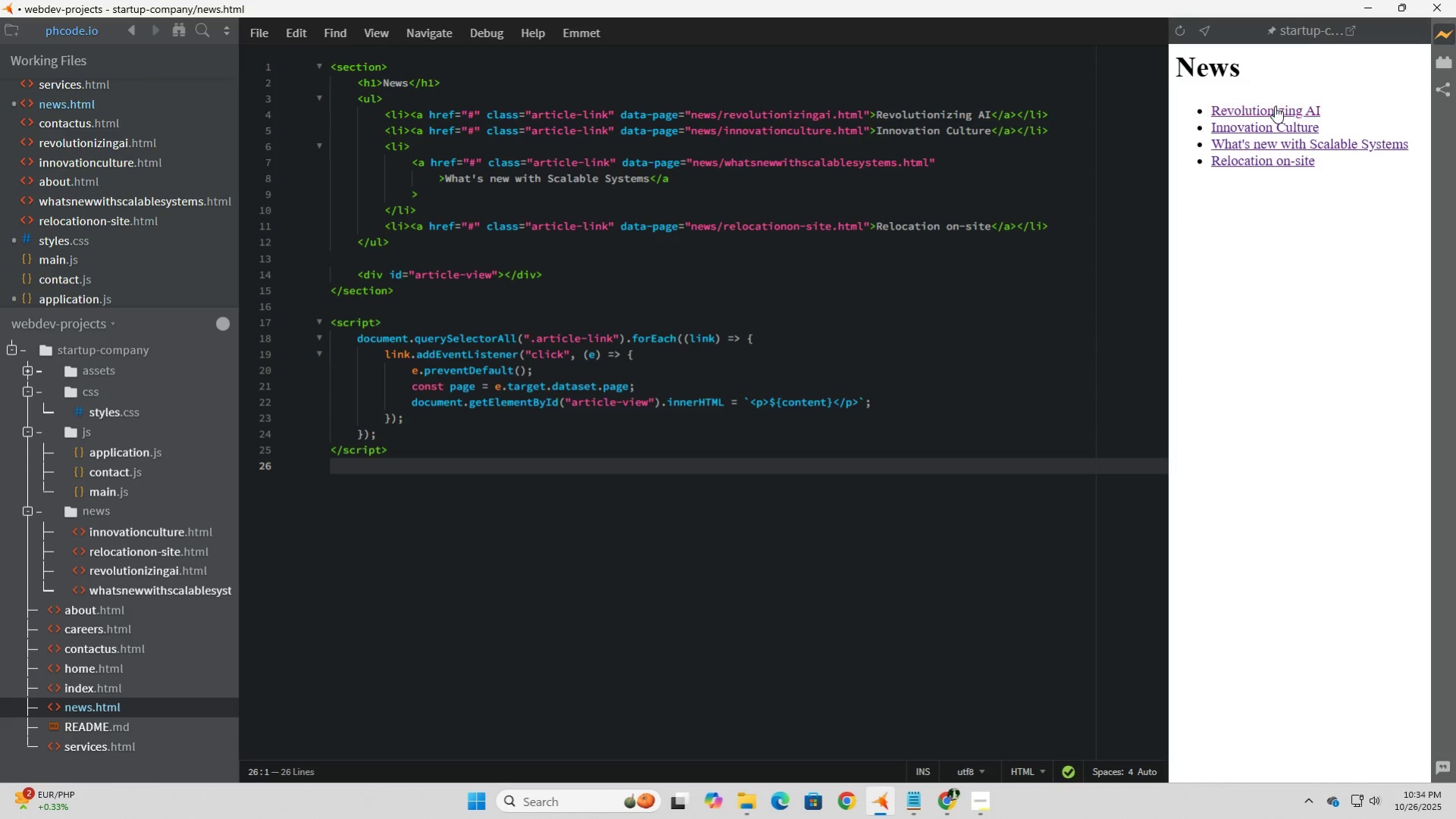 
double_click([1274, 106])
 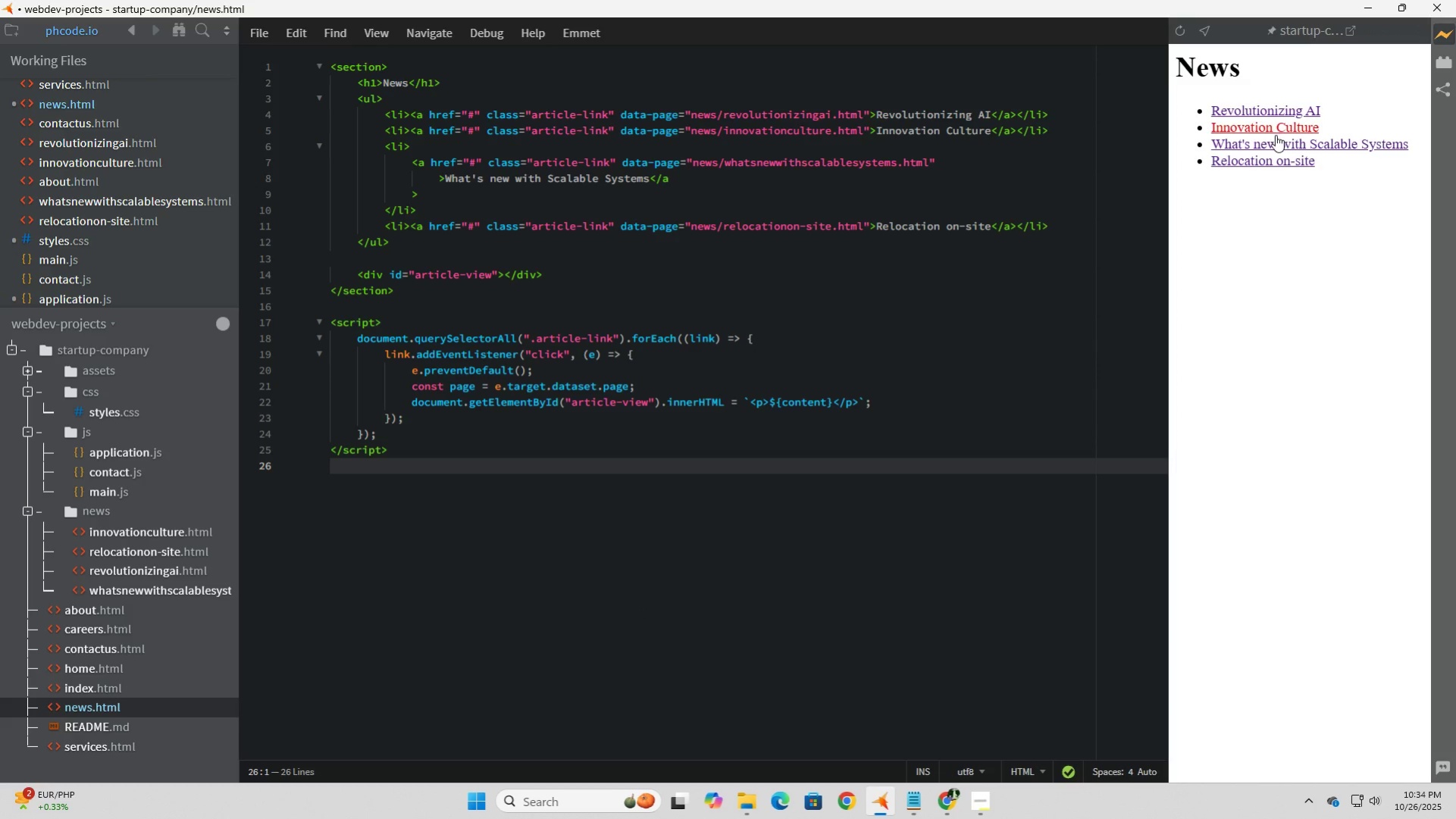 
left_click([1275, 135])
 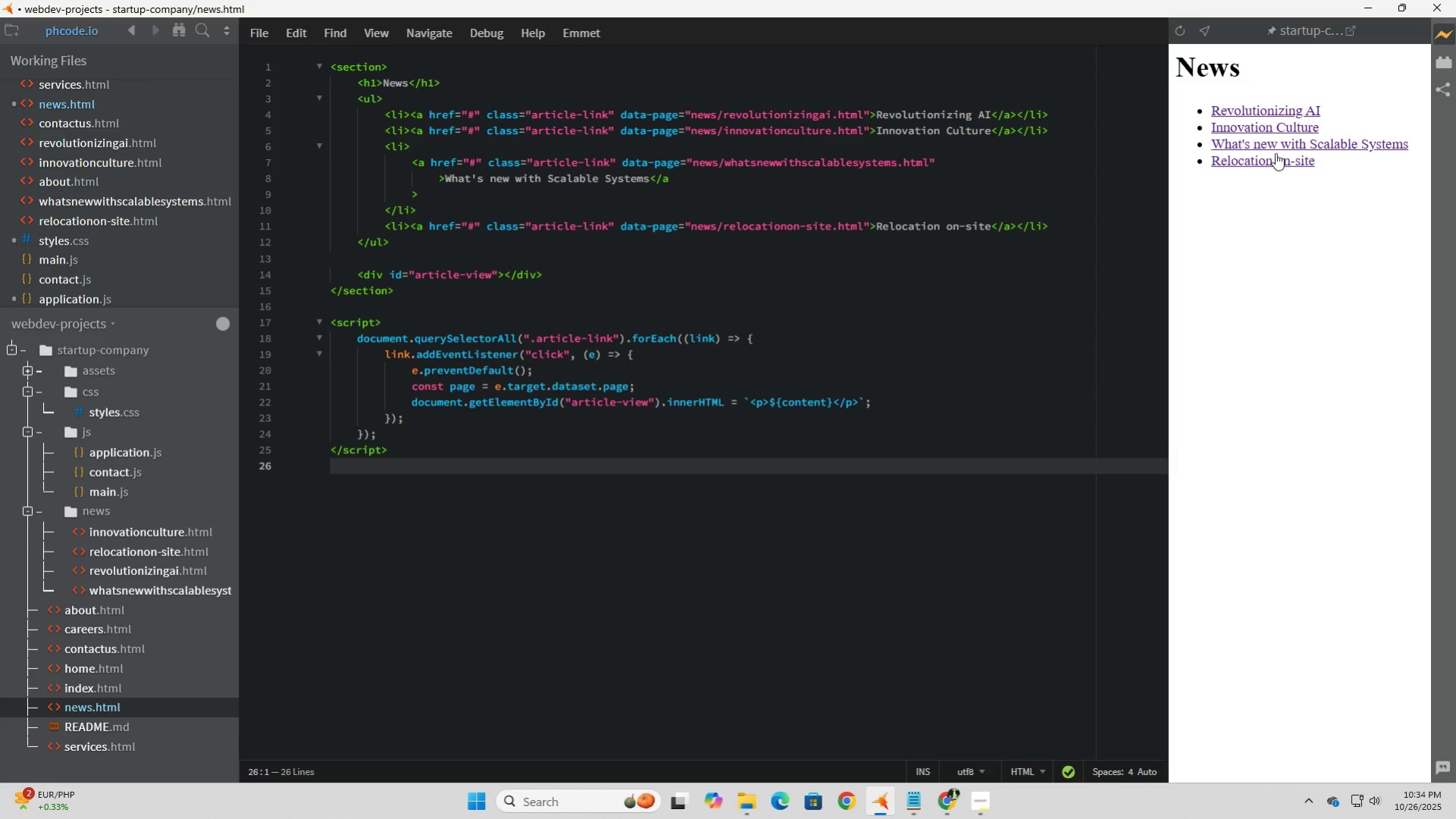 
left_click([1275, 150])
 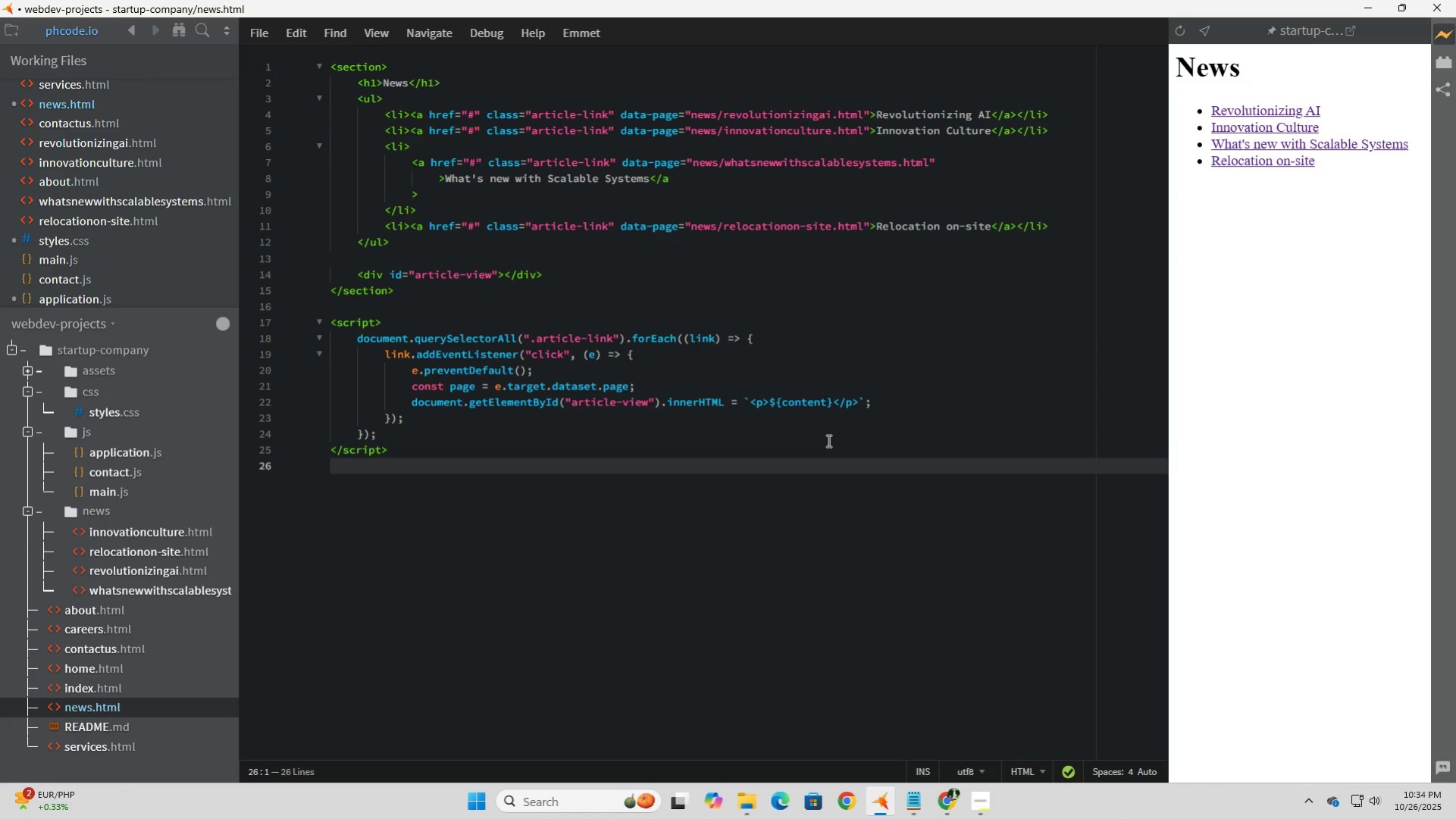 
left_click([825, 443])
 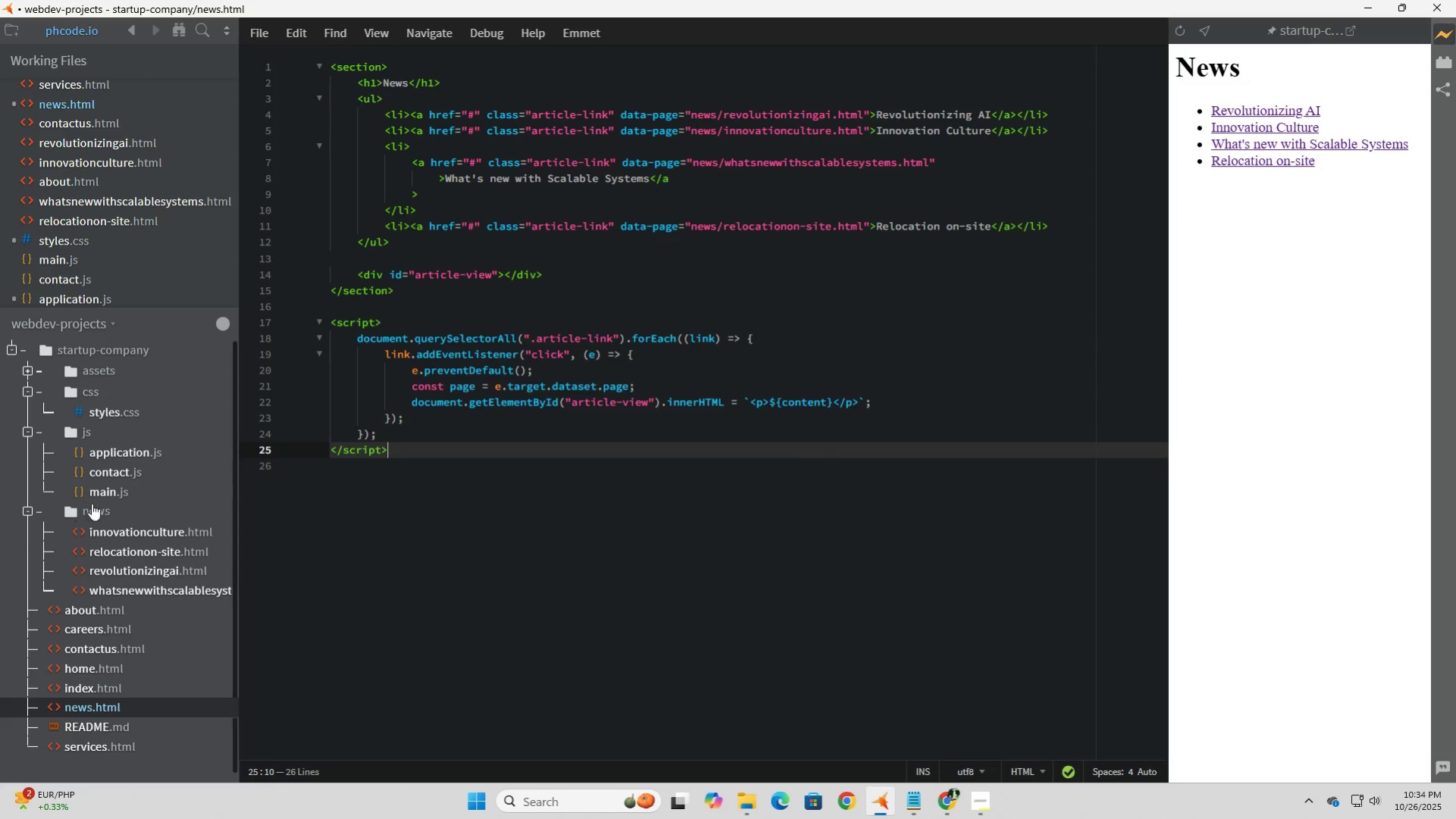 
left_click([101, 496])
 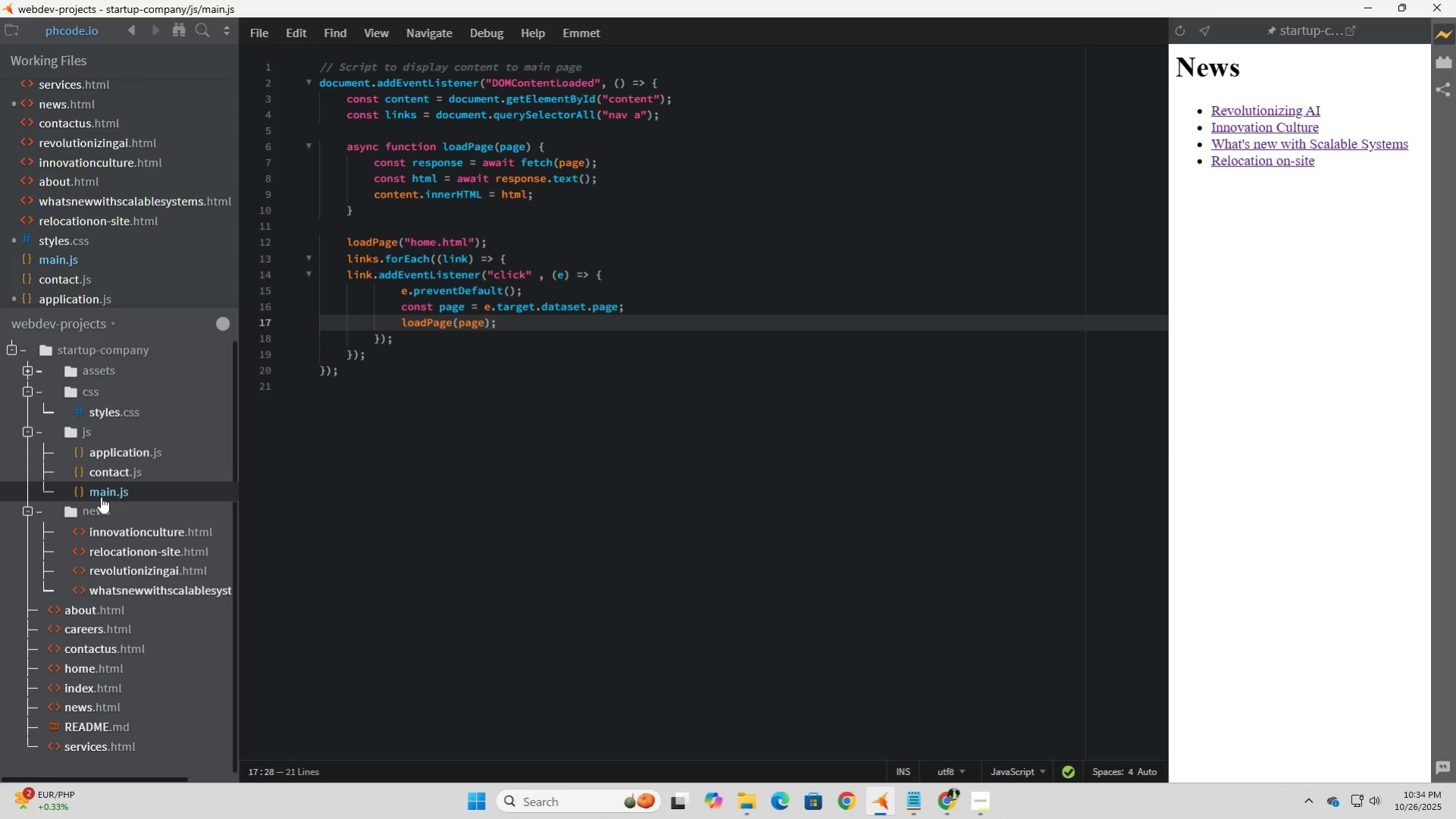 
wait(9.2)
 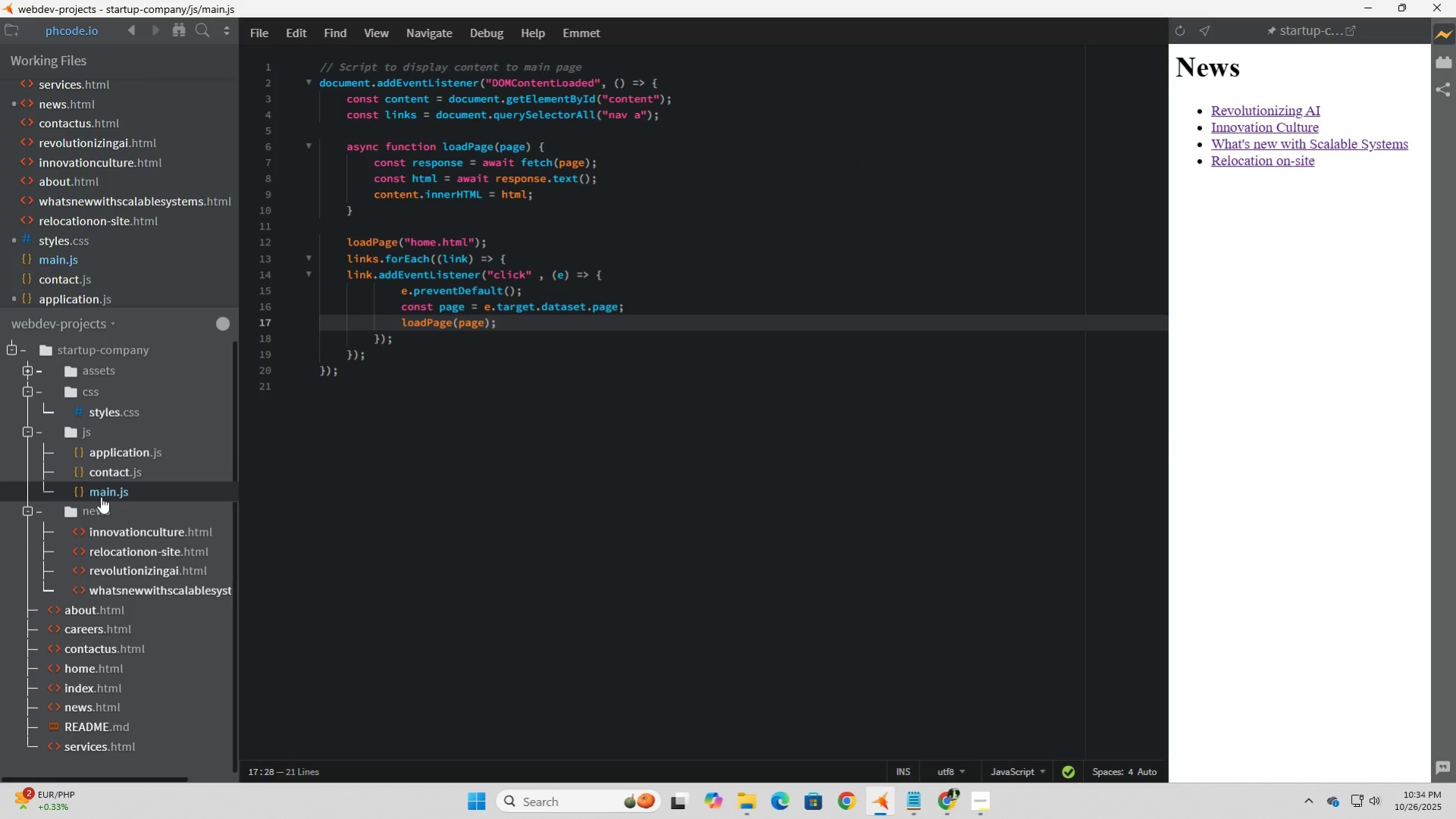 
left_click([78, 703])
 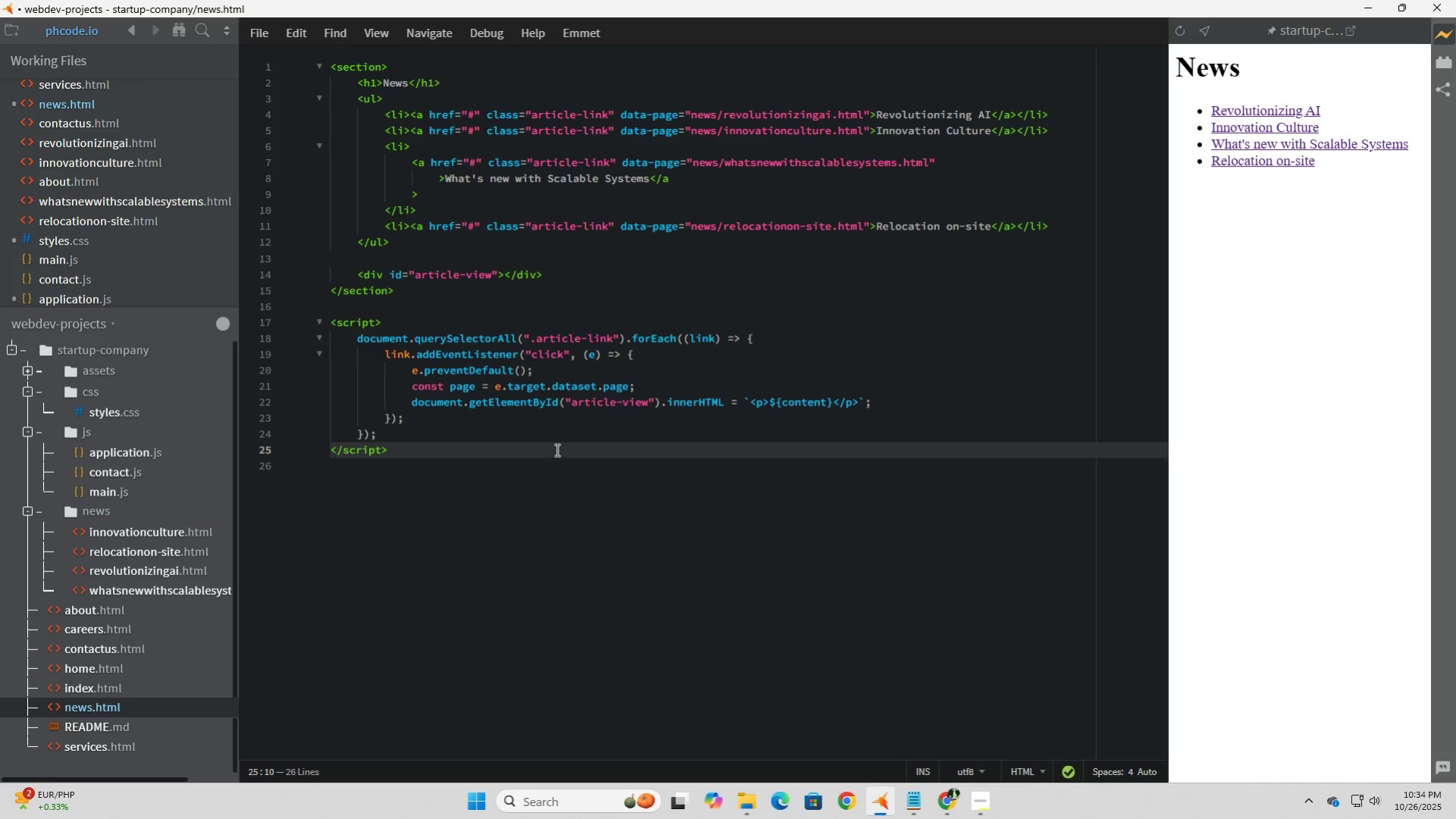 
left_click([565, 440])
 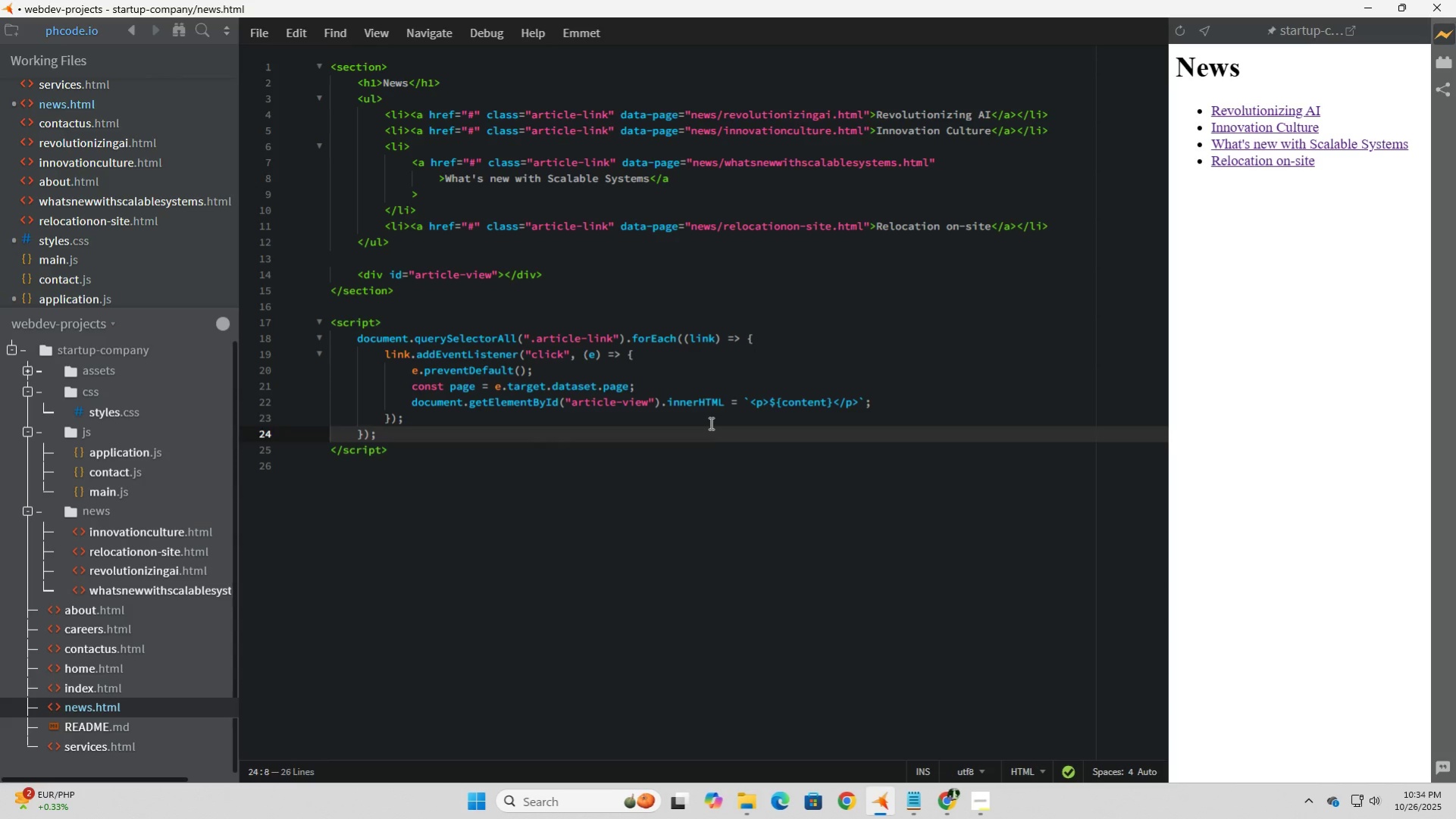 
left_click([709, 423])
 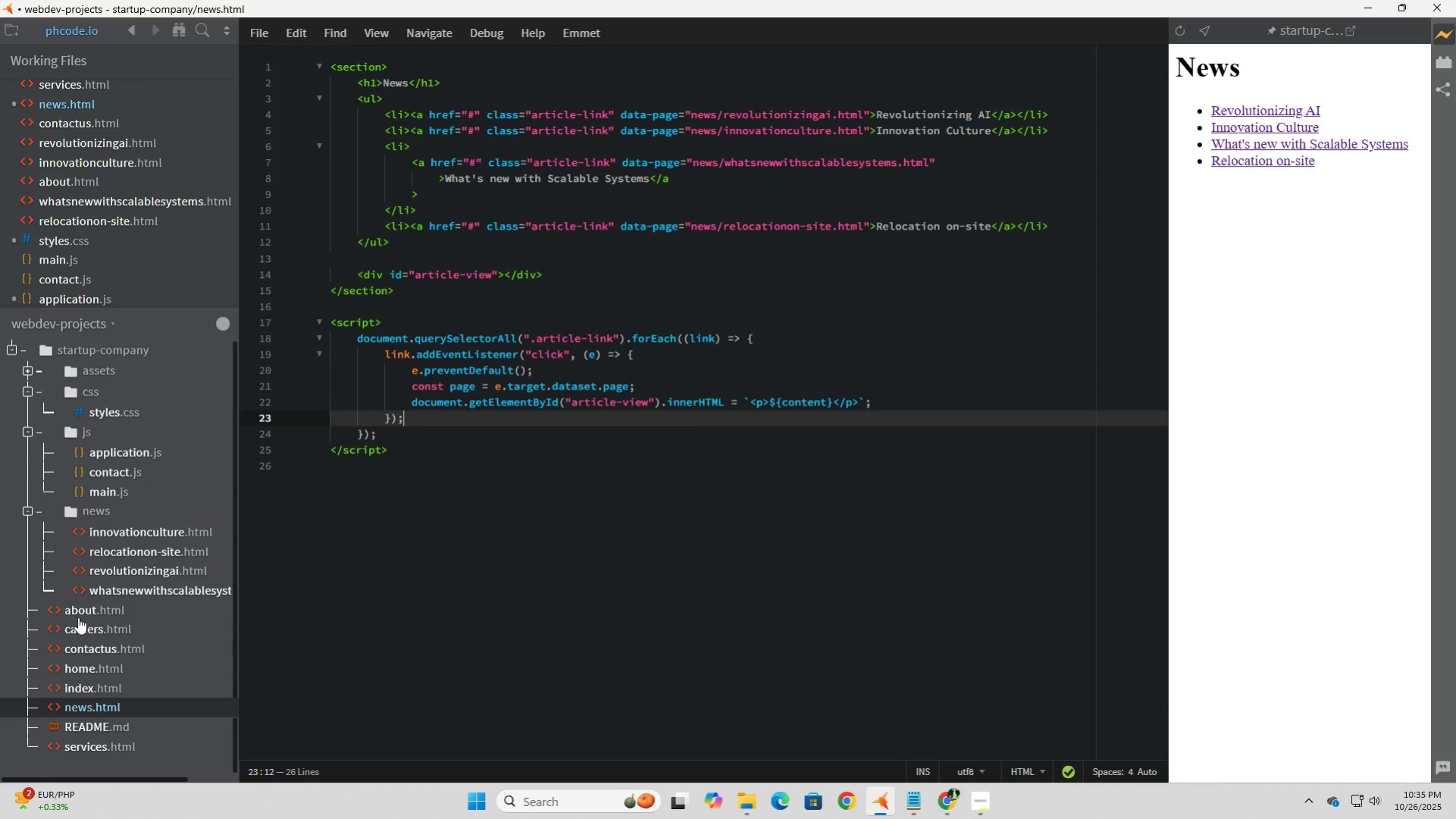 
wait(5.62)
 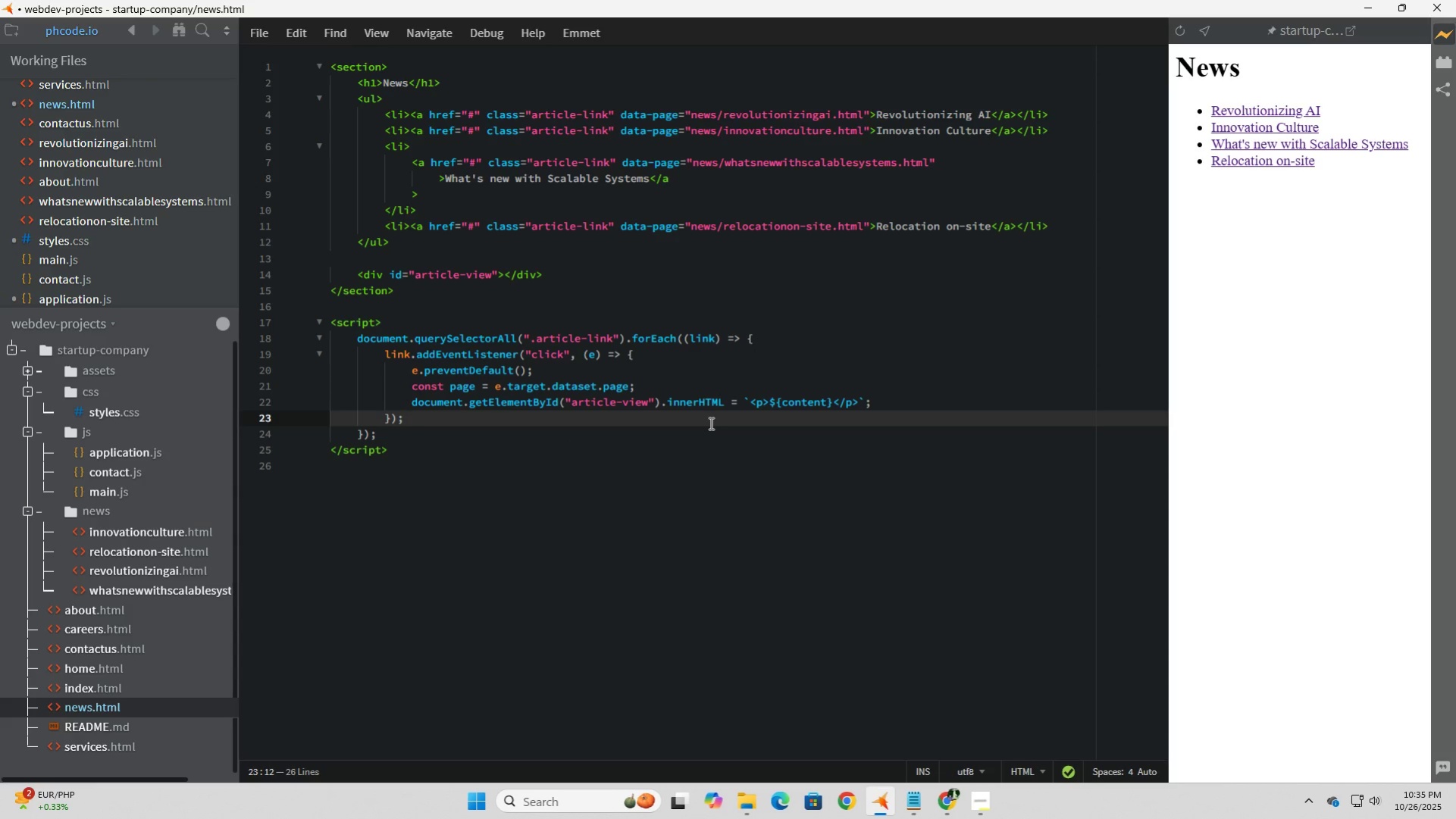 
left_click([111, 492])
 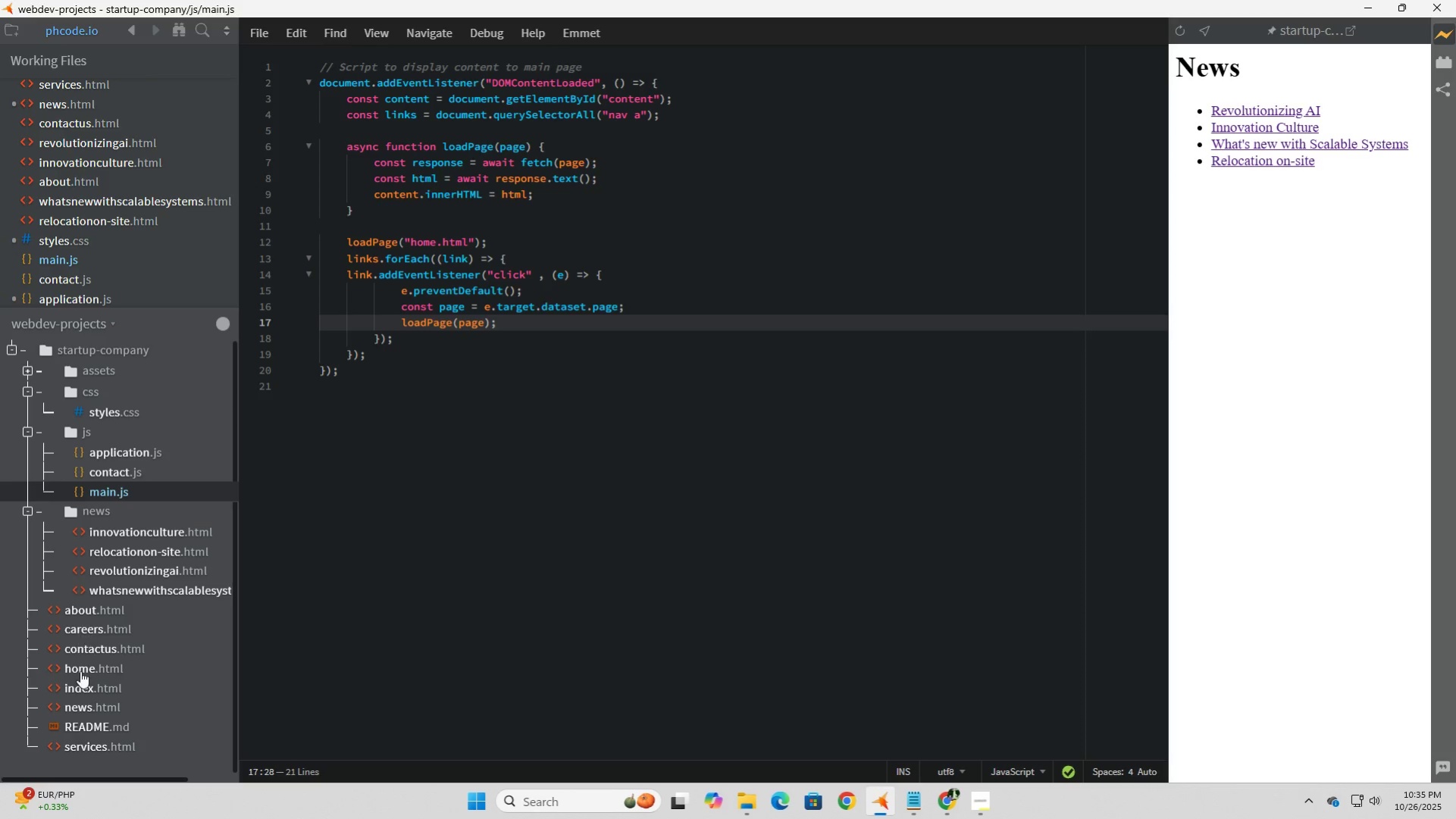 
wait(7.55)
 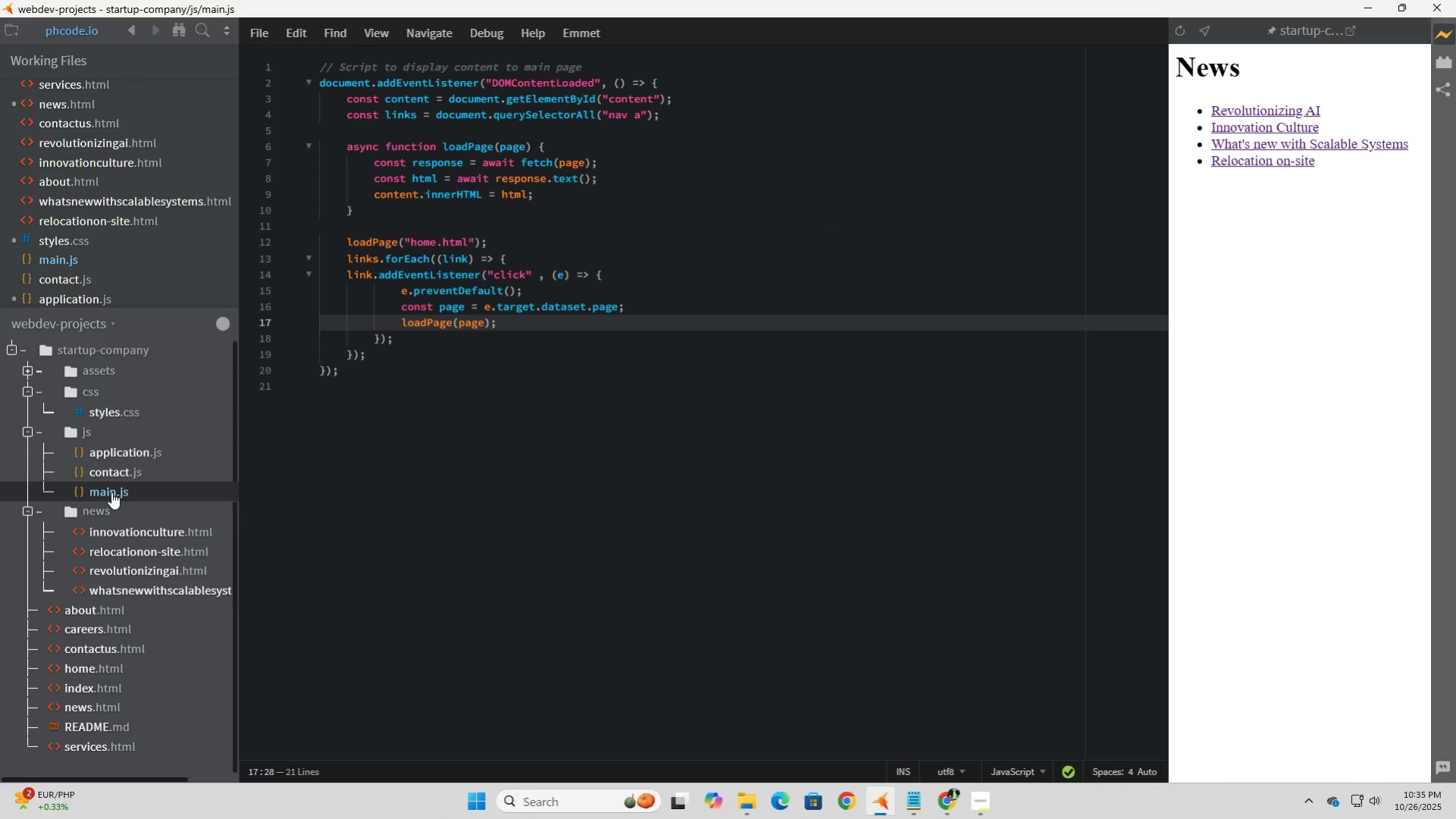 
left_click([84, 705])
 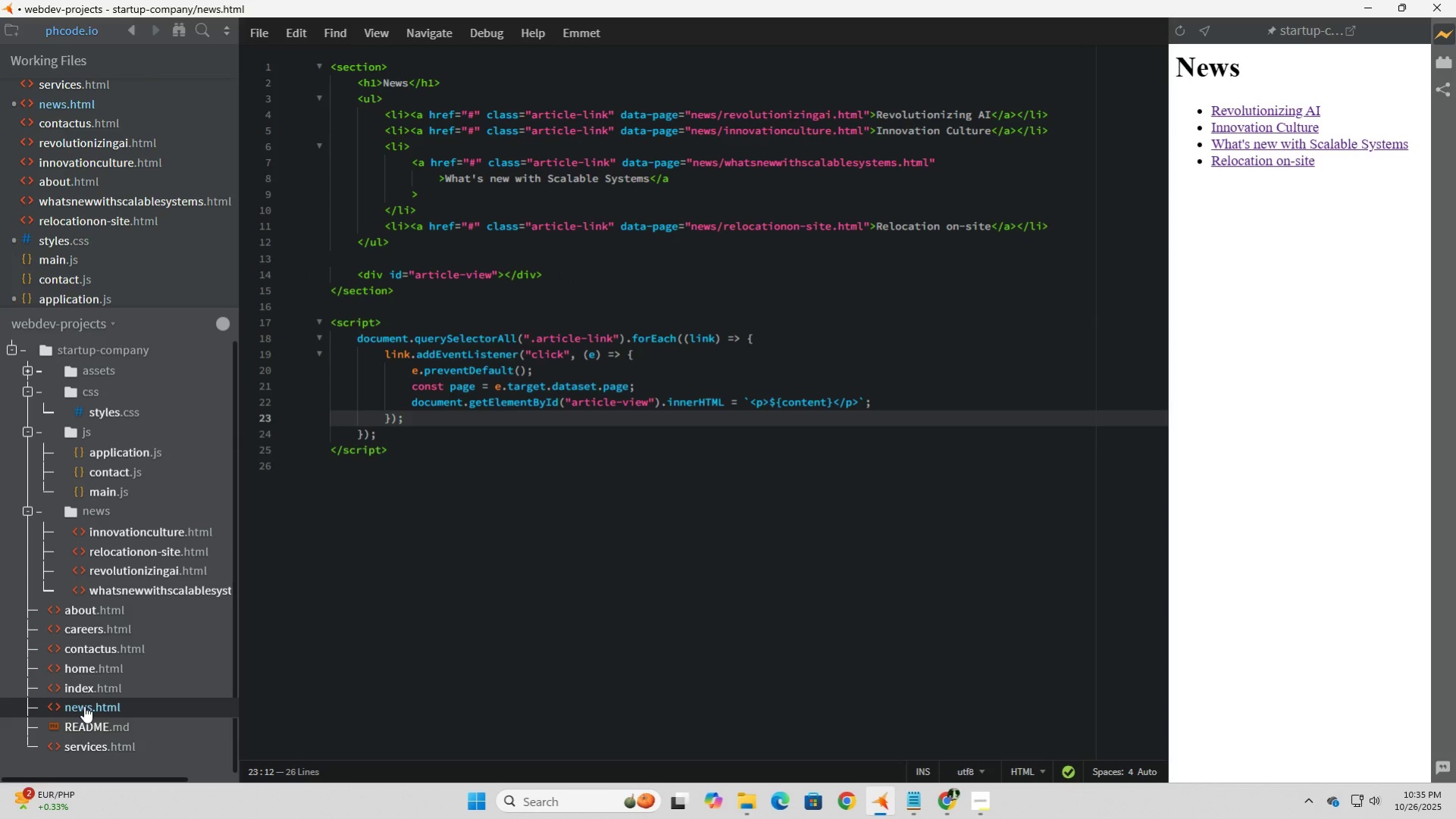 
left_click([84, 705])
 